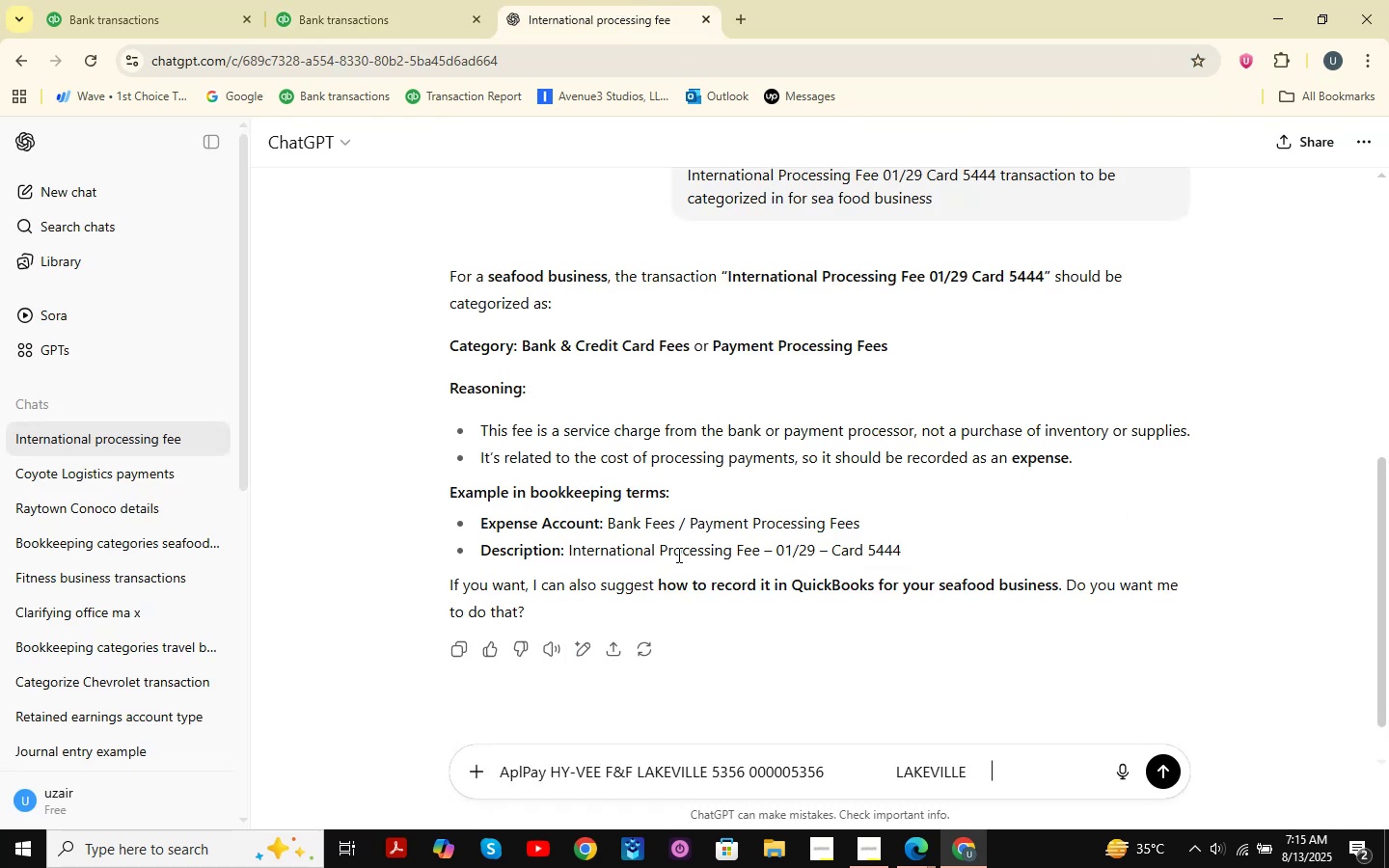 
key(NumpadEnter)
 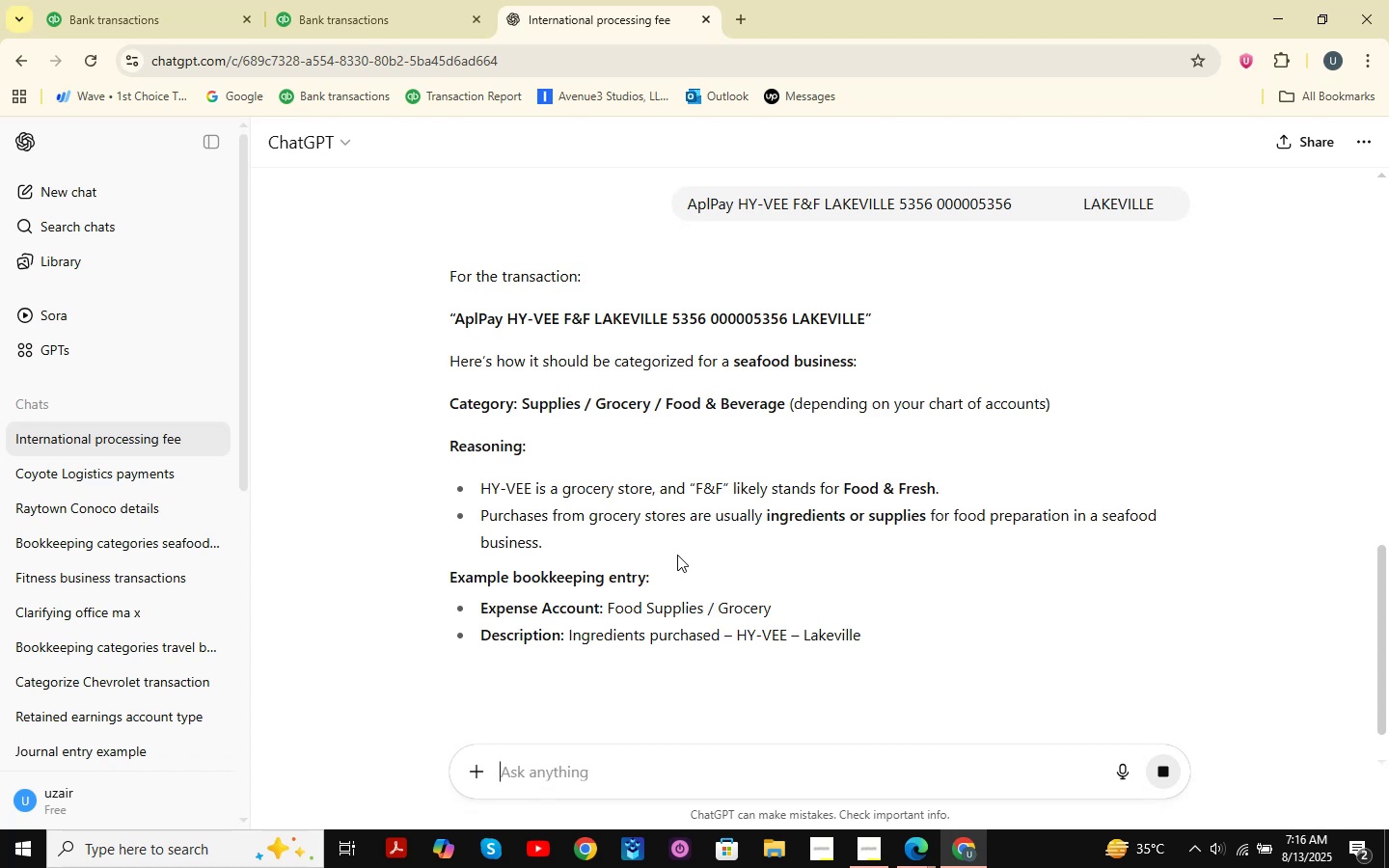 
wait(9.97)
 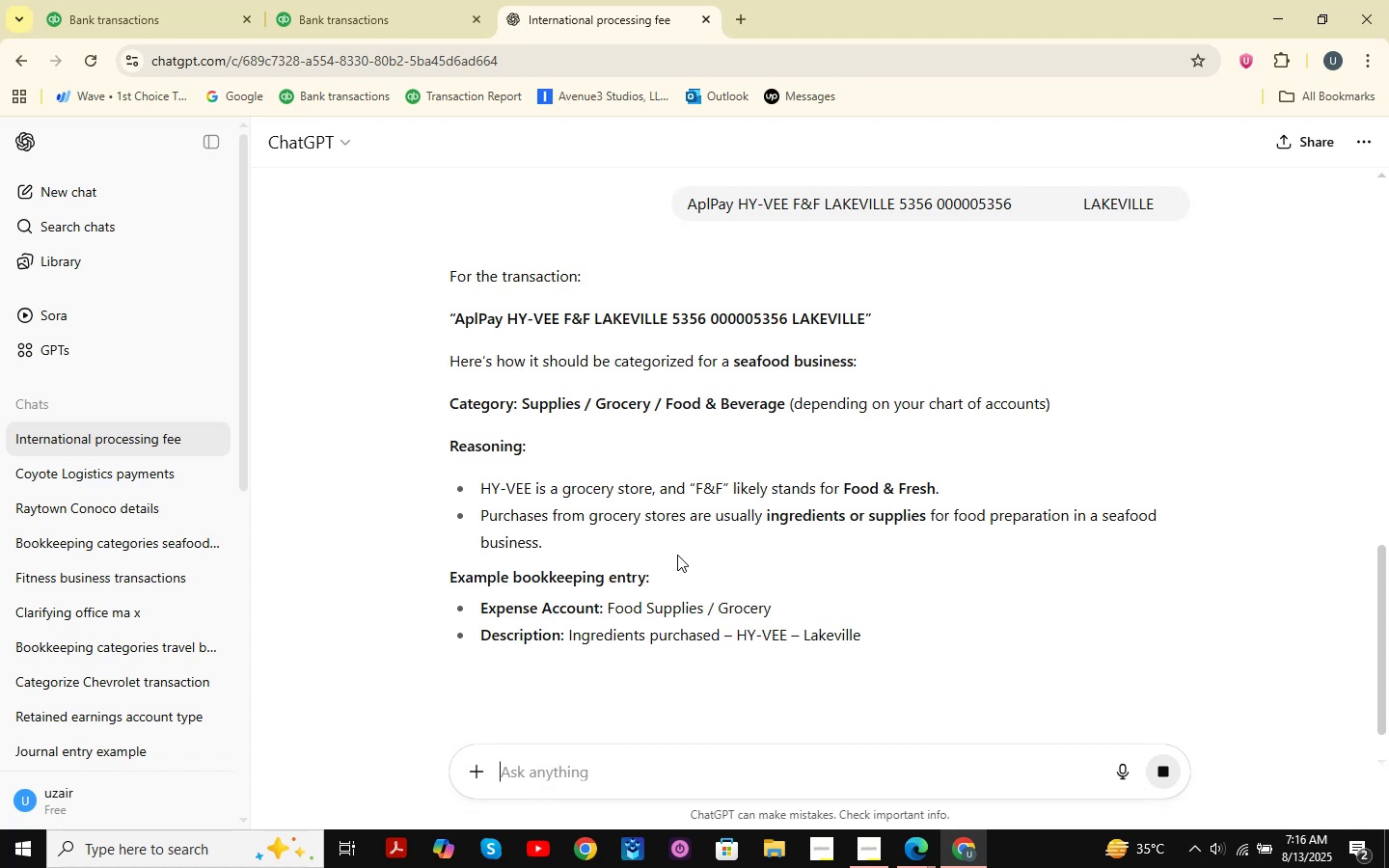 
scroll: coordinate [679, 400], scroll_direction: down, amount: 1.0
 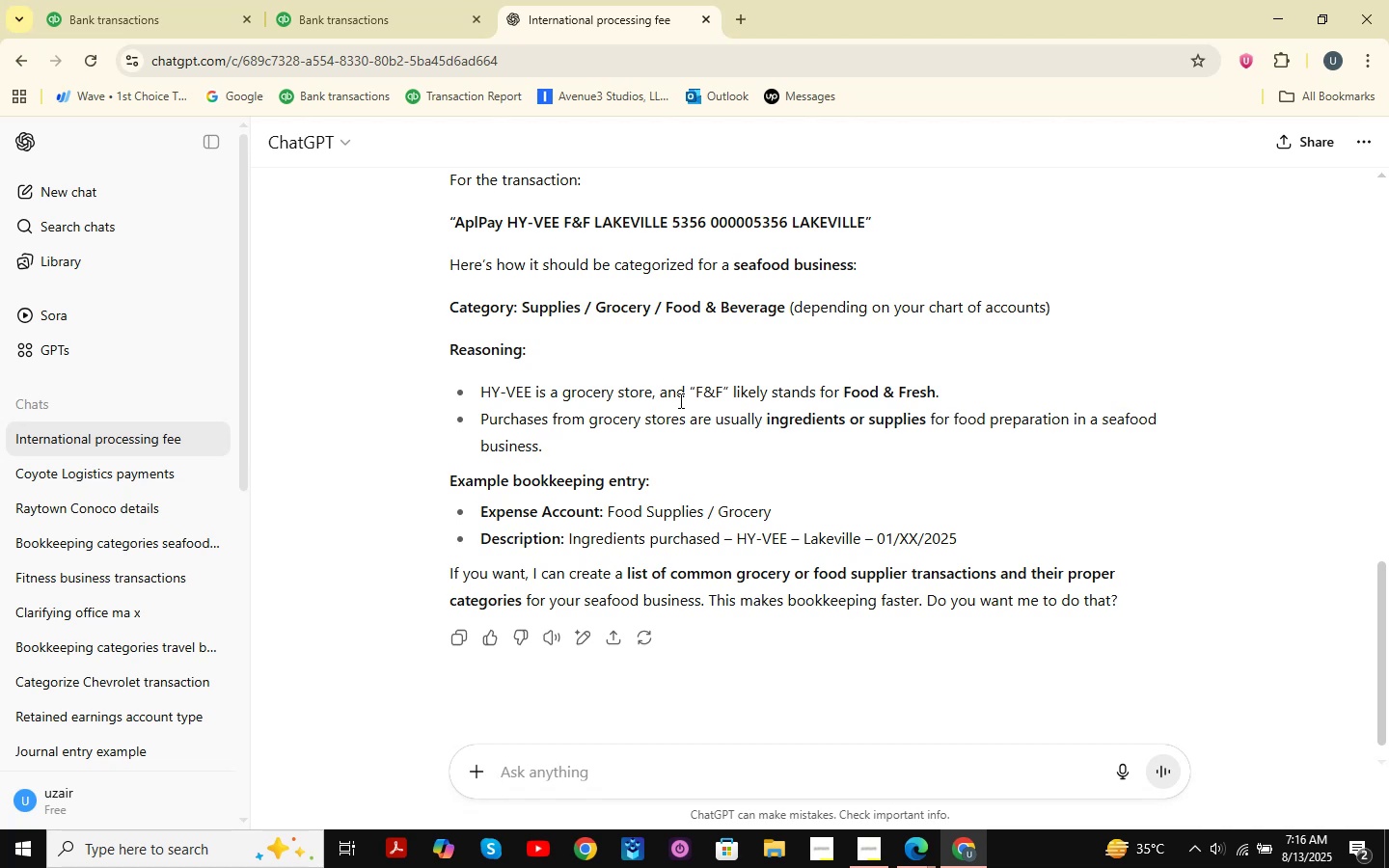 
wait(10.55)
 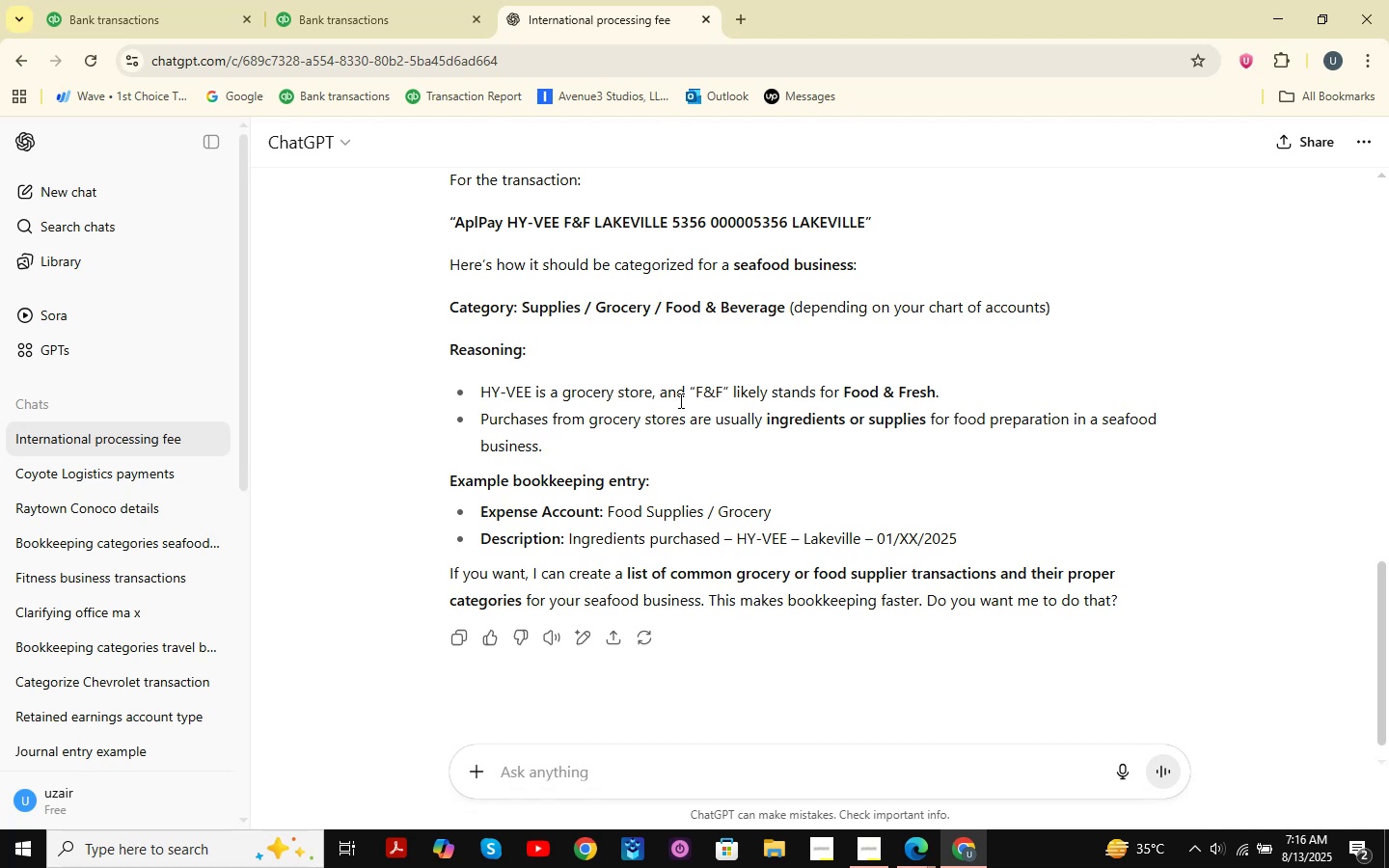 
scroll: coordinate [657, 414], scroll_direction: up, amount: 1.0
 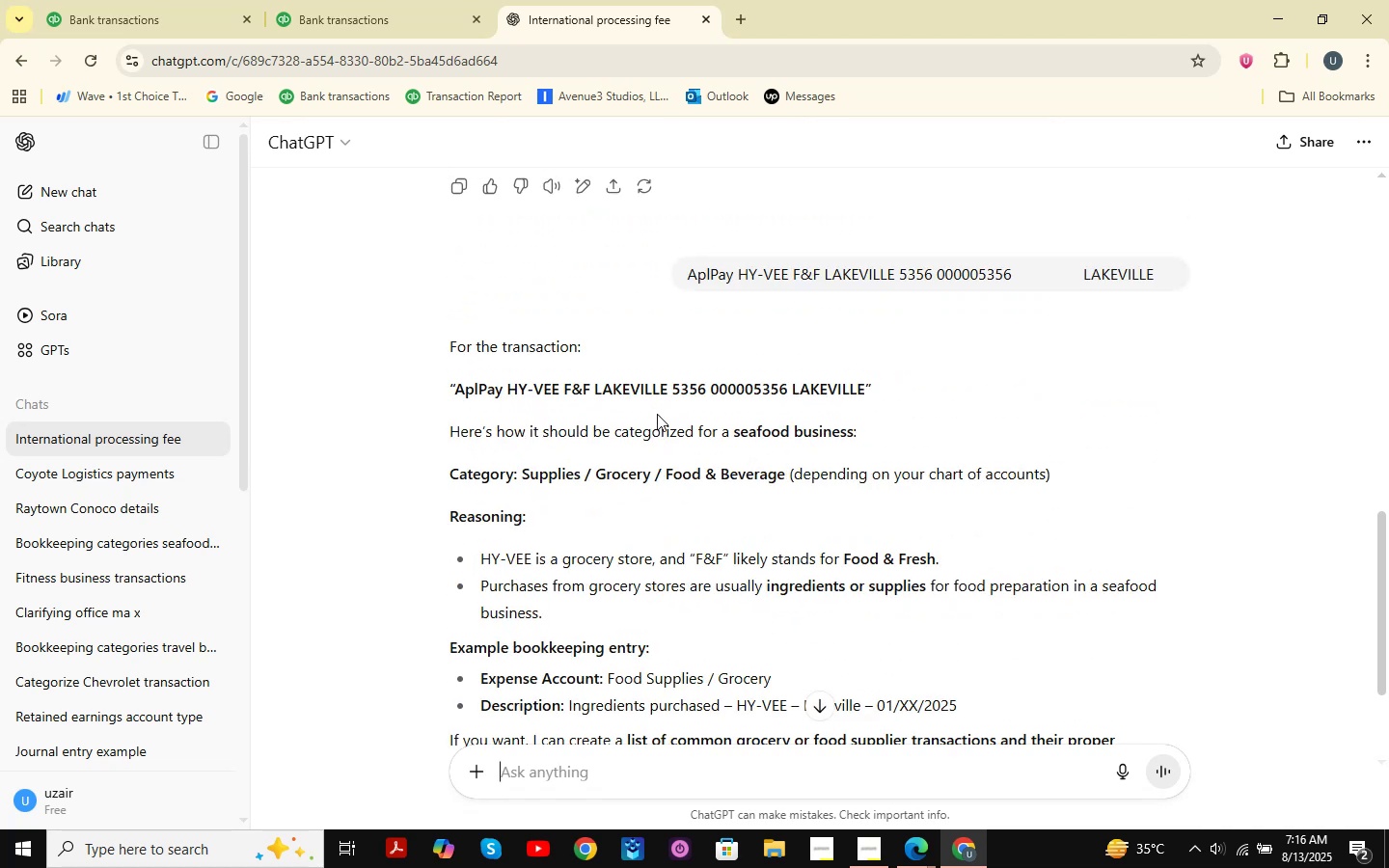 
scroll: coordinate [657, 414], scroll_direction: down, amount: 3.0
 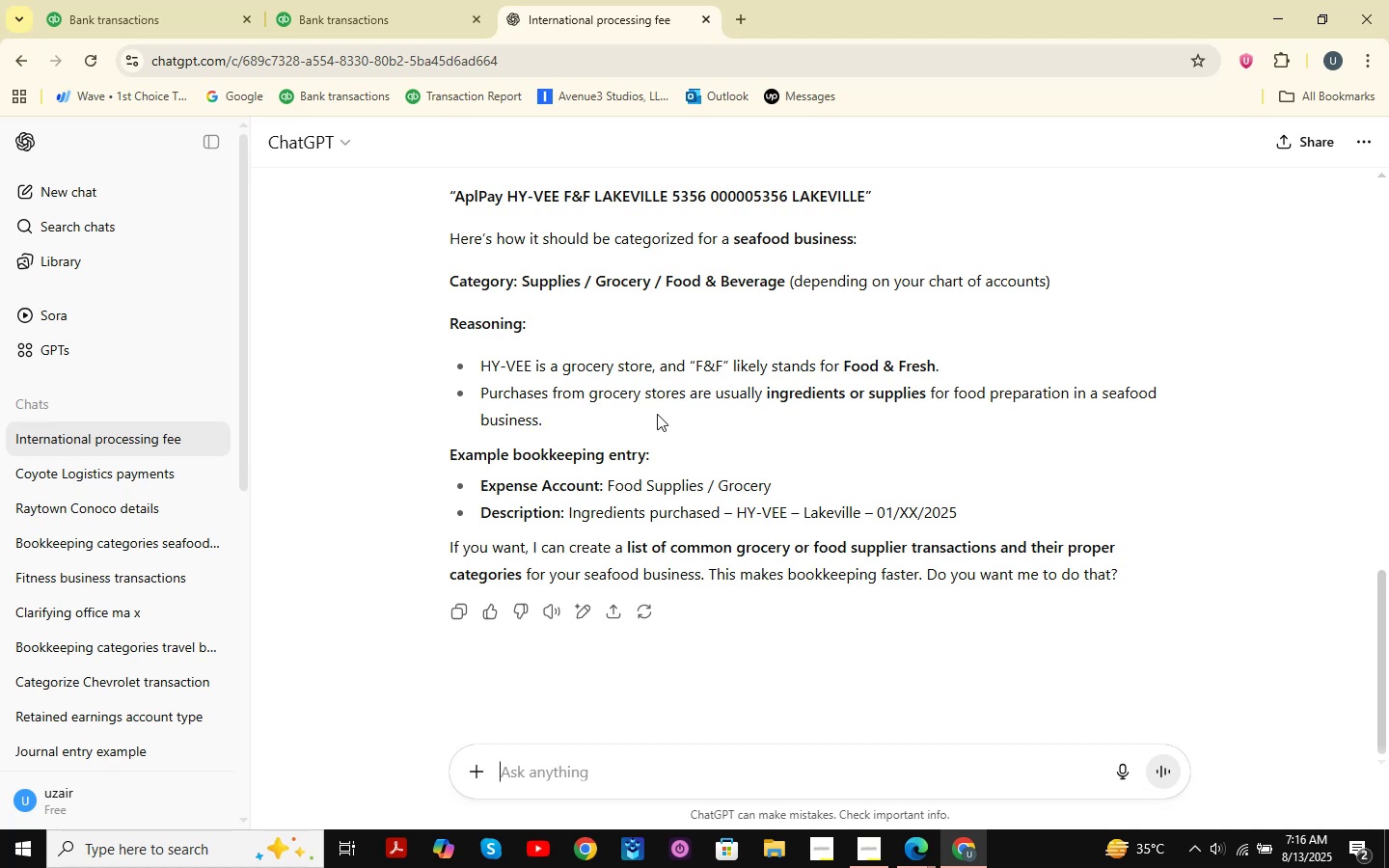 
wait(8.92)
 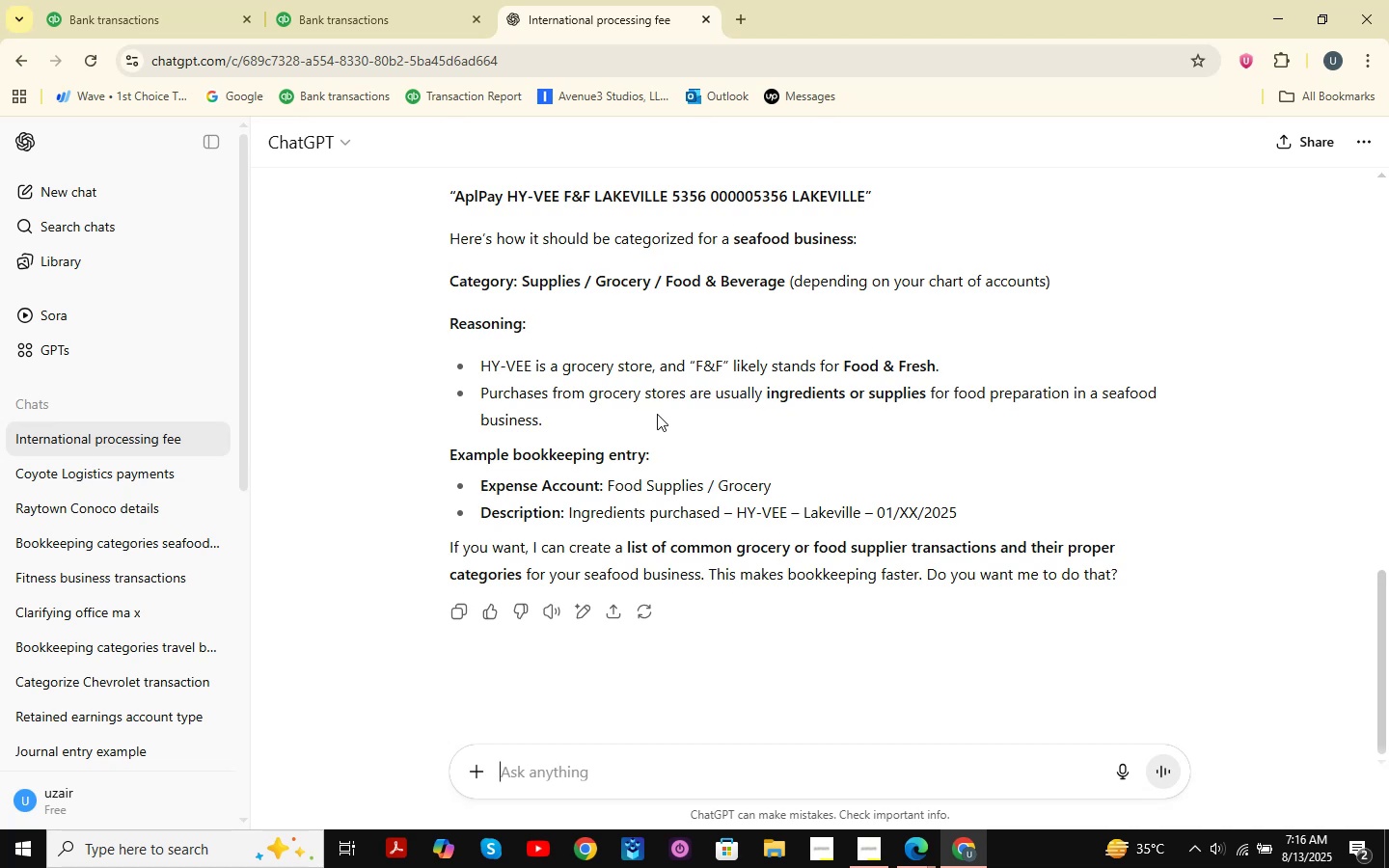 
left_click([327, 0])
 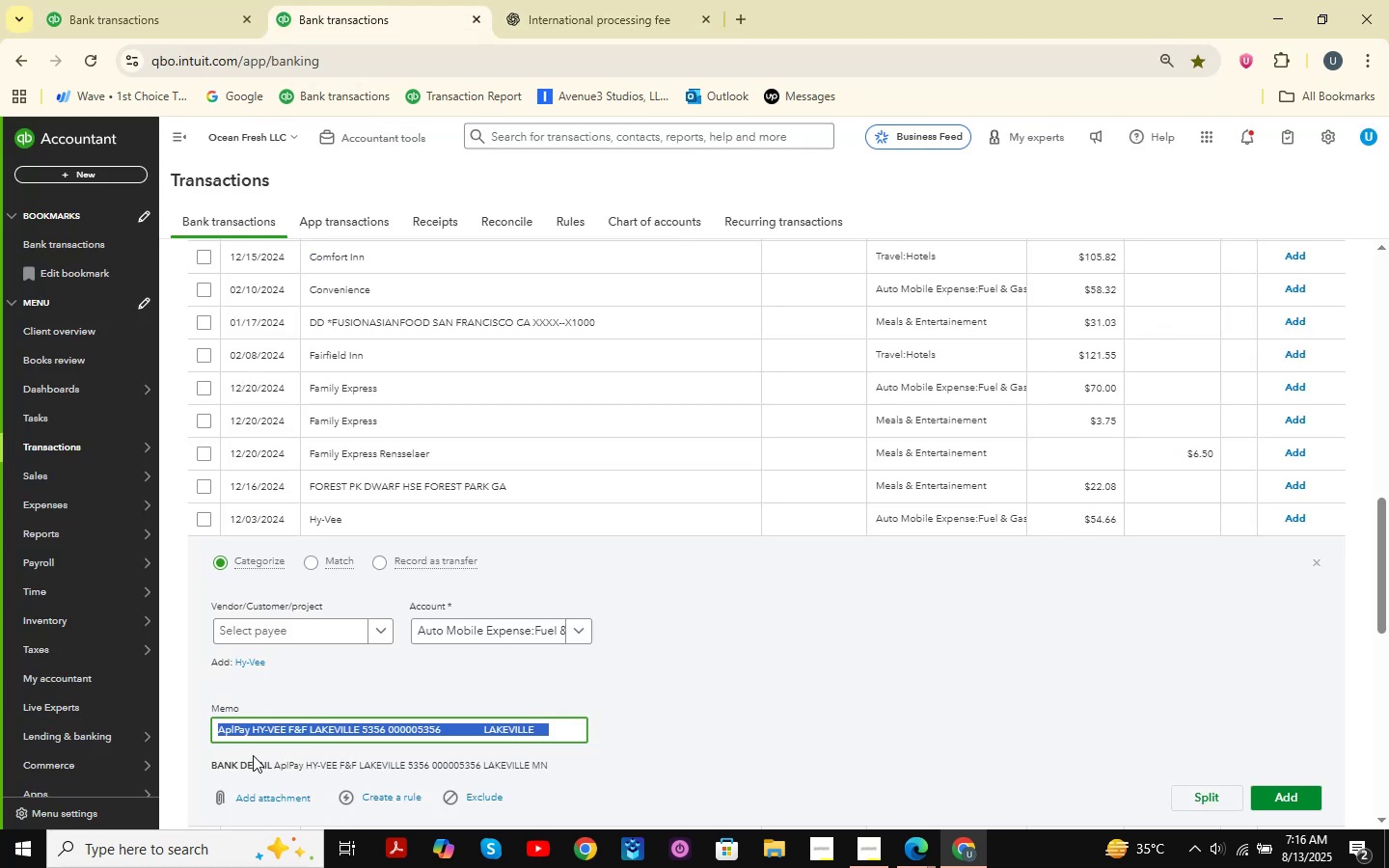 
left_click([262, 734])
 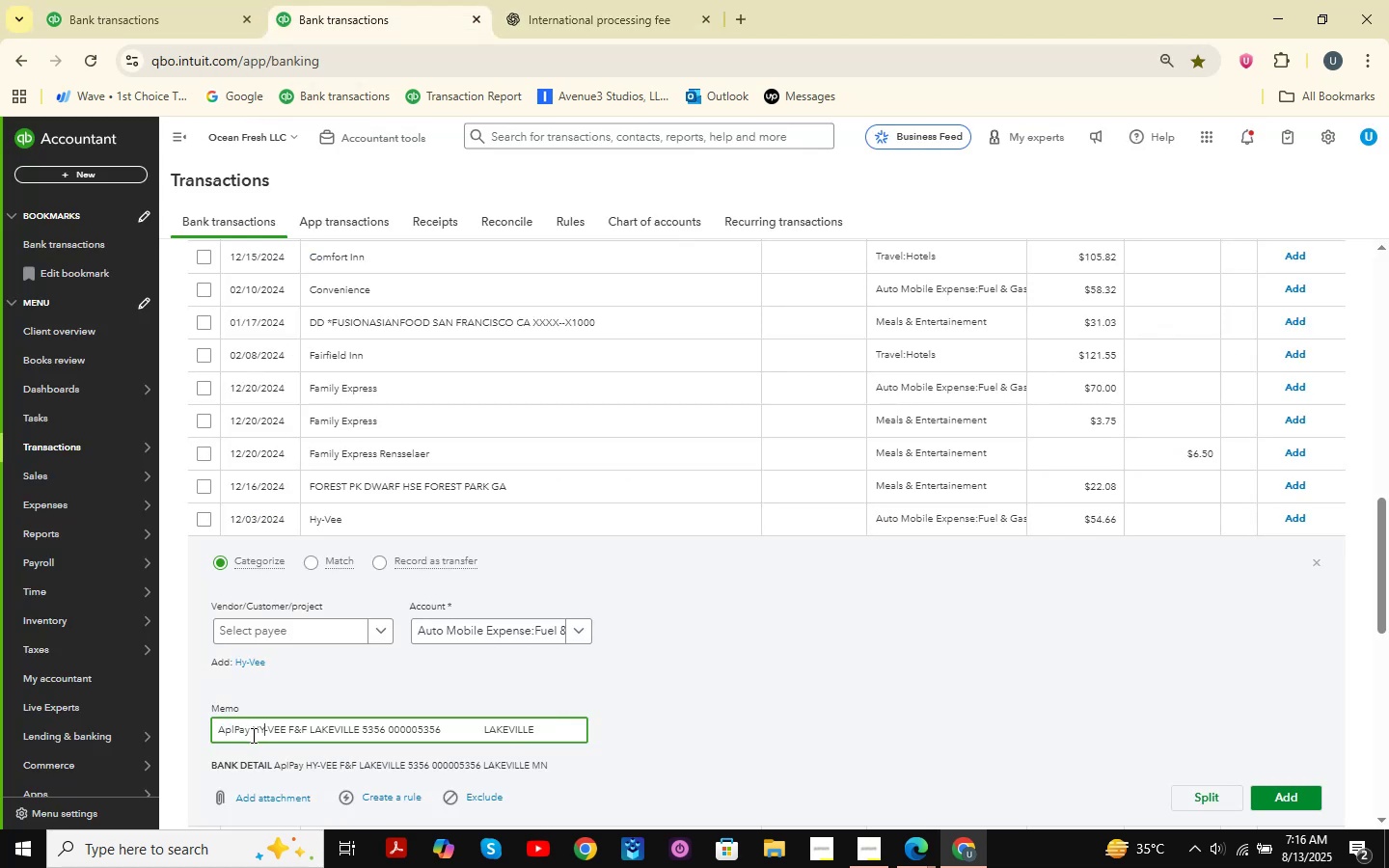 
left_click_drag(start_coordinate=[255, 735], to_coordinate=[357, 744])
 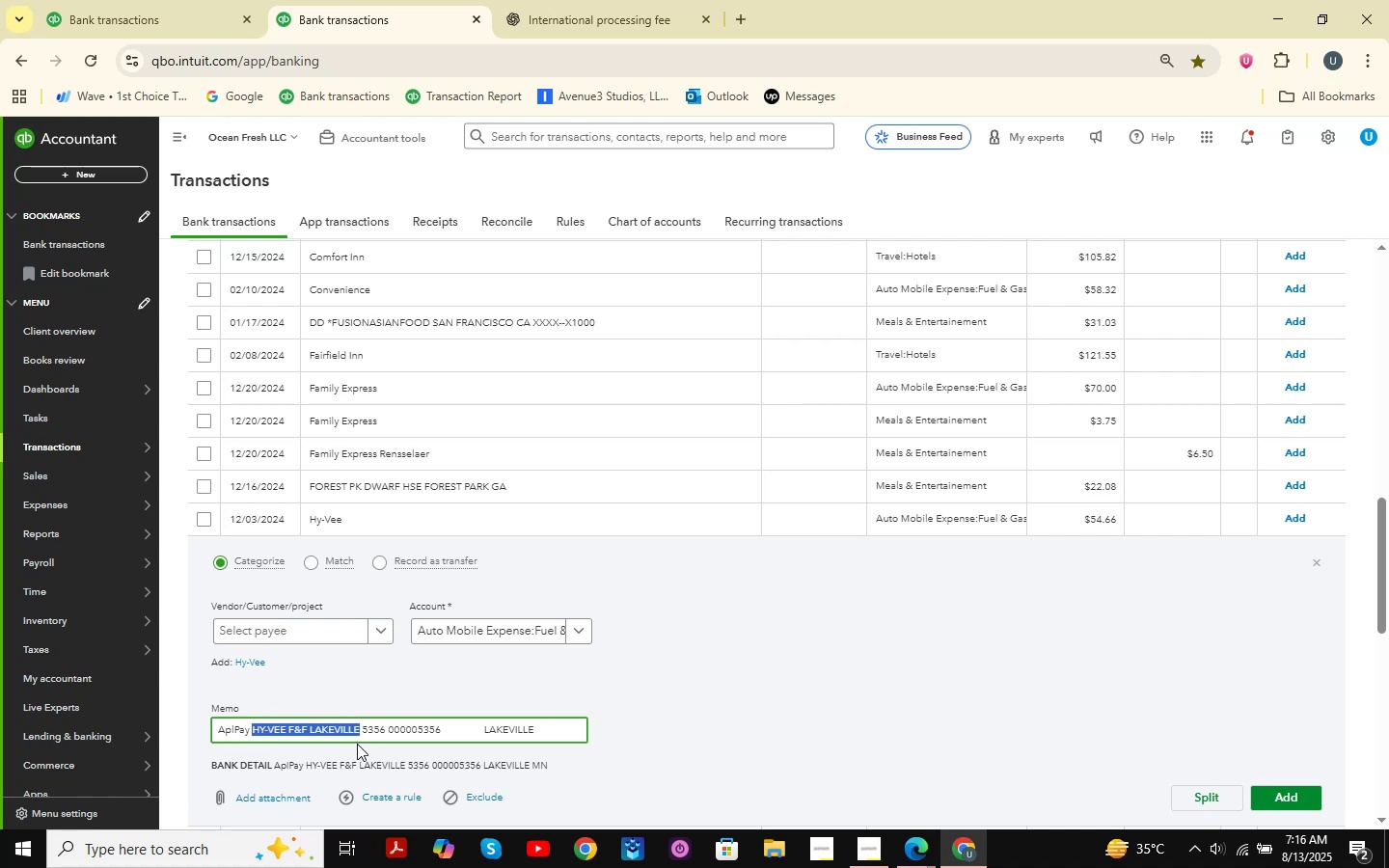 
hold_key(key=ControlLeft, duration=0.34)
 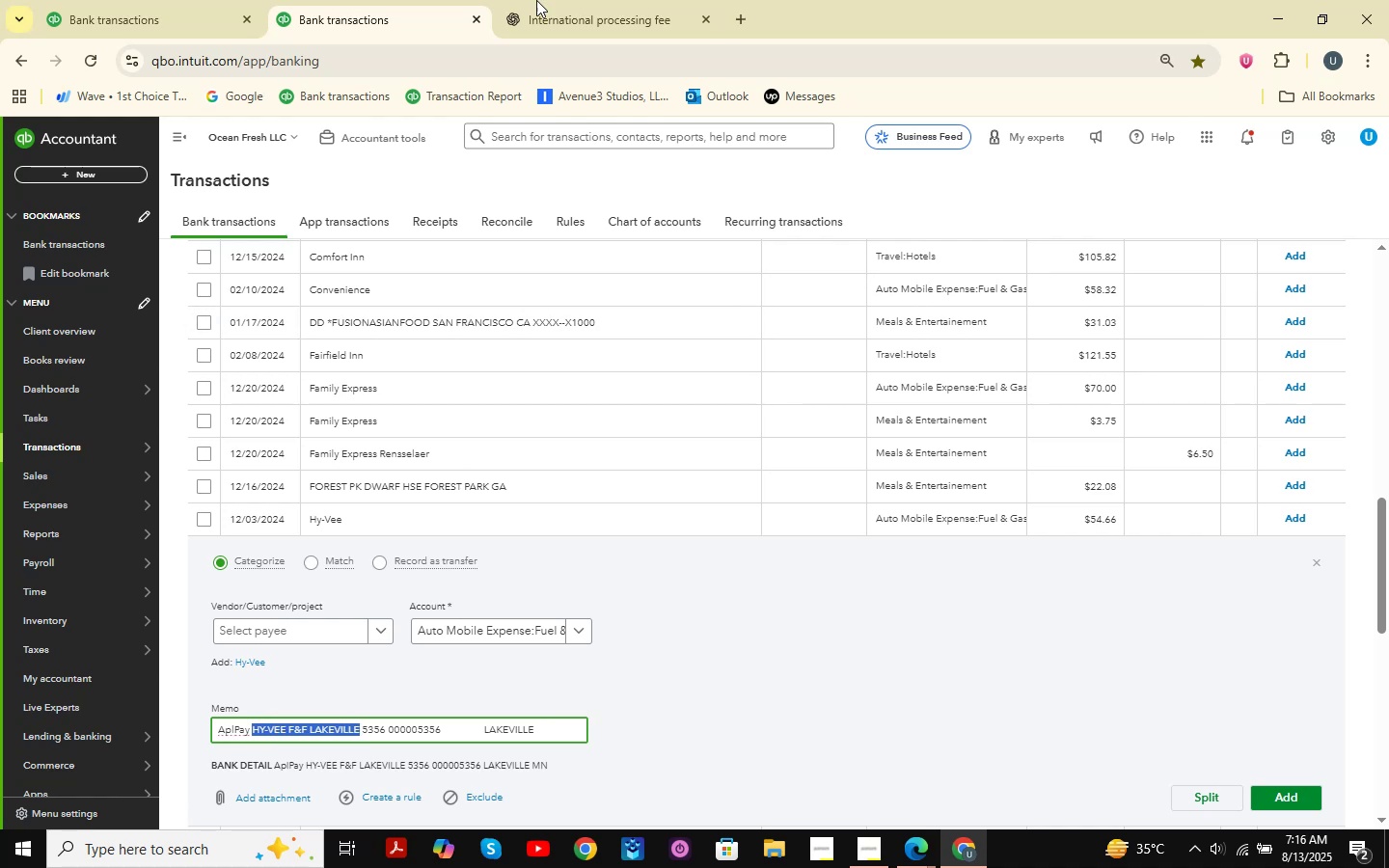 
hold_key(key=C, duration=25.29)
 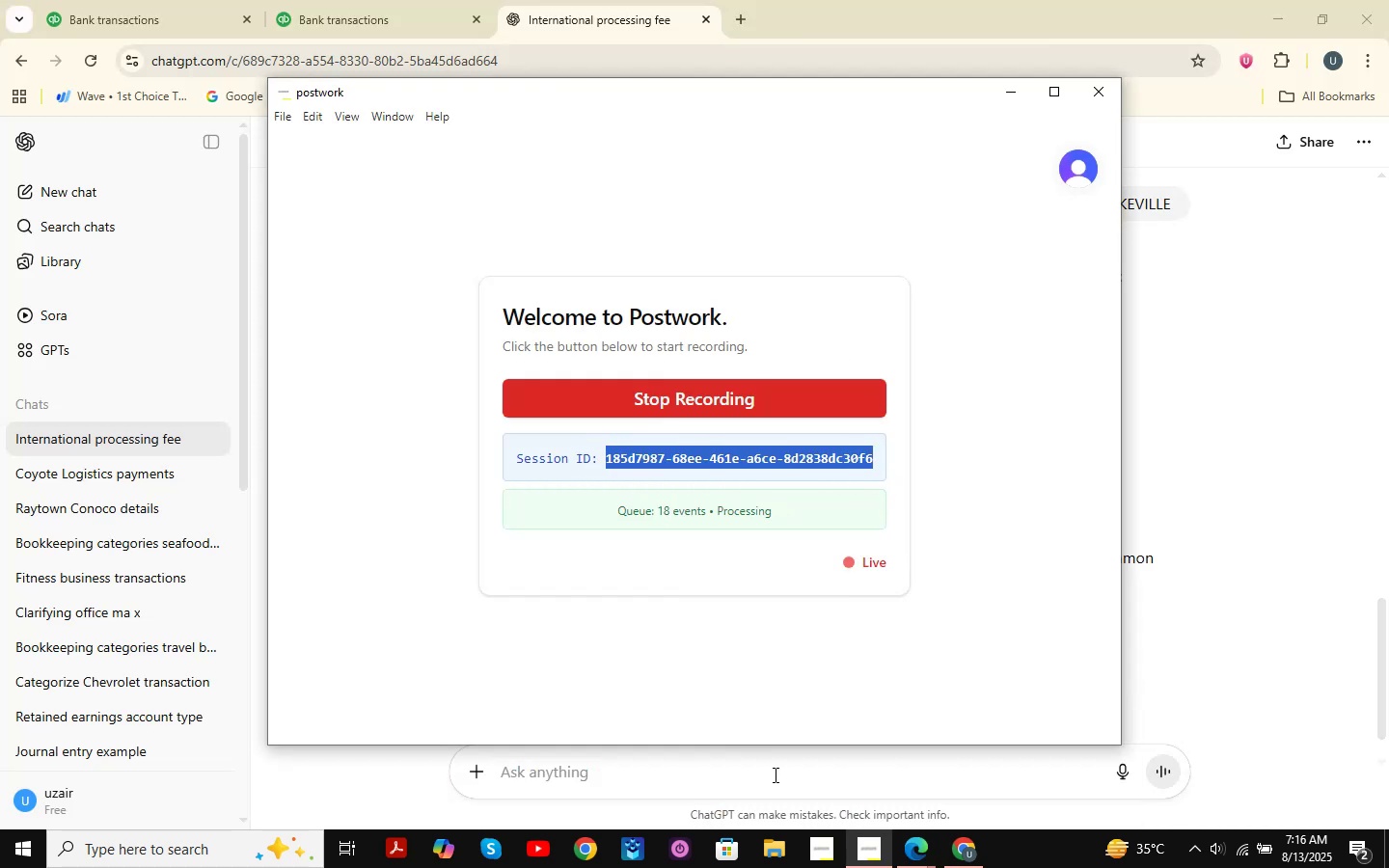 
left_click([536, 0])
 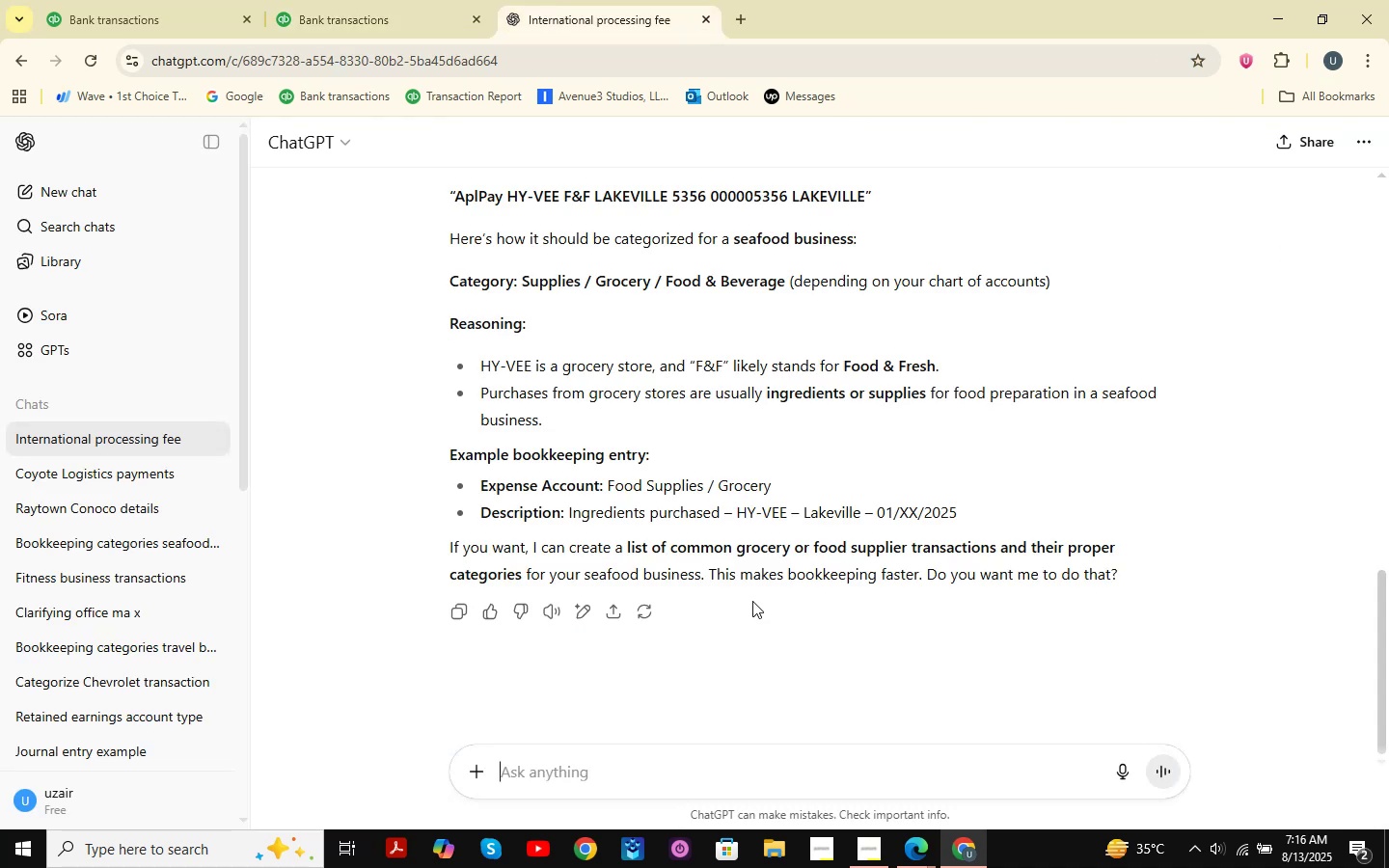 
key(Control+ControlLeft)
 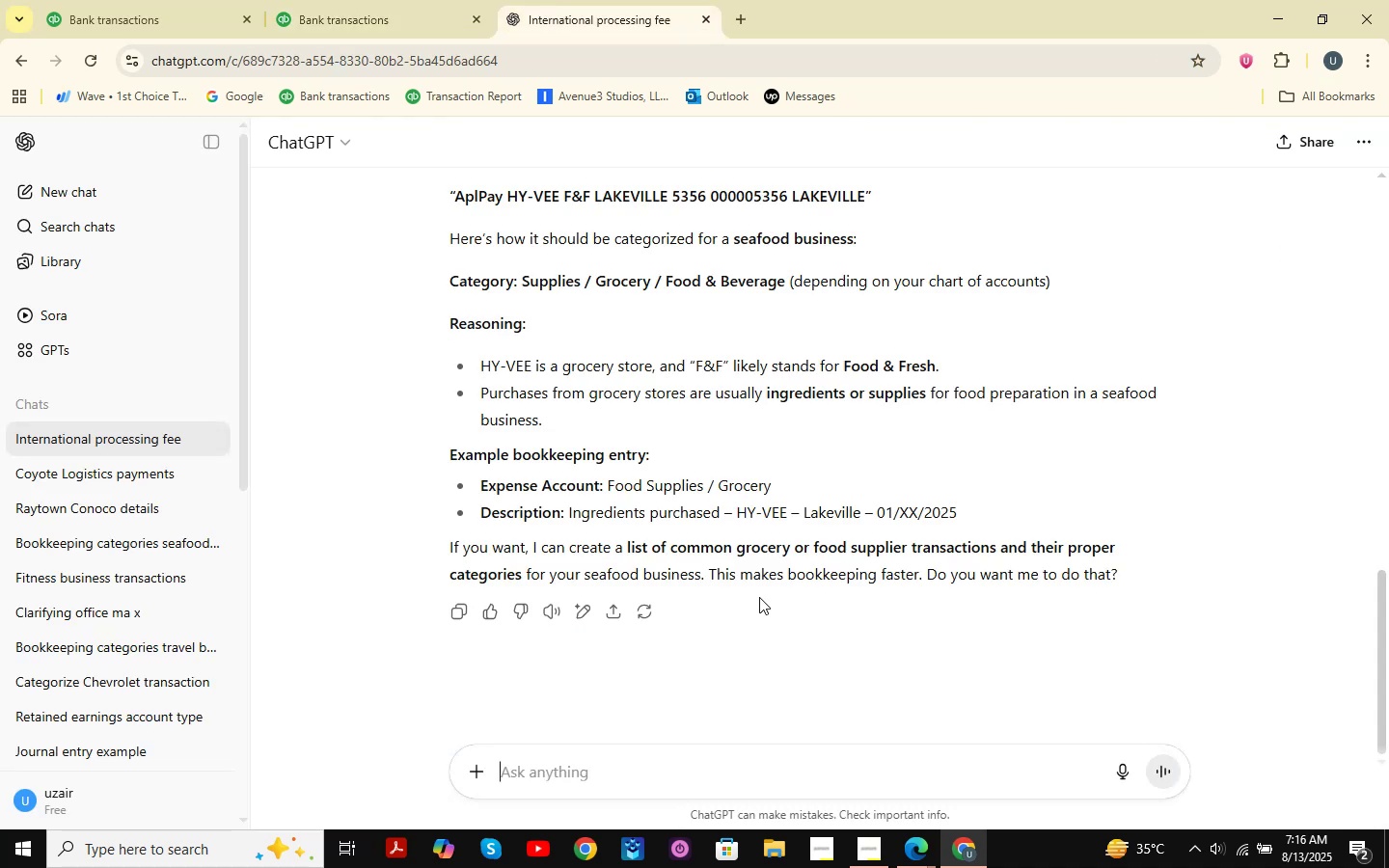 
key(Control+V)
 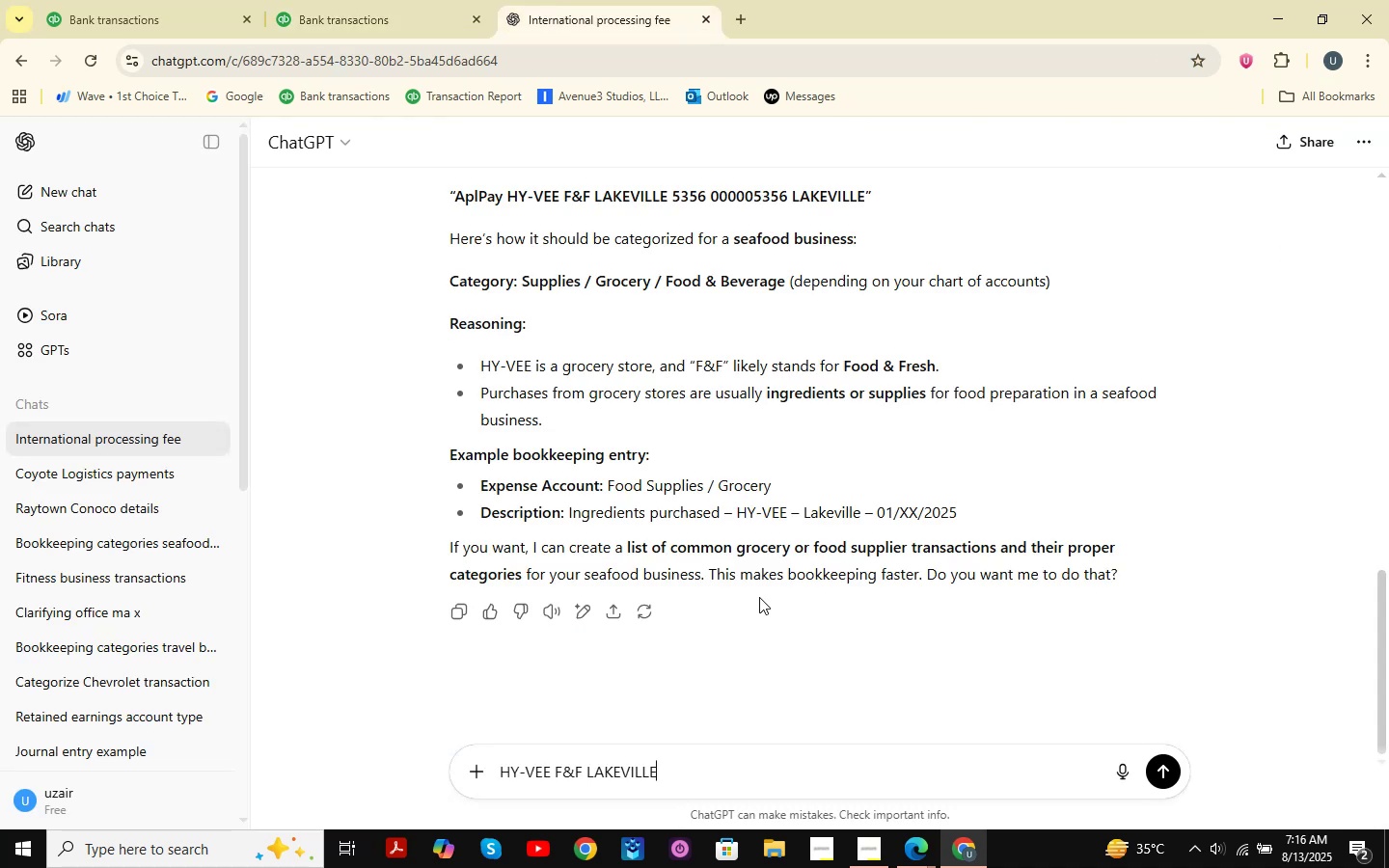 
key(Space)
 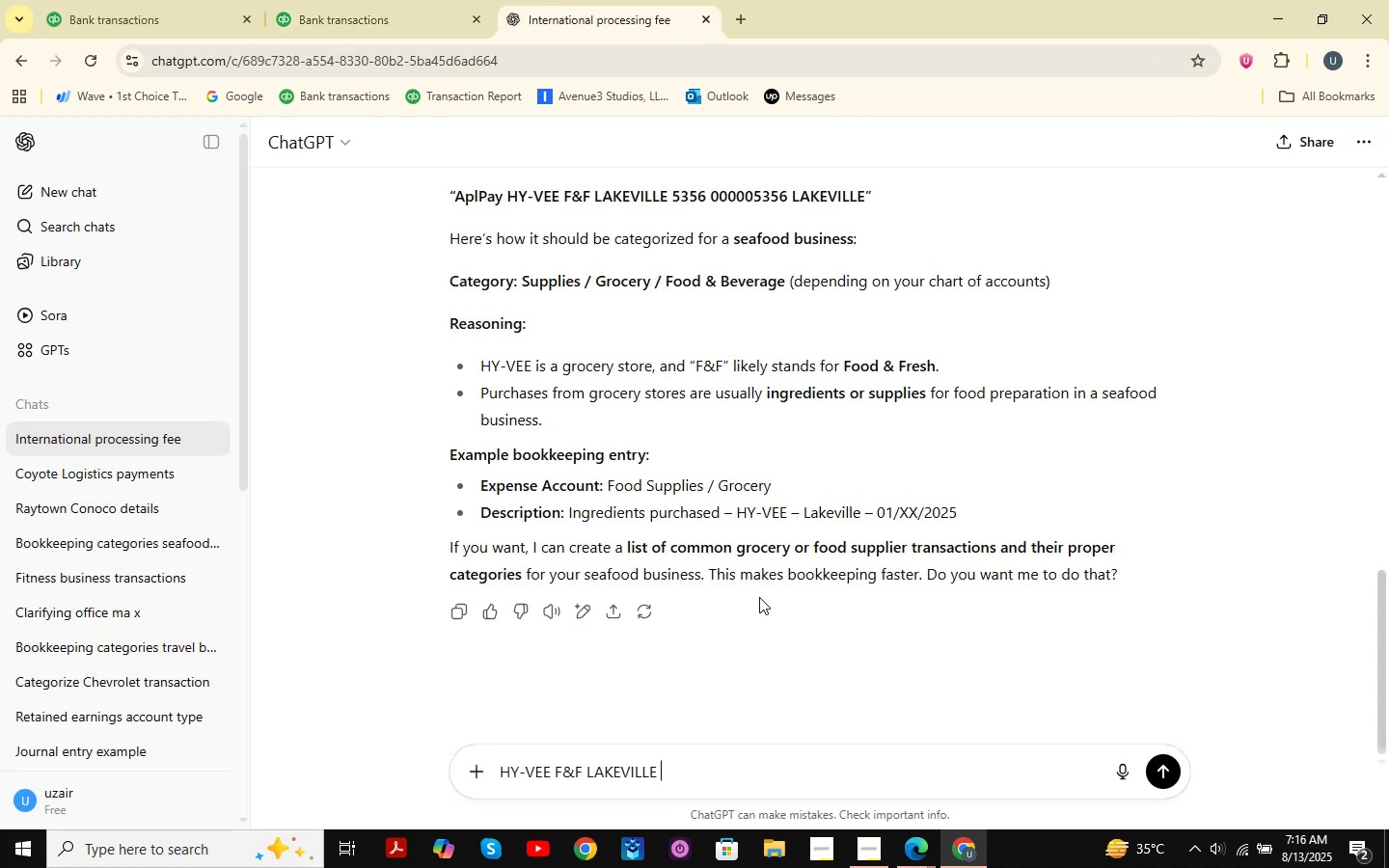 
key(Enter)
 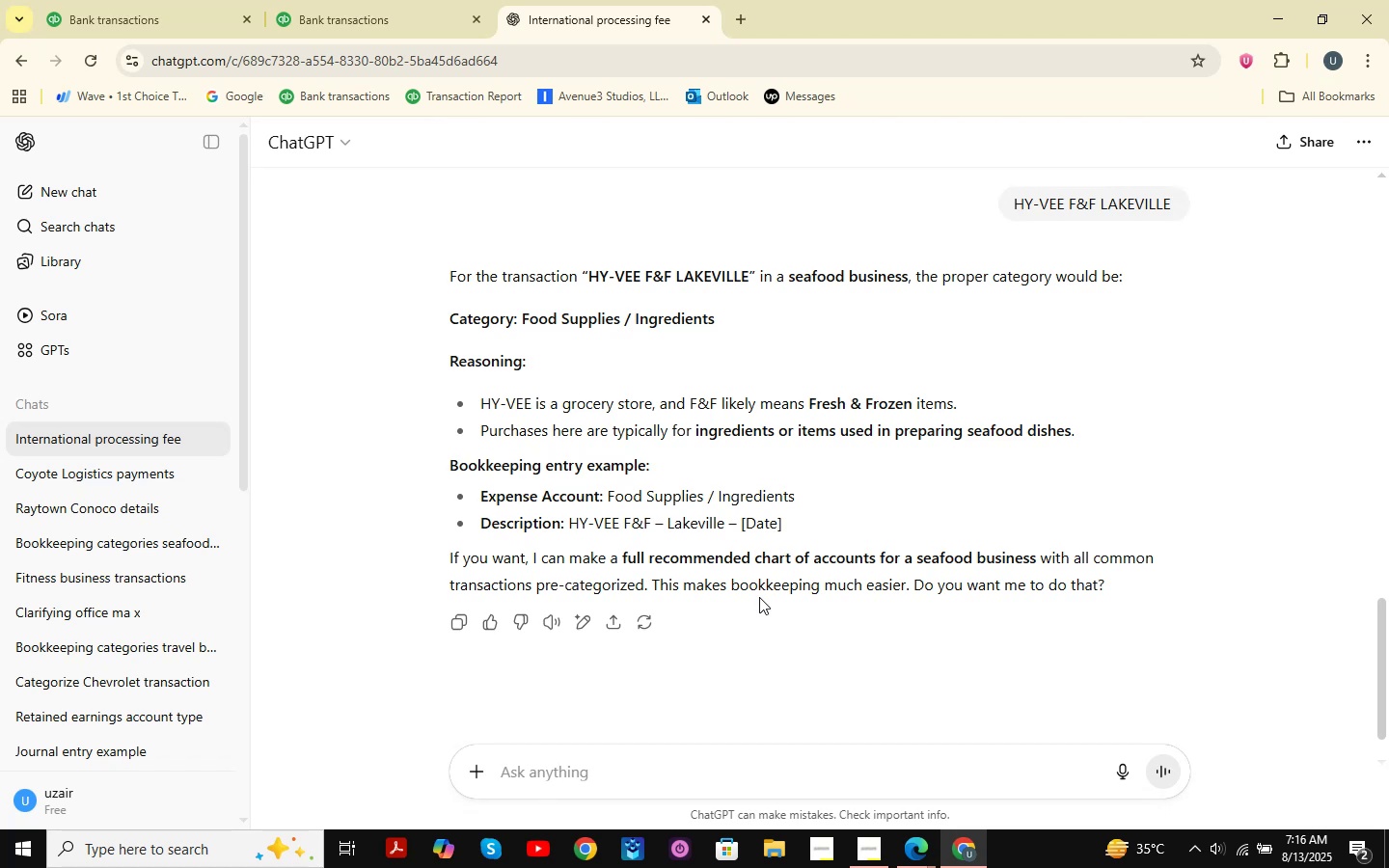 
left_click([858, 843])
 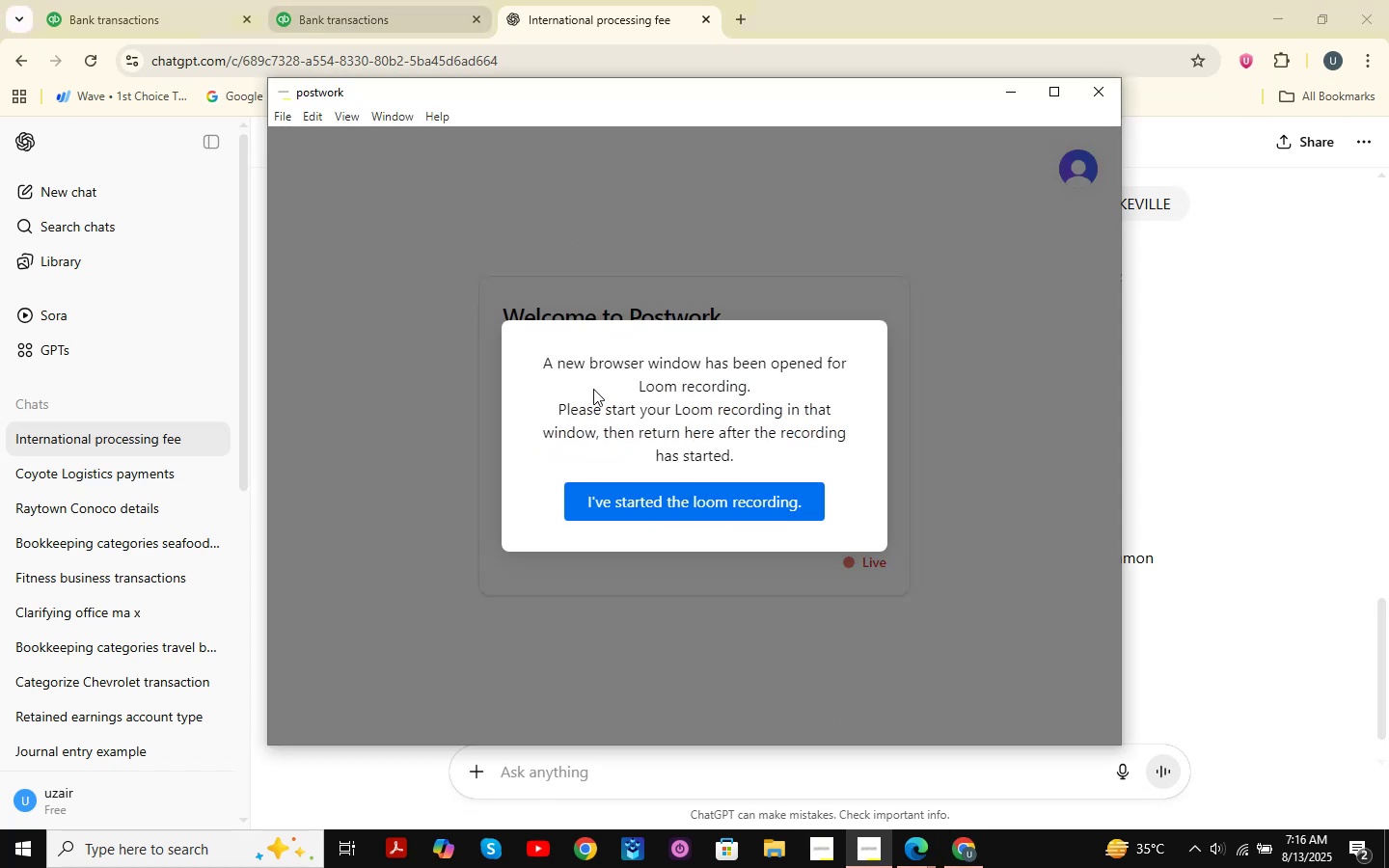 
left_click([928, 854])
 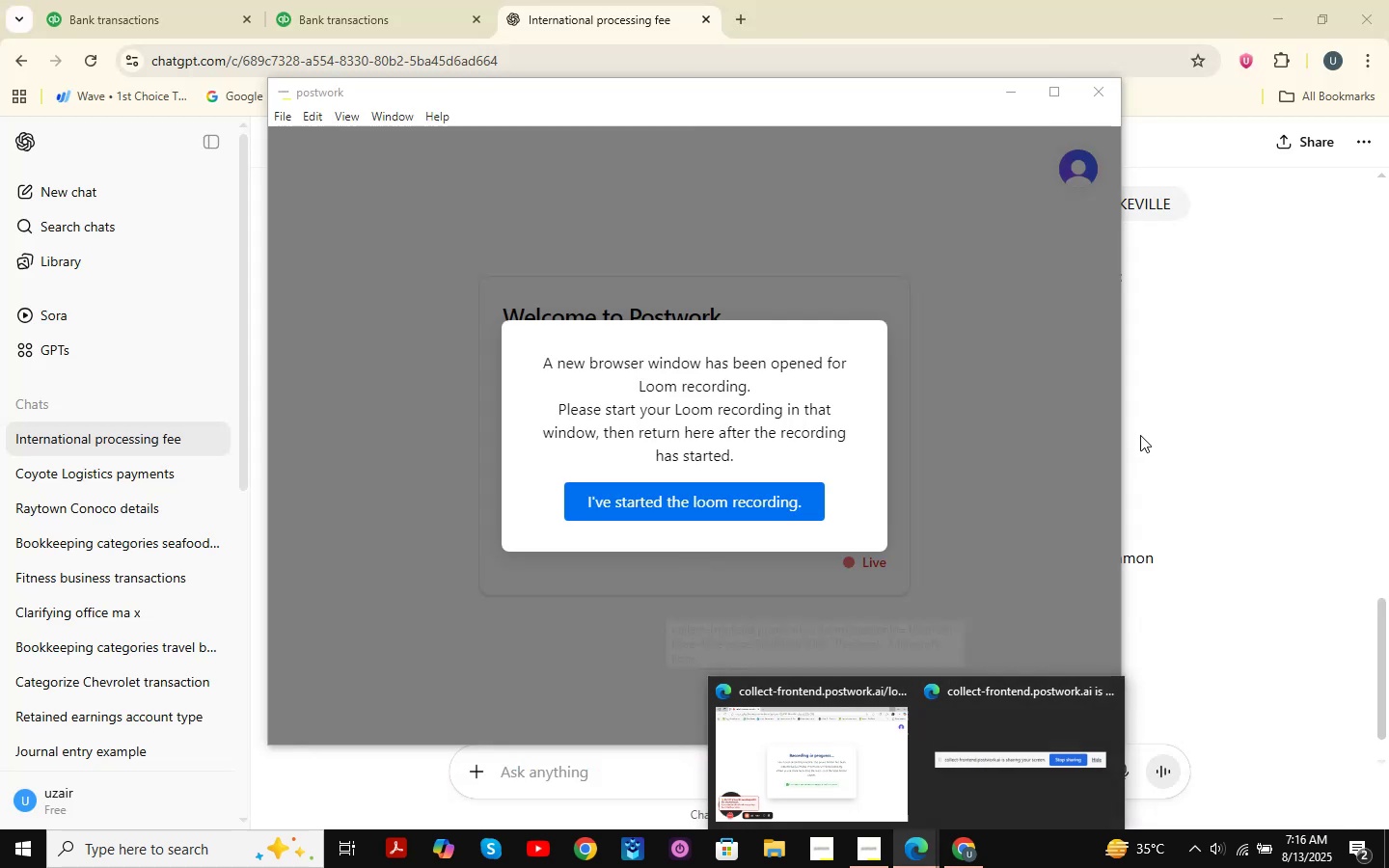 
left_click([765, 500])
 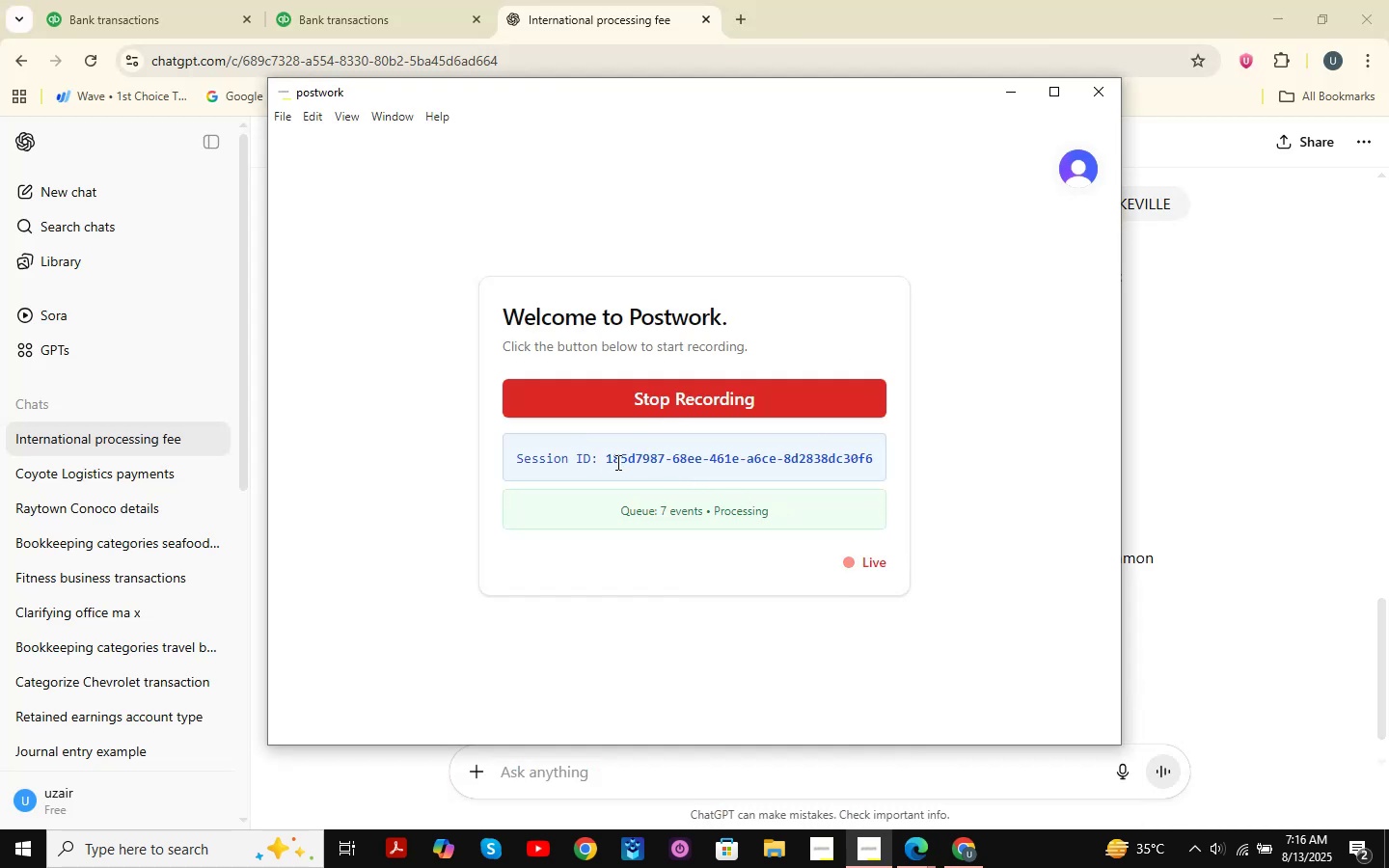 
left_click_drag(start_coordinate=[608, 462], to_coordinate=[900, 481])
 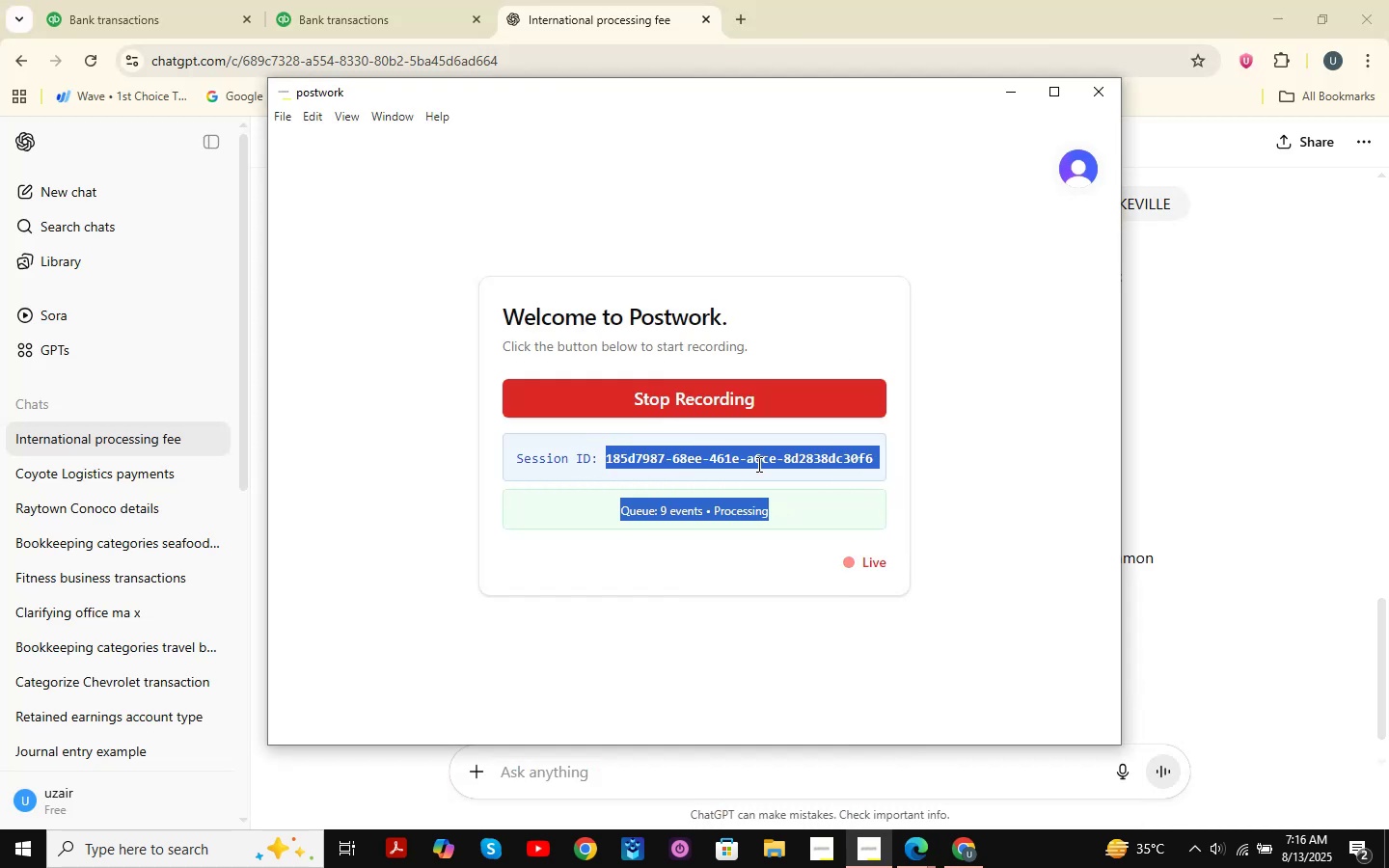 
left_click([739, 459])
 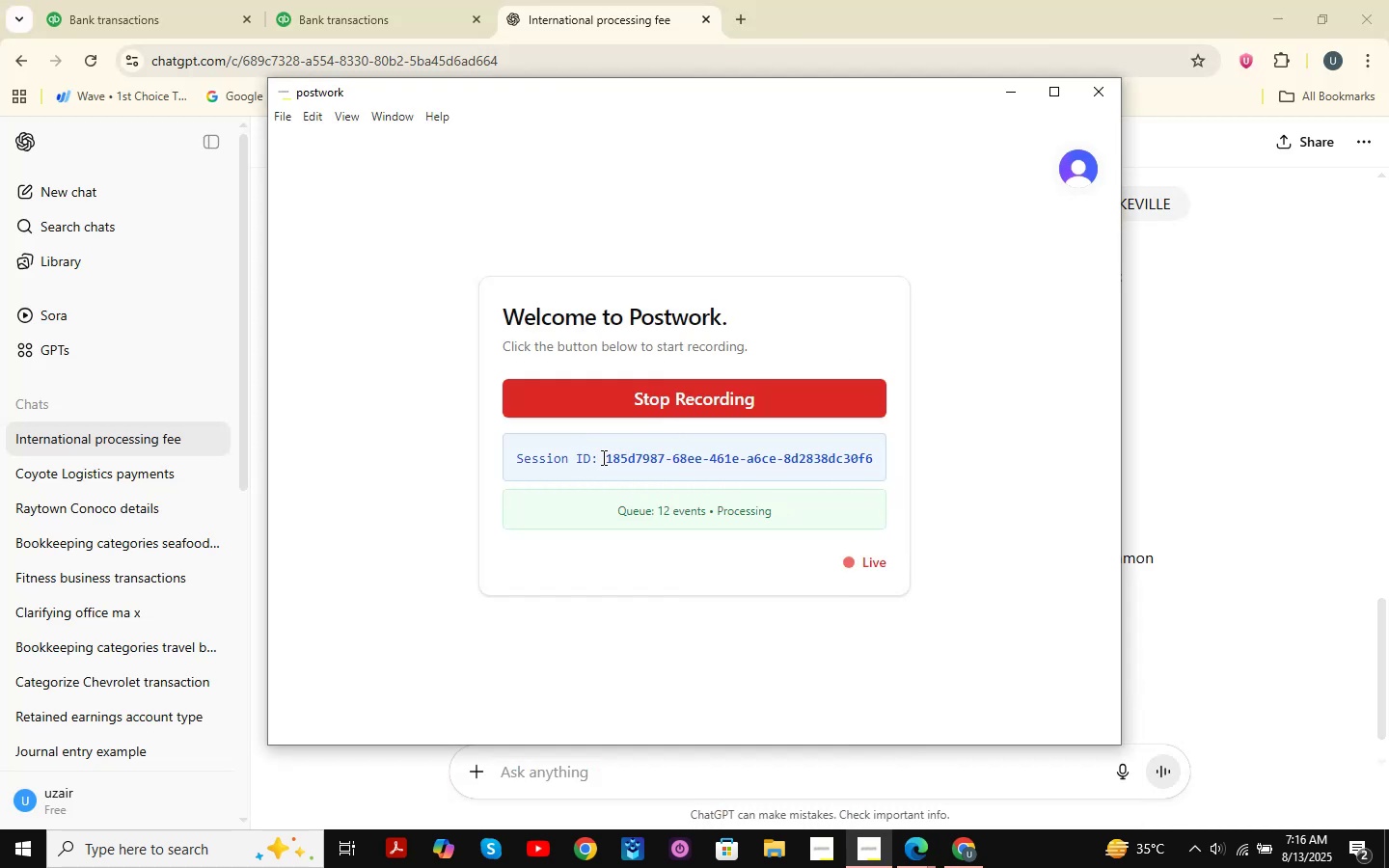 
left_click_drag(start_coordinate=[605, 458], to_coordinate=[889, 476])
 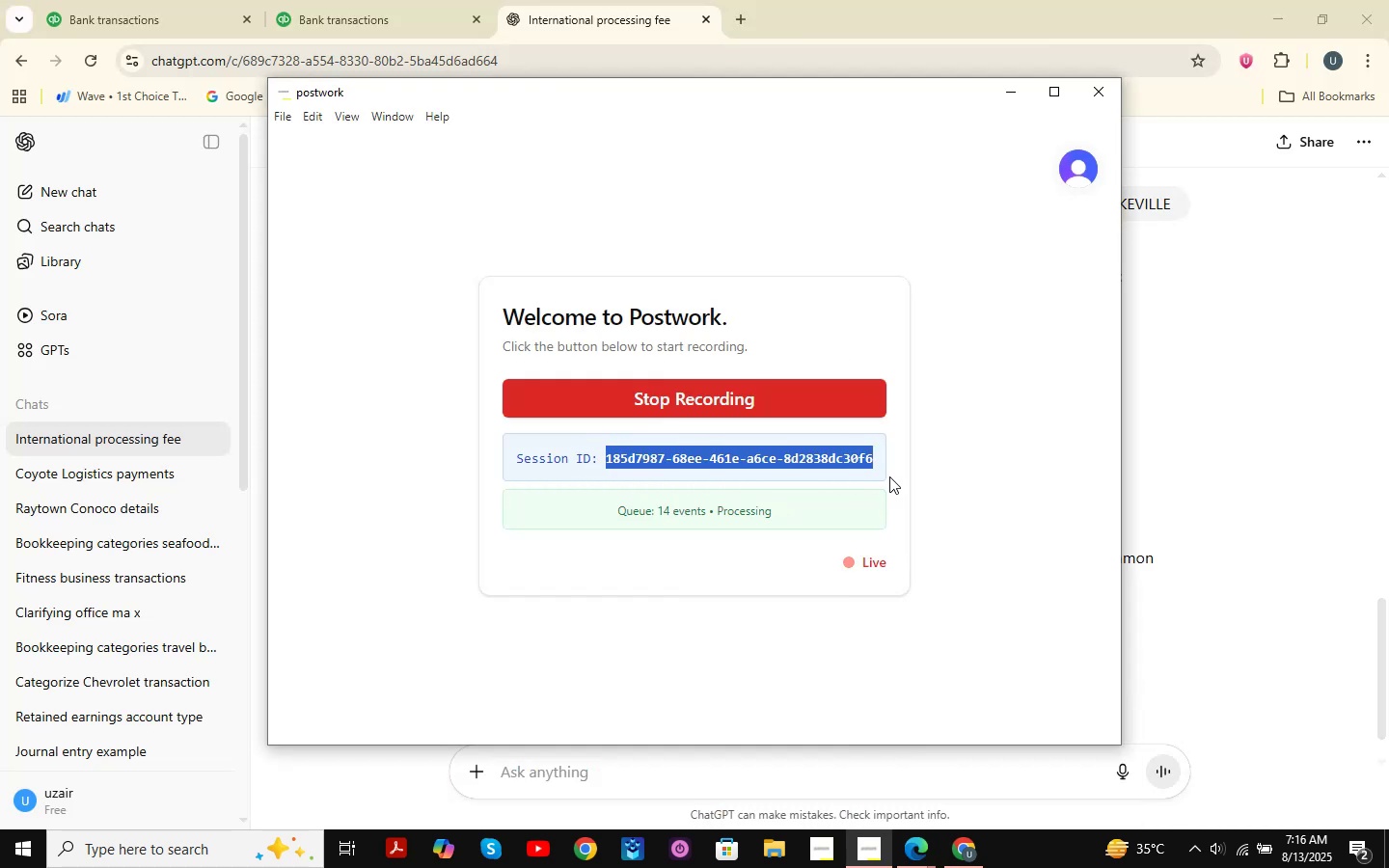 
hold_key(key=ControlLeft, duration=0.35)
 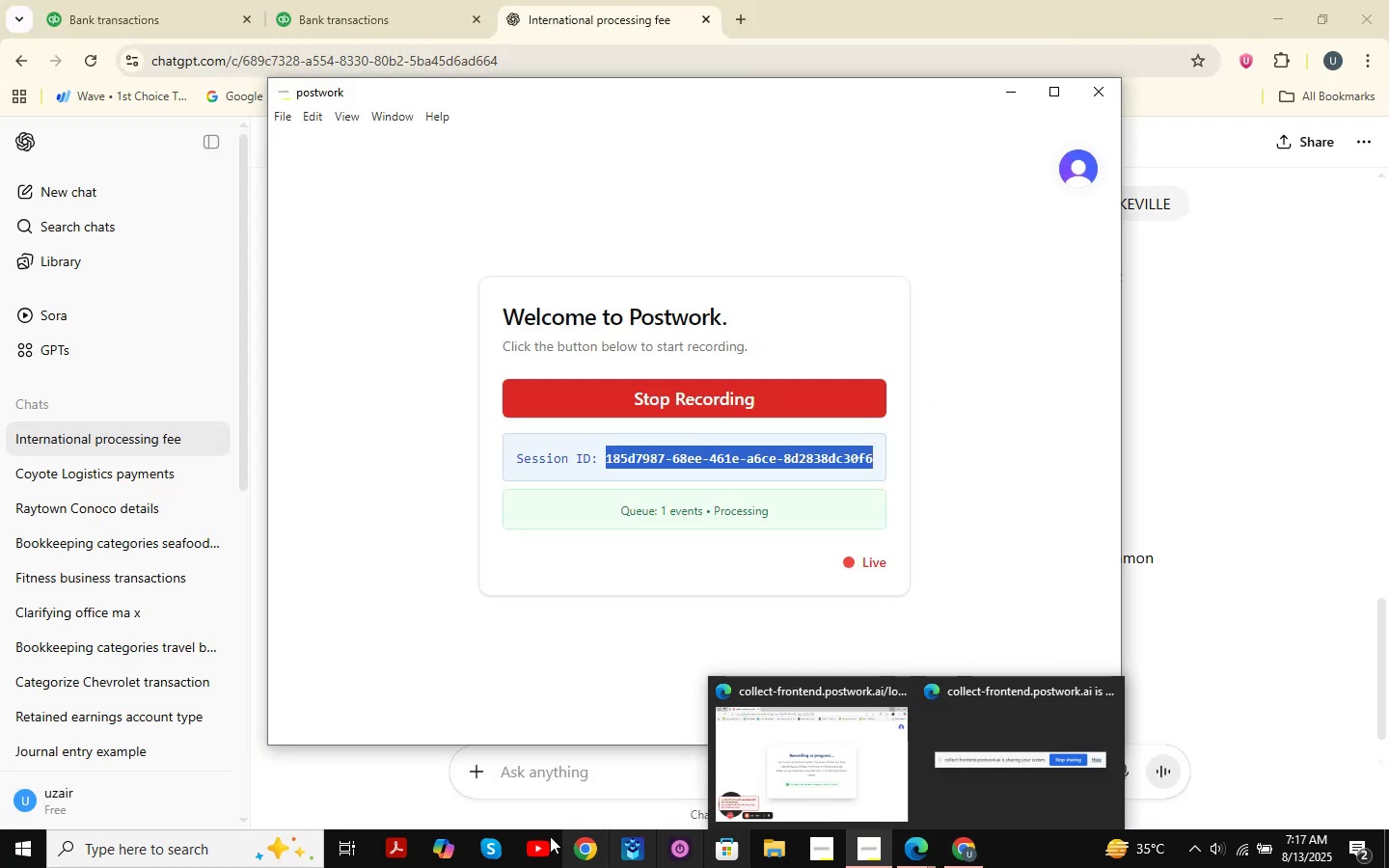 
wait(6.52)
 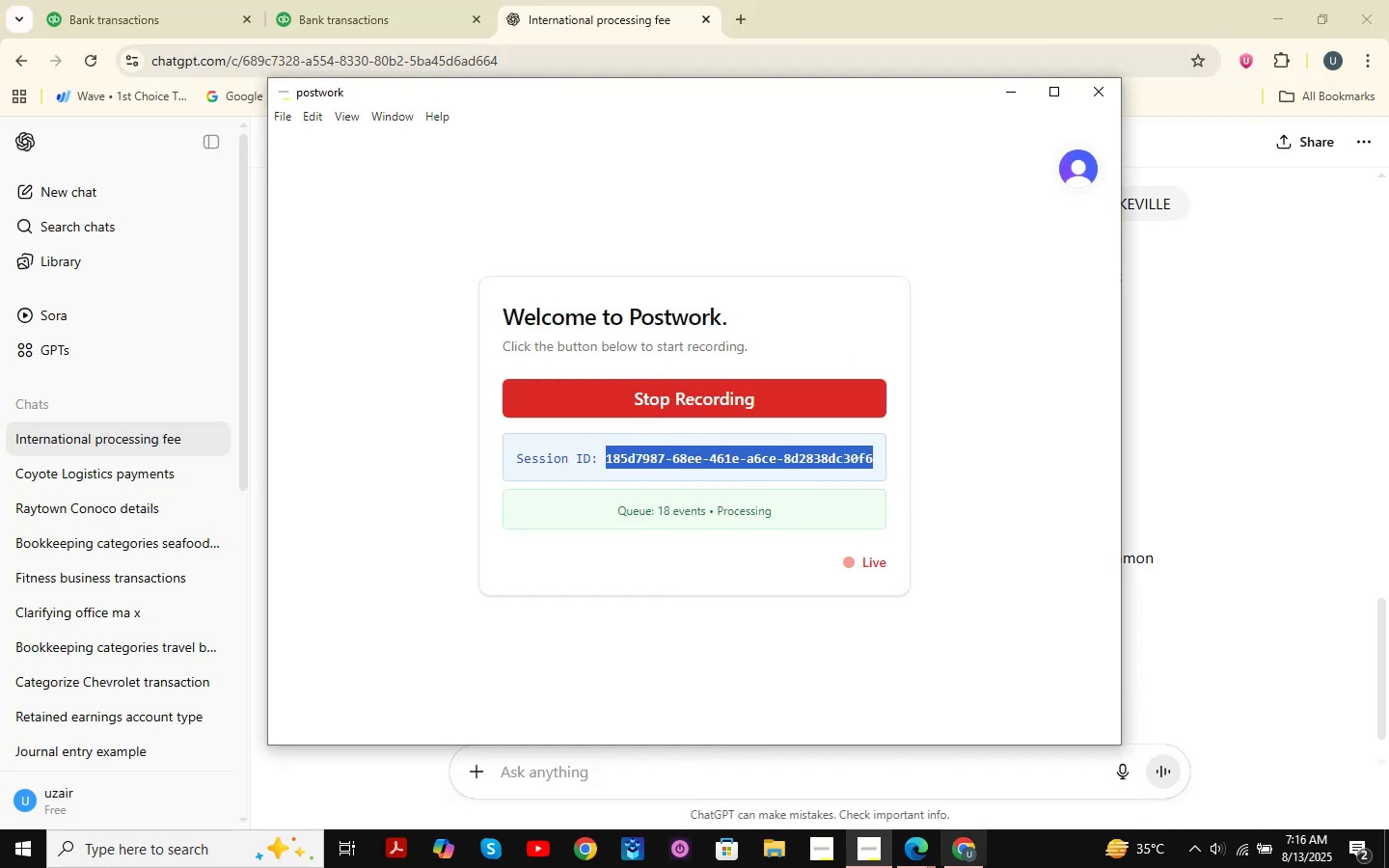 
left_click([232, 847])
 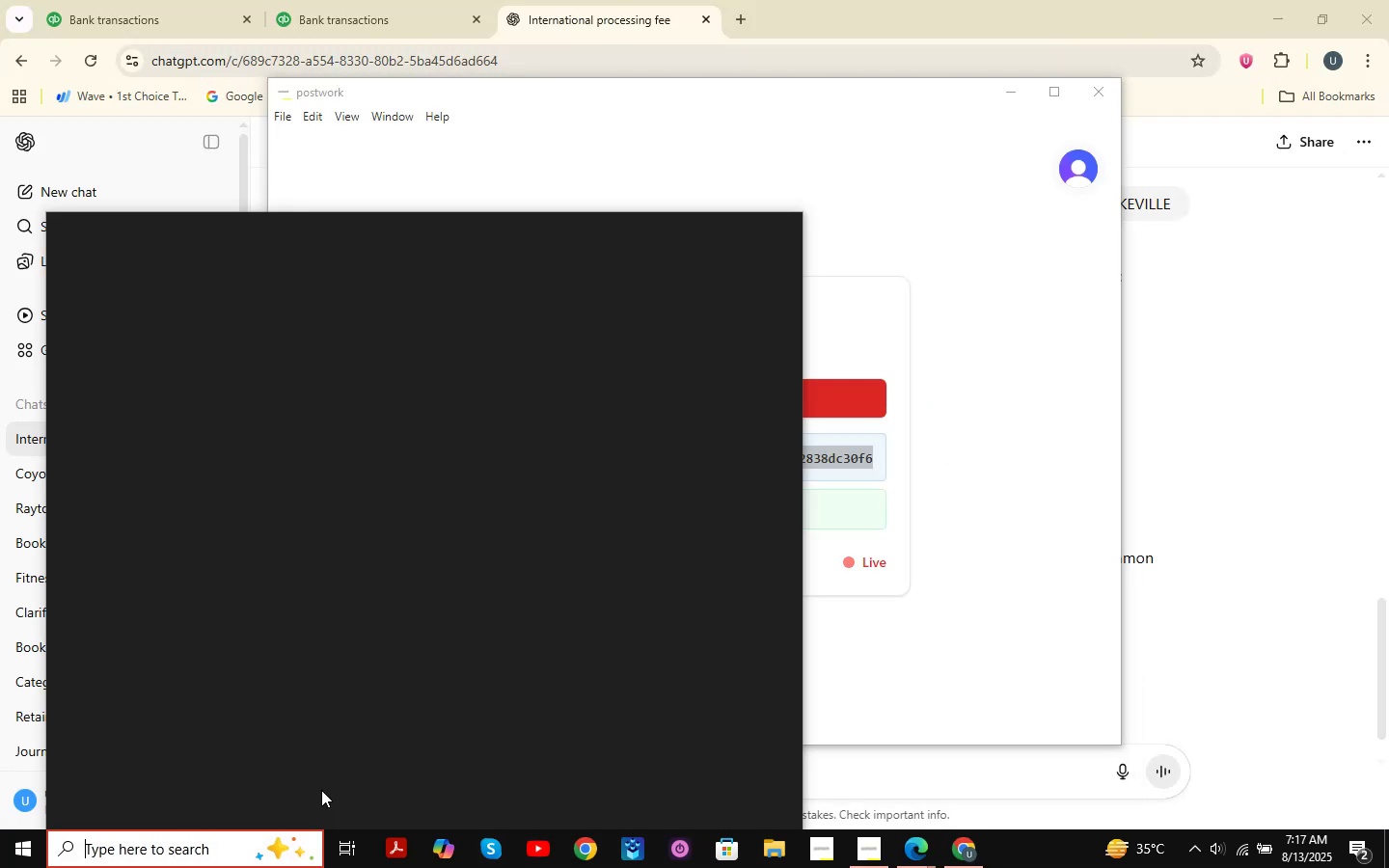 
type(slack )
 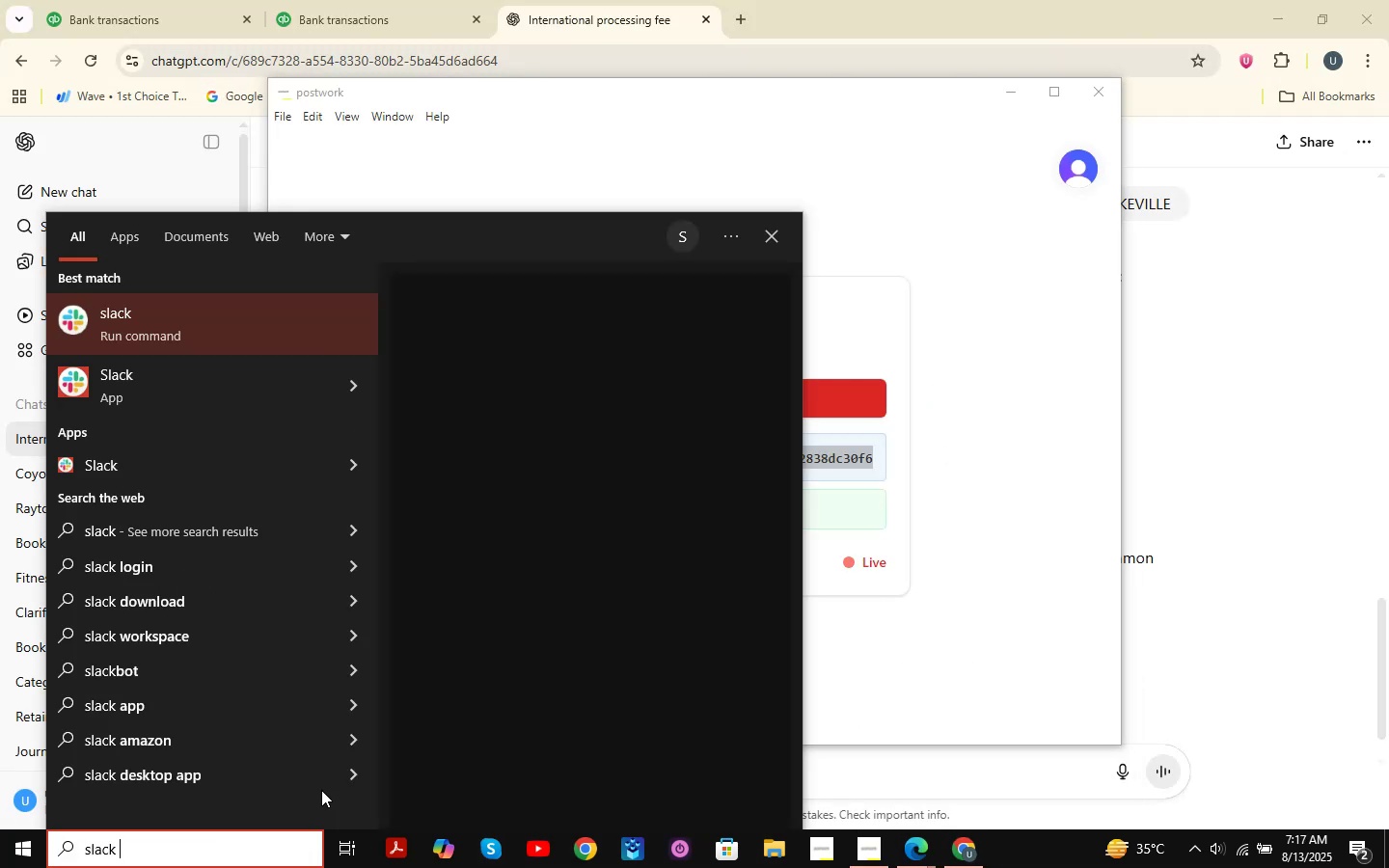 
key(ArrowDown)
 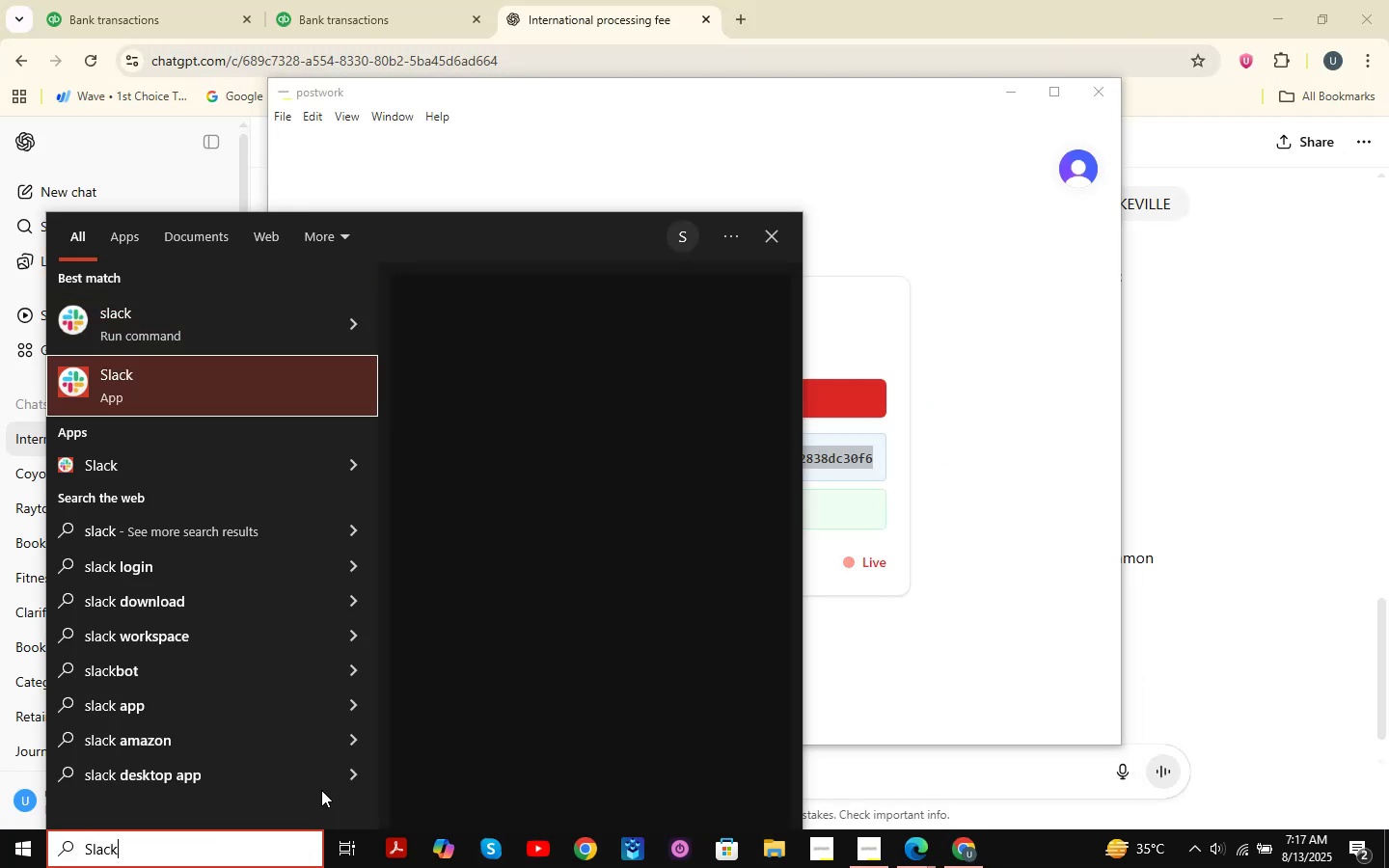 
key(ArrowDown)
 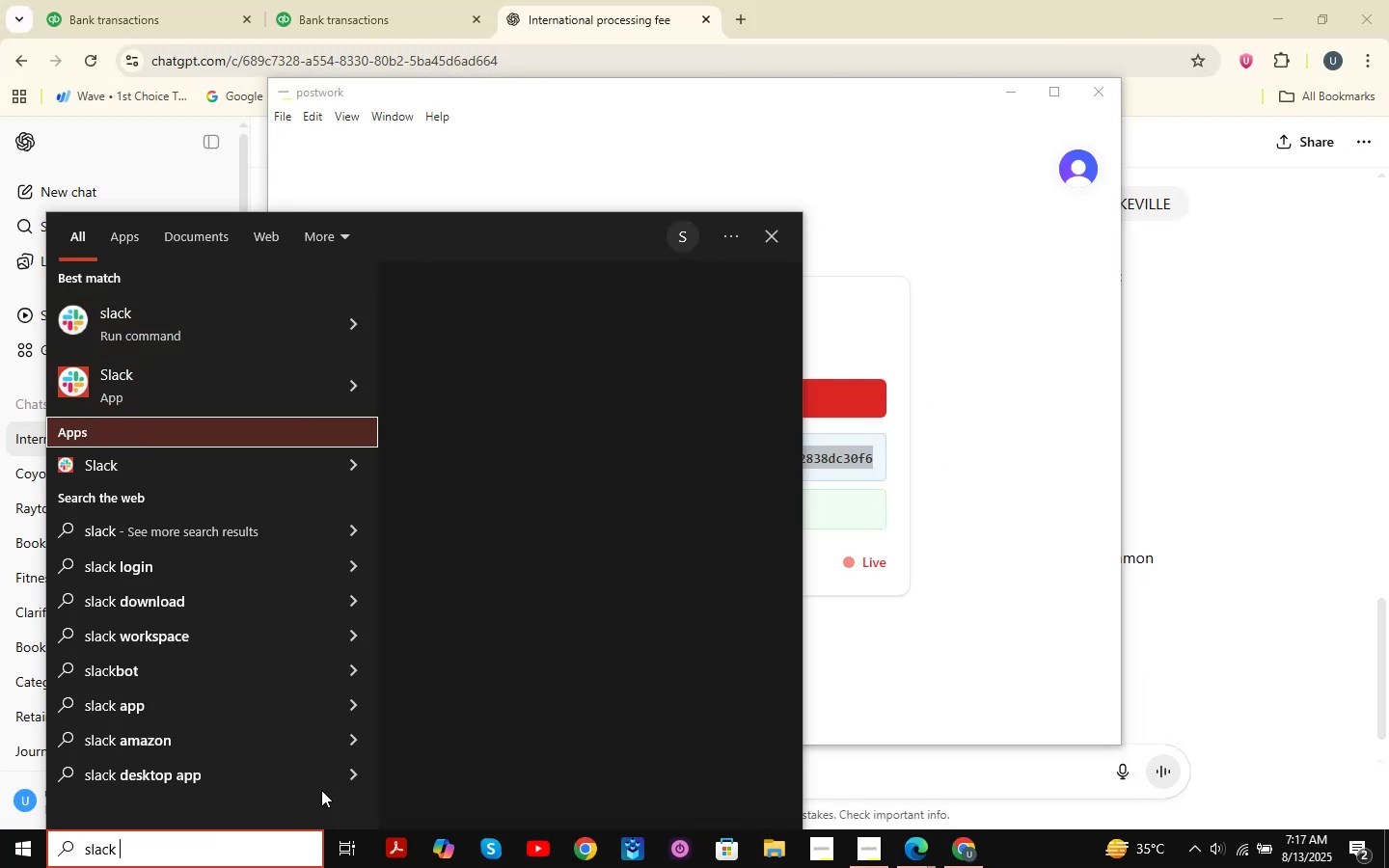 
key(ArrowUp)
 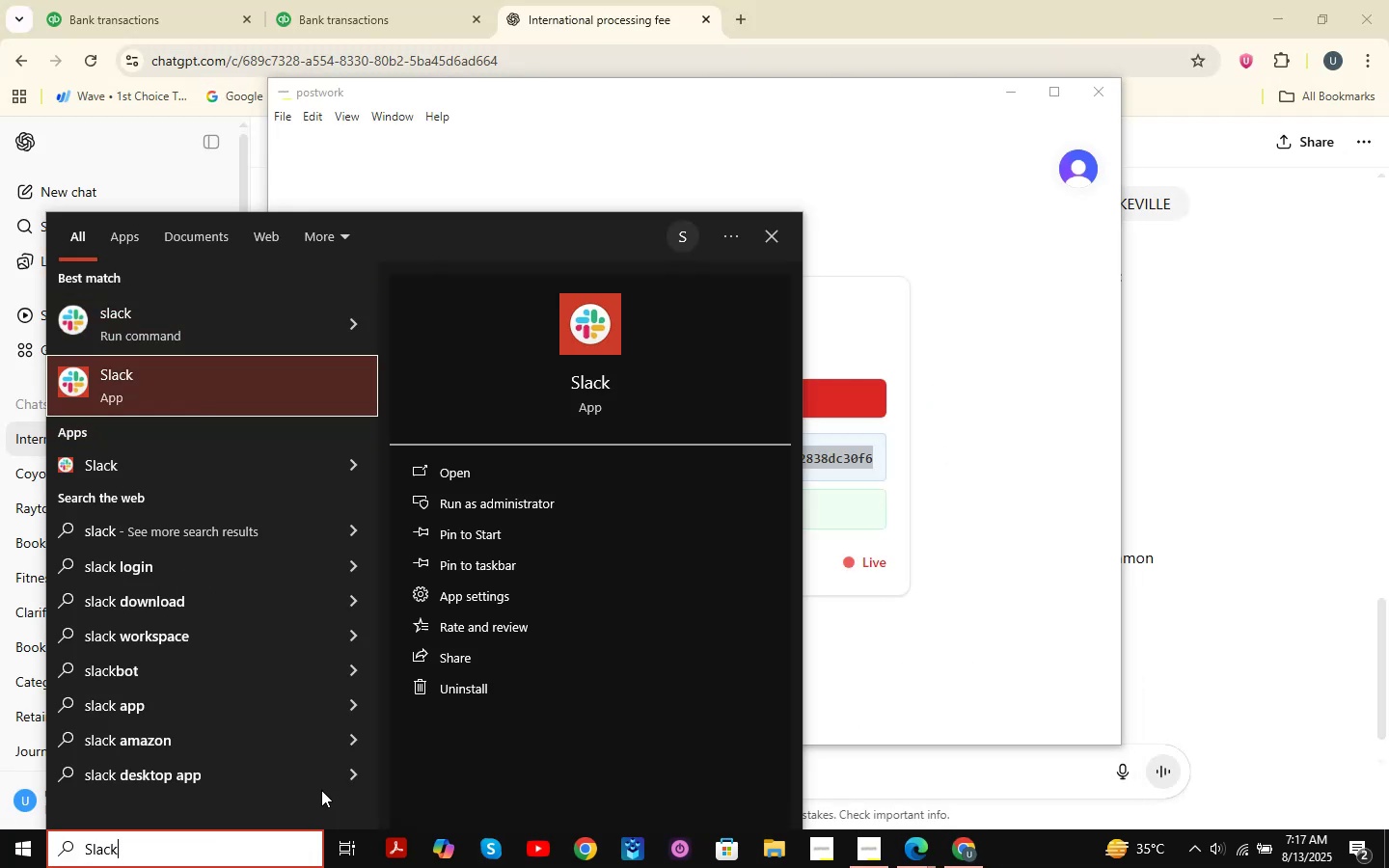 
key(ArrowUp)
 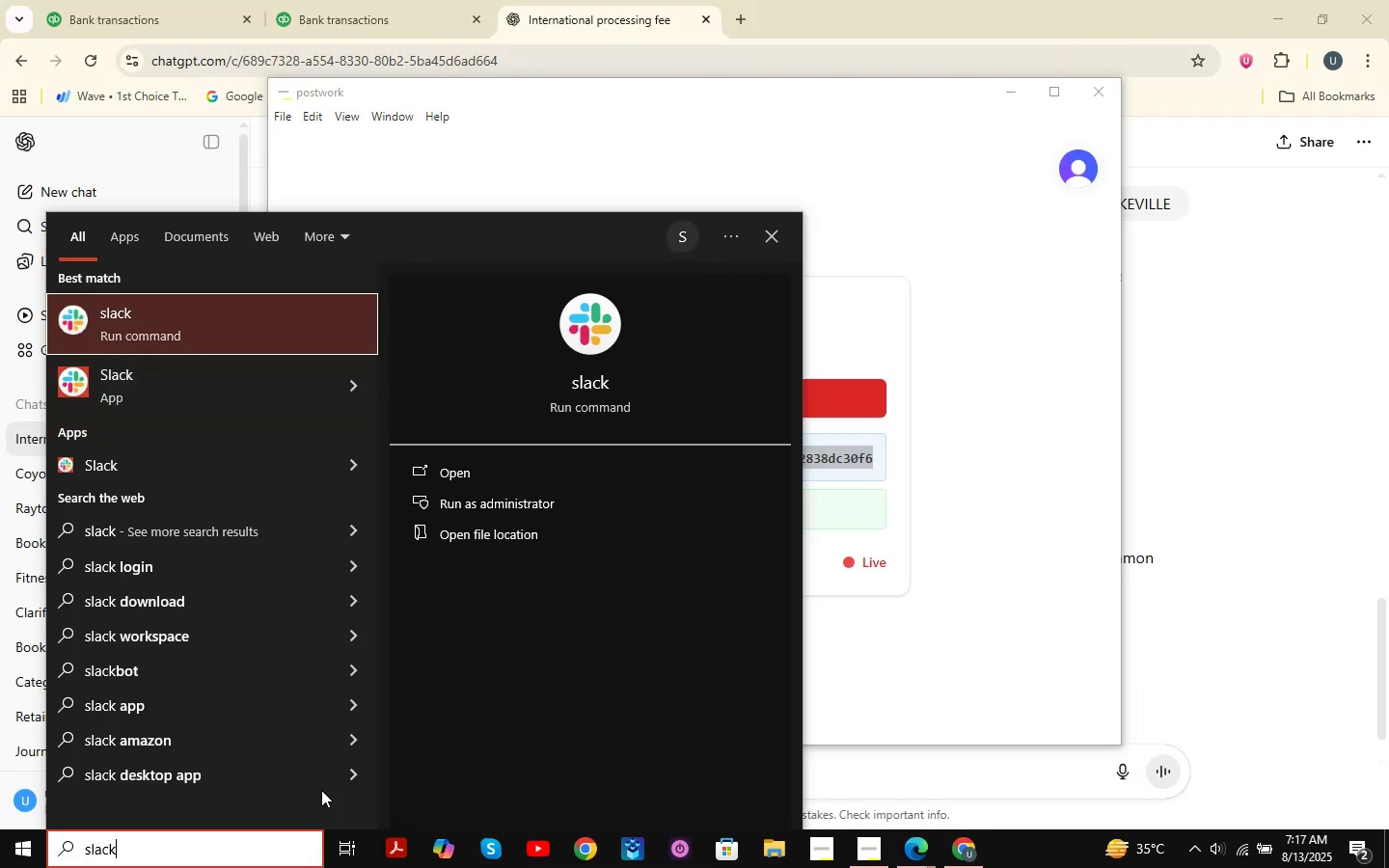 
key(ArrowDown)
 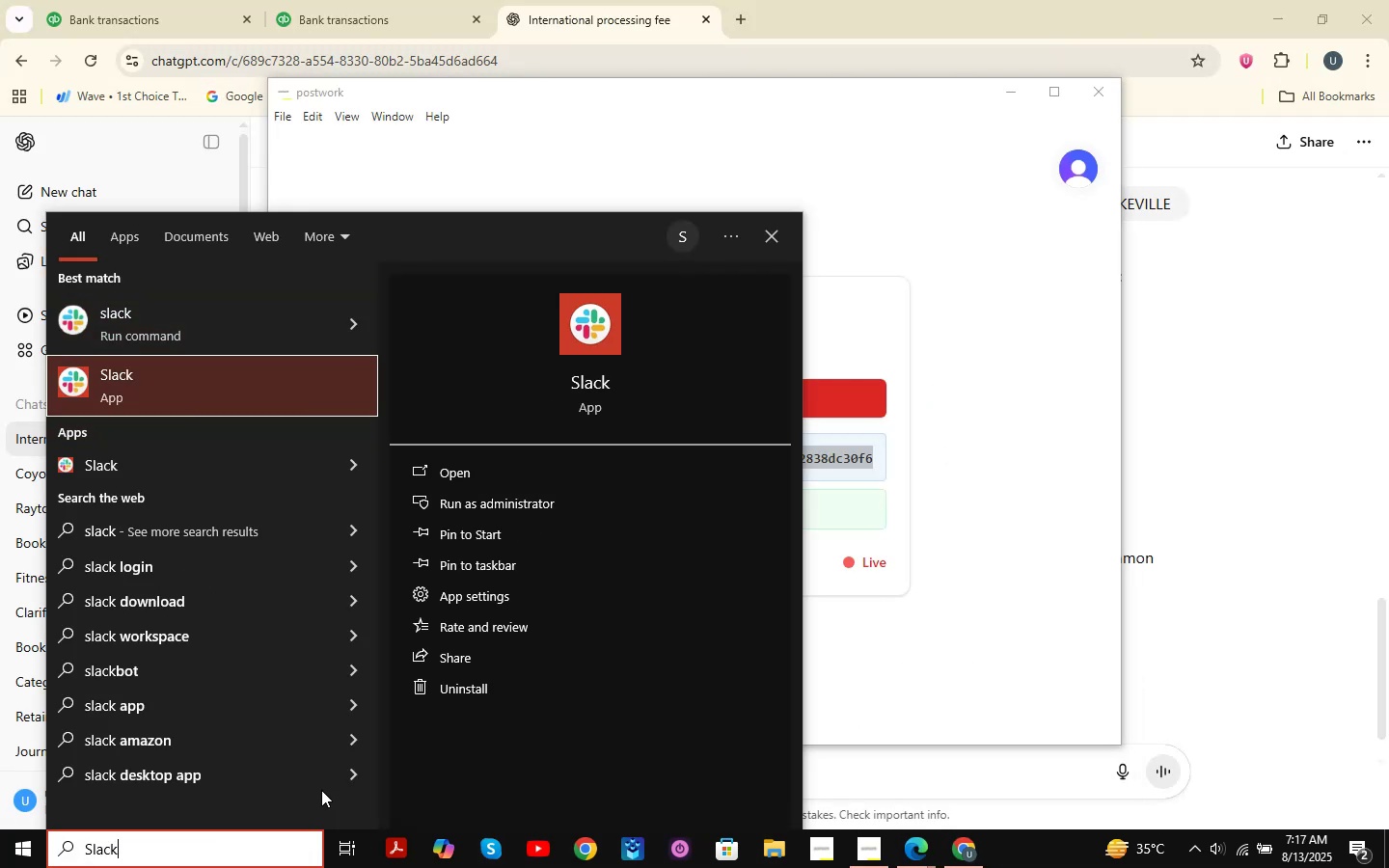 
key(Enter)
 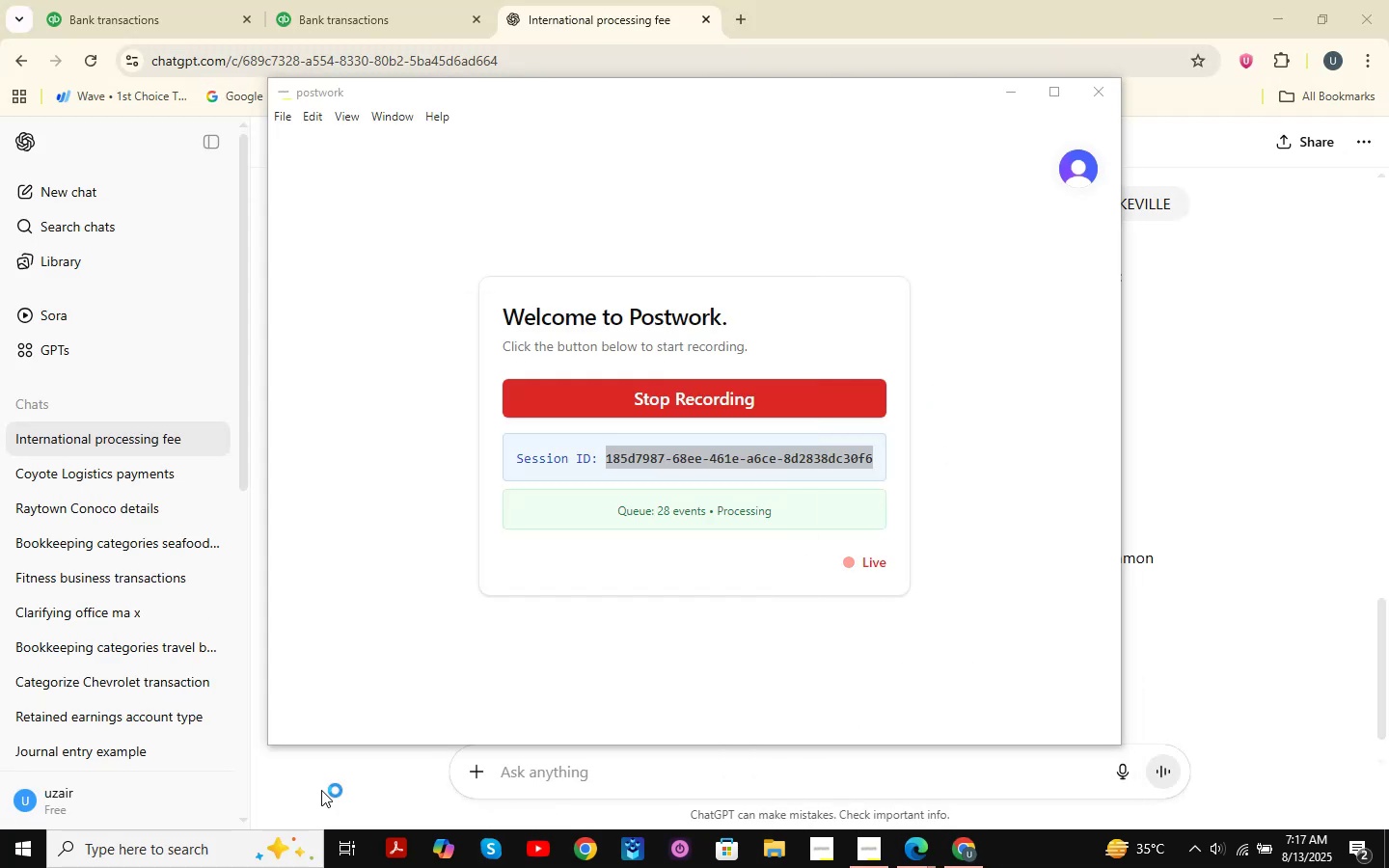 
key(Unknown)
 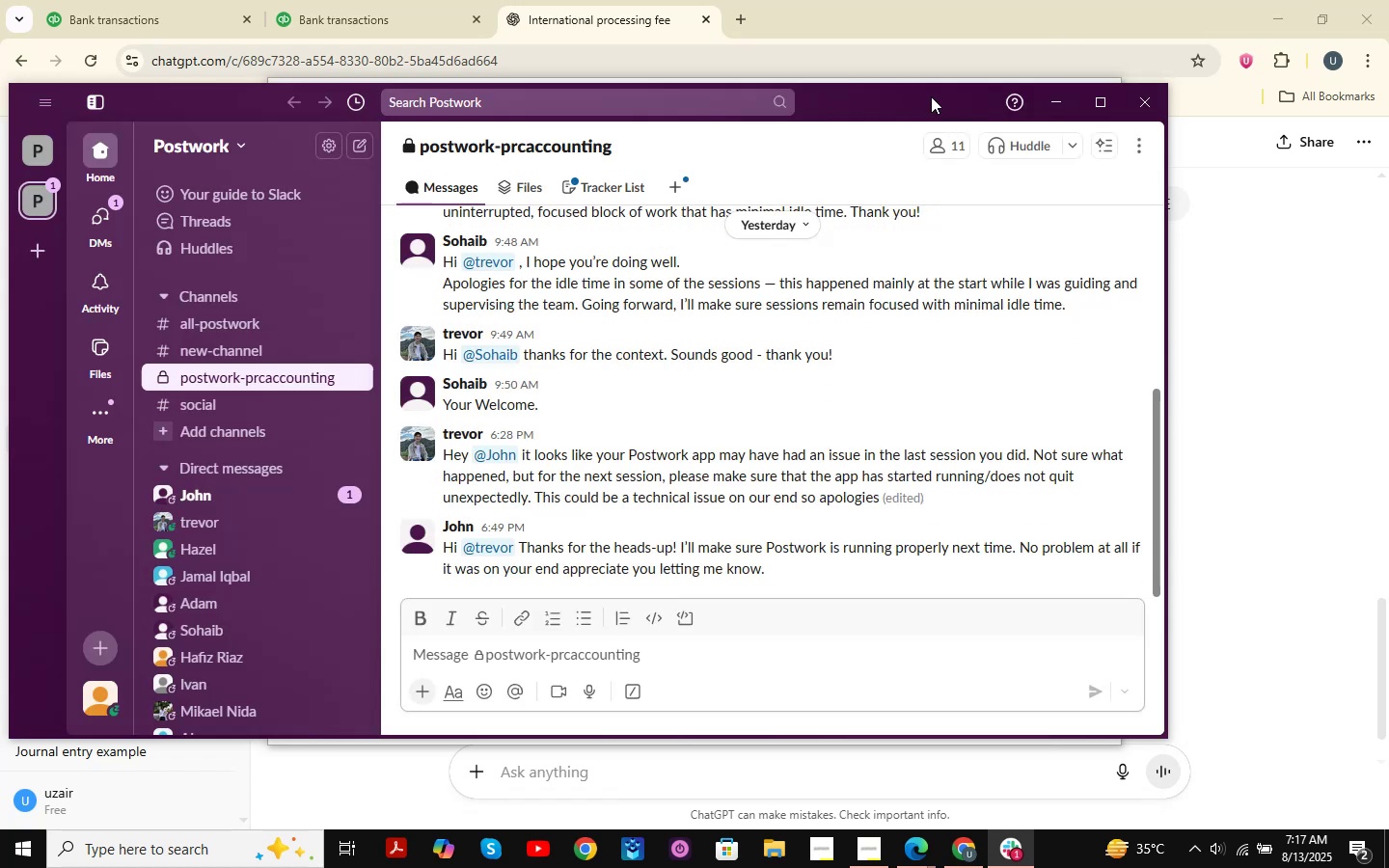 
scroll: coordinate [619, 409], scroll_direction: up, amount: 1.0
 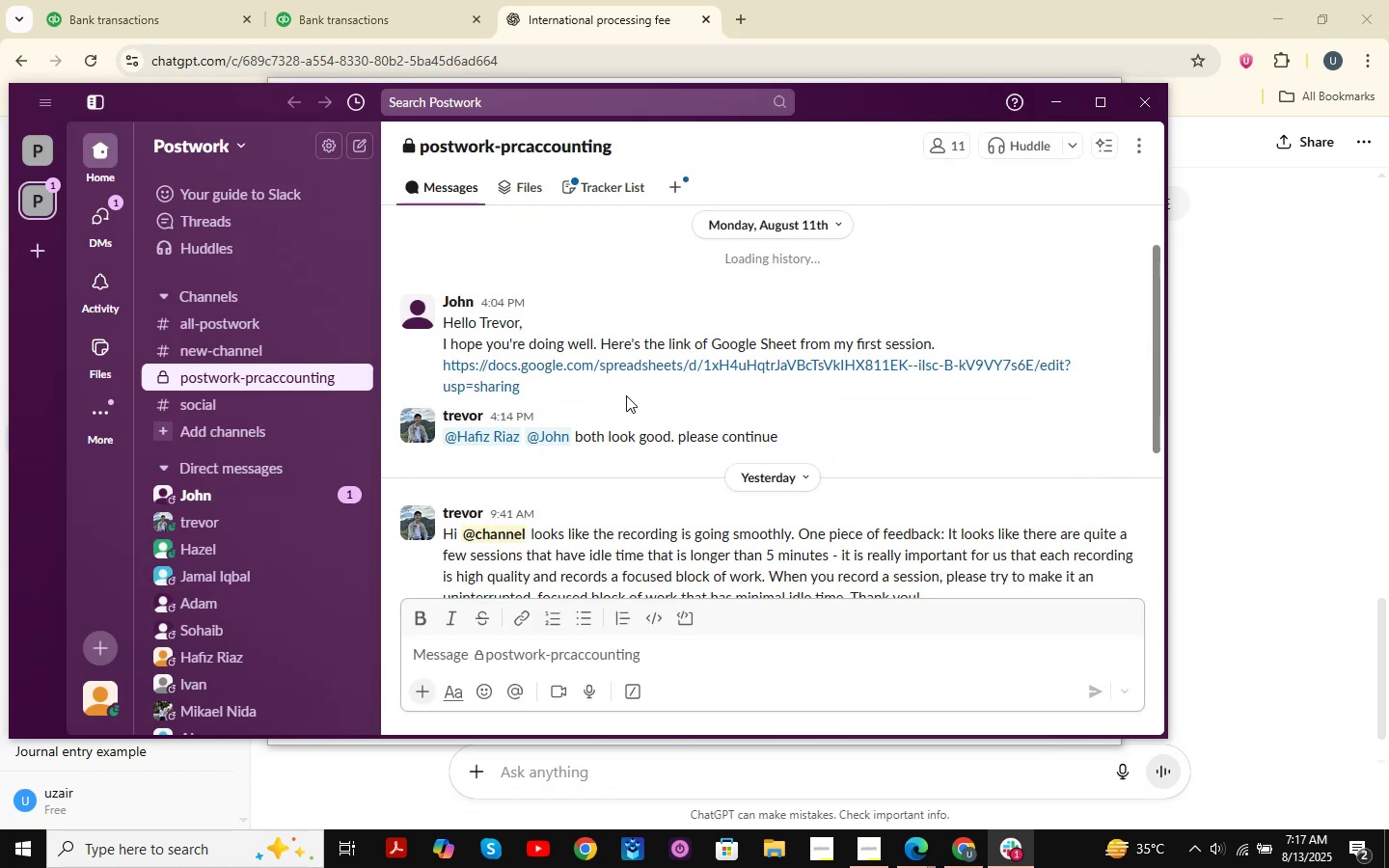 
scroll: coordinate [291, 503], scroll_direction: down, amount: 13.0
 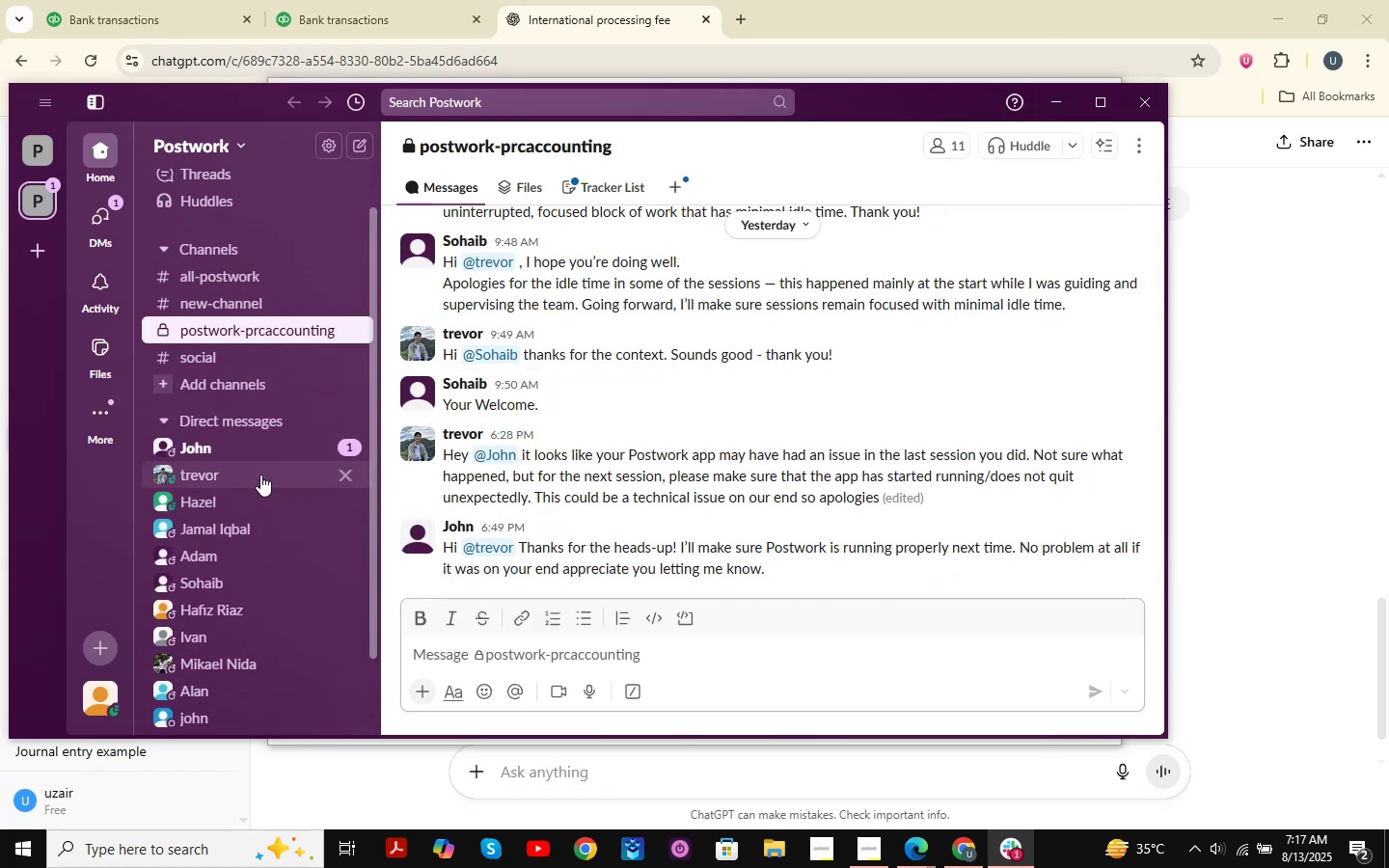 
scroll: coordinate [291, 378], scroll_direction: up, amount: 2.0
 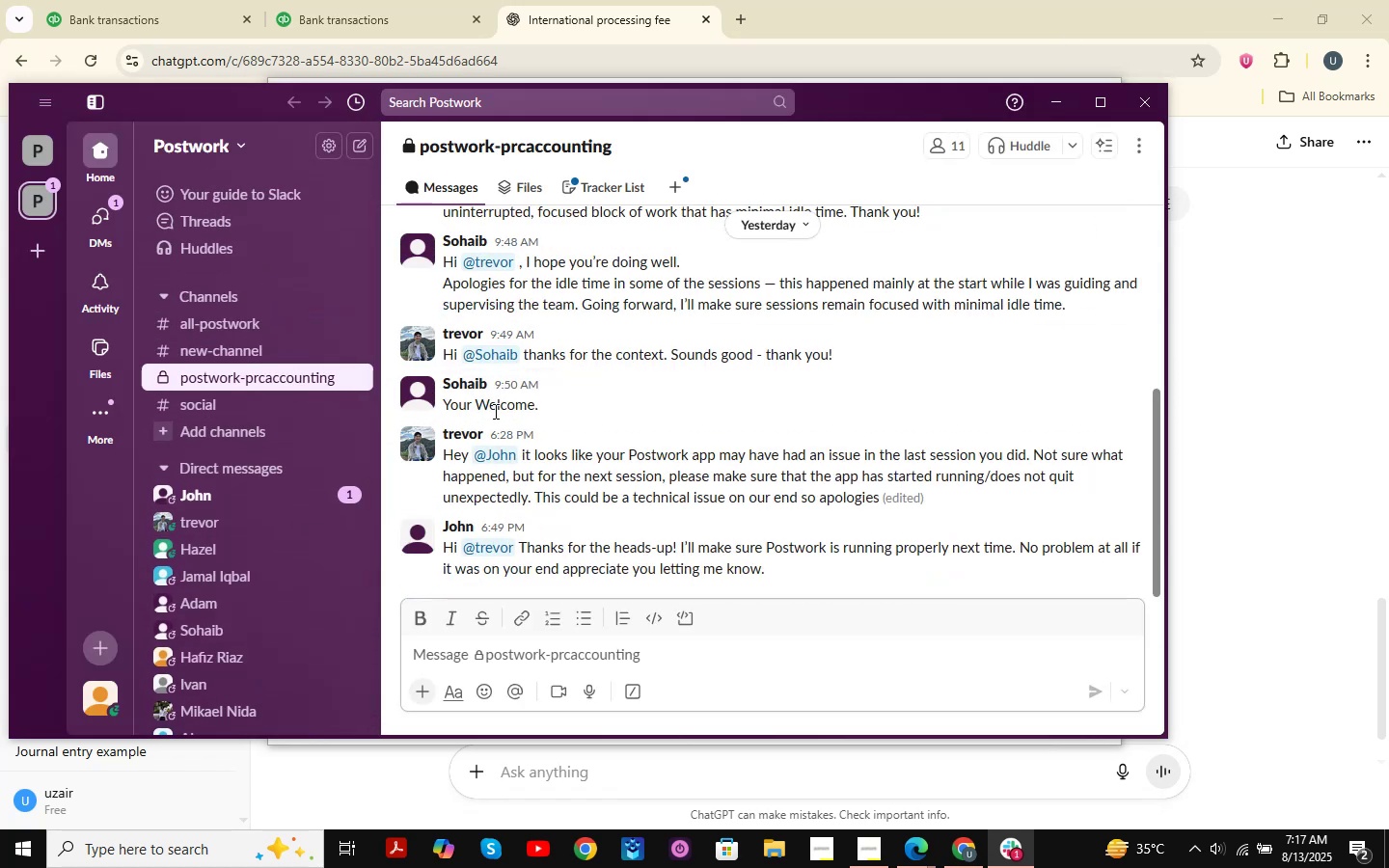 
scroll: coordinate [693, 448], scroll_direction: down, amount: 2.0
 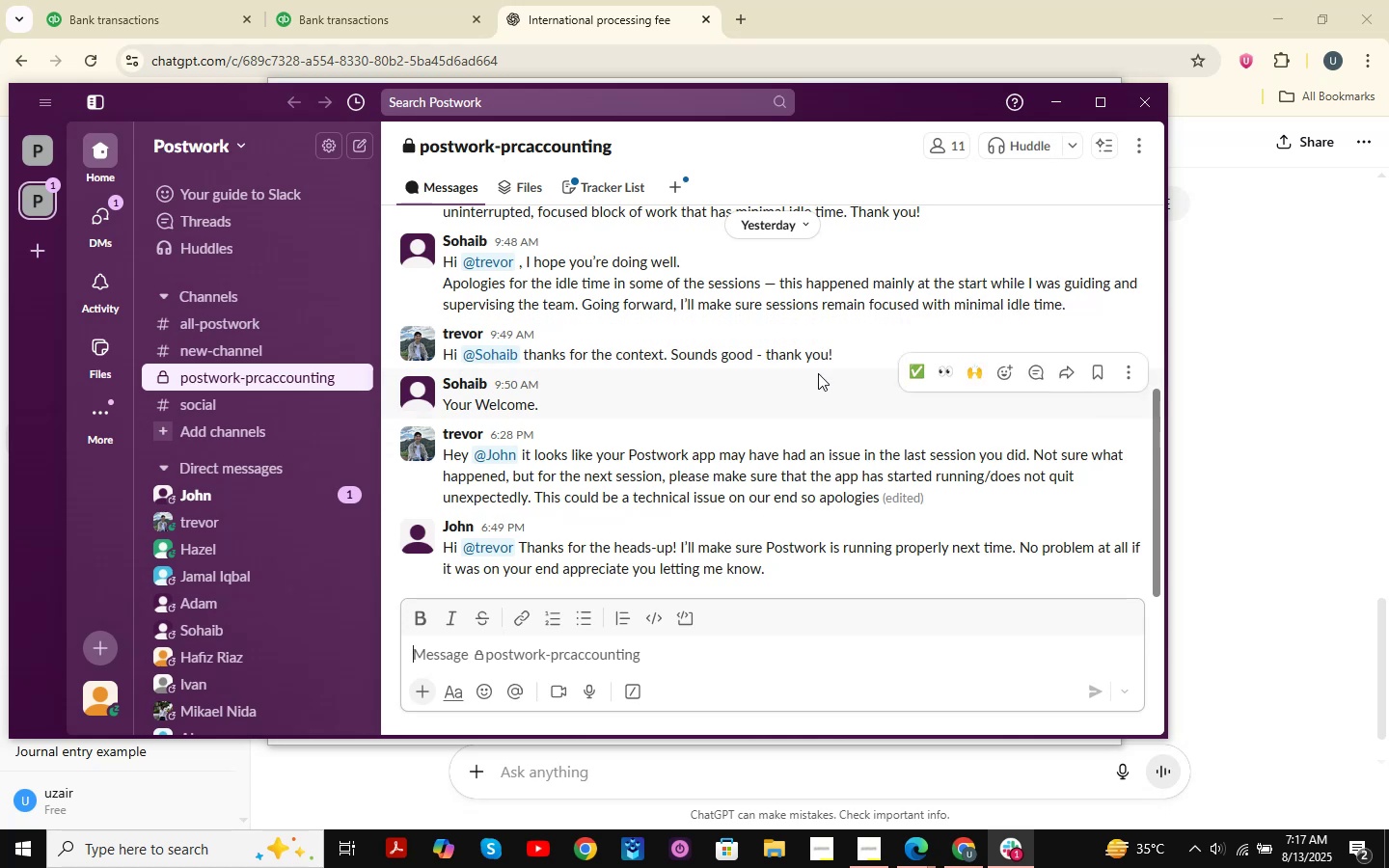 
wait(22.56)
 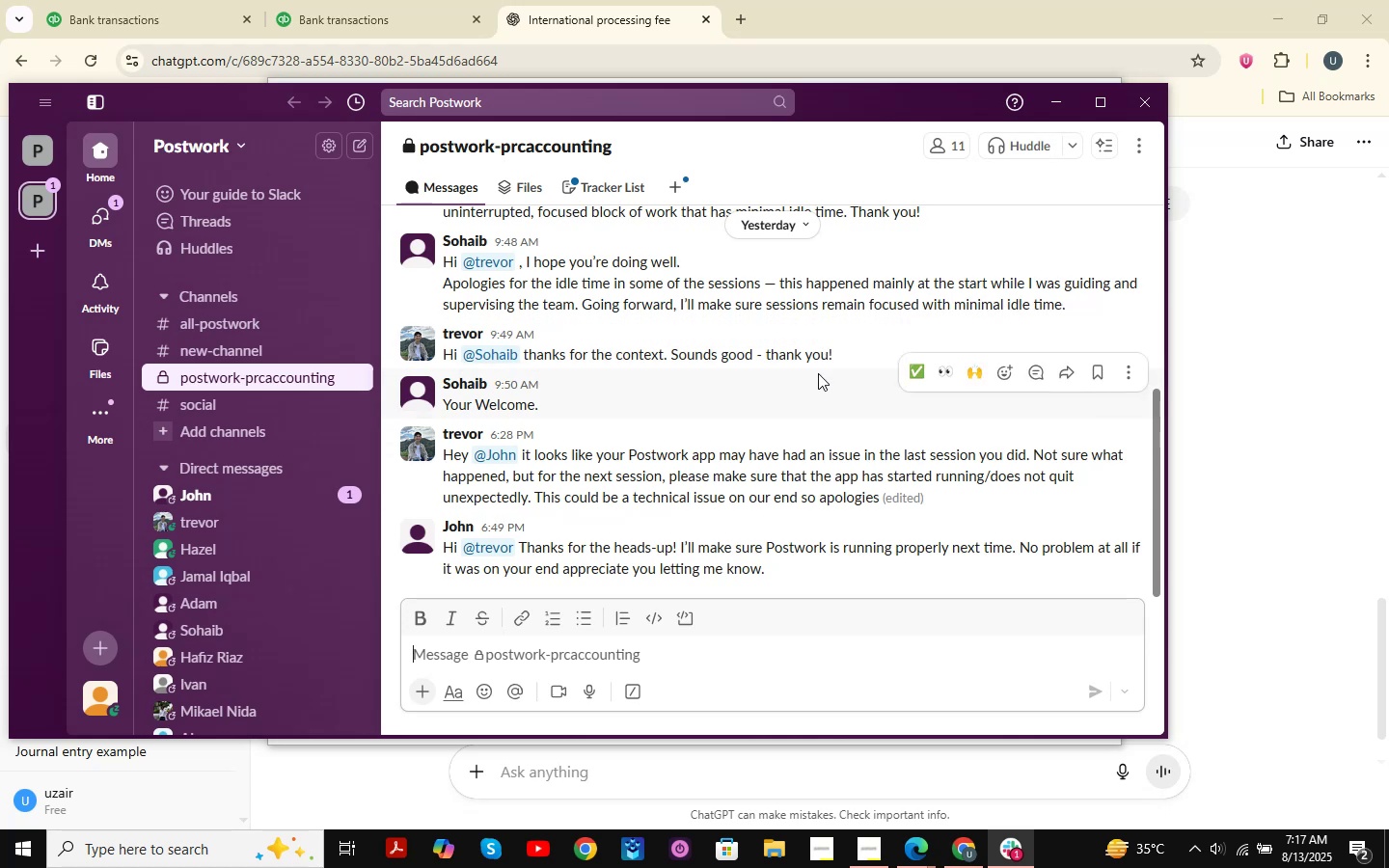 
scroll: coordinate [754, 463], scroll_direction: up, amount: 12.0
 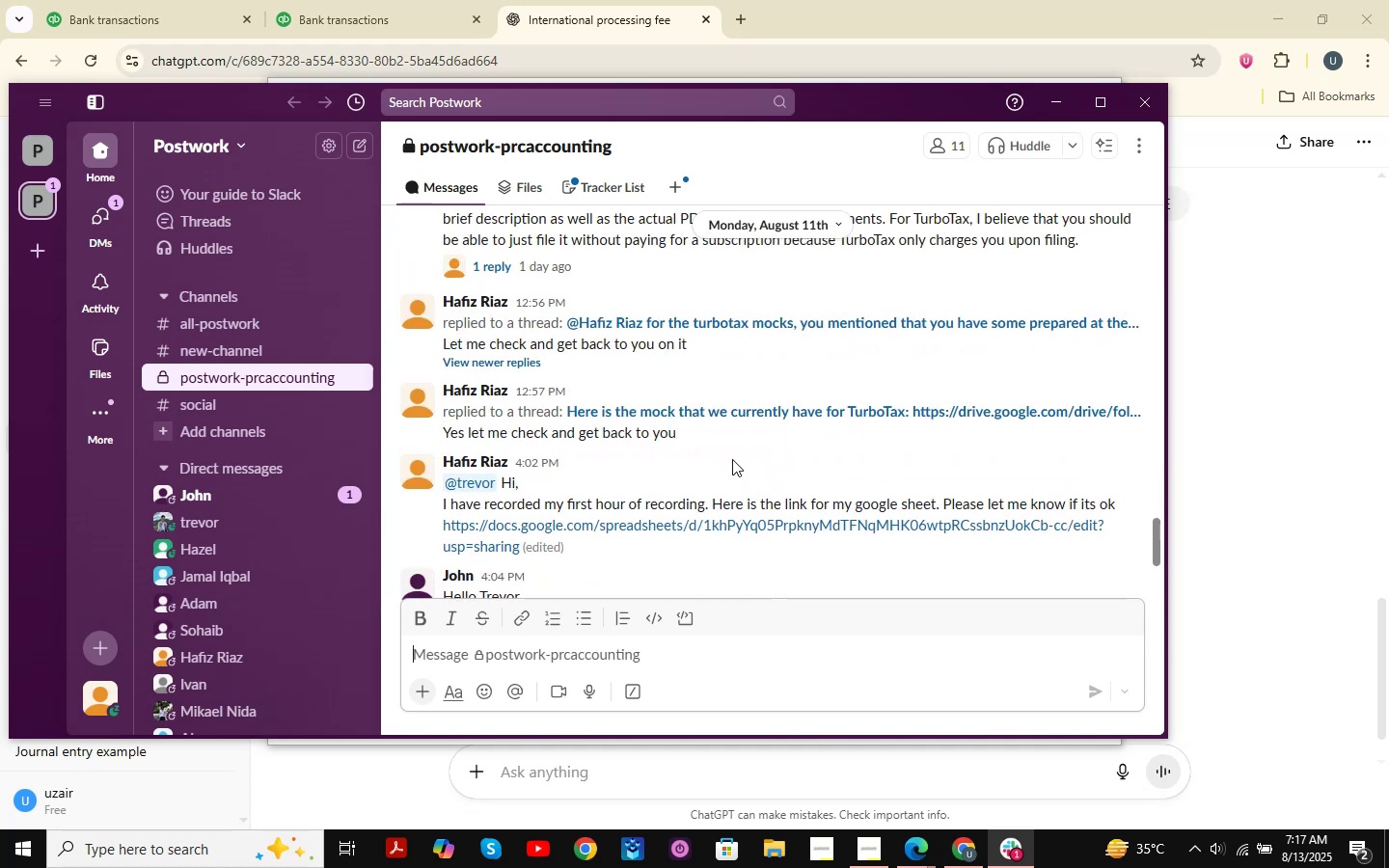 
scroll: coordinate [726, 453], scroll_direction: down, amount: 6.0
 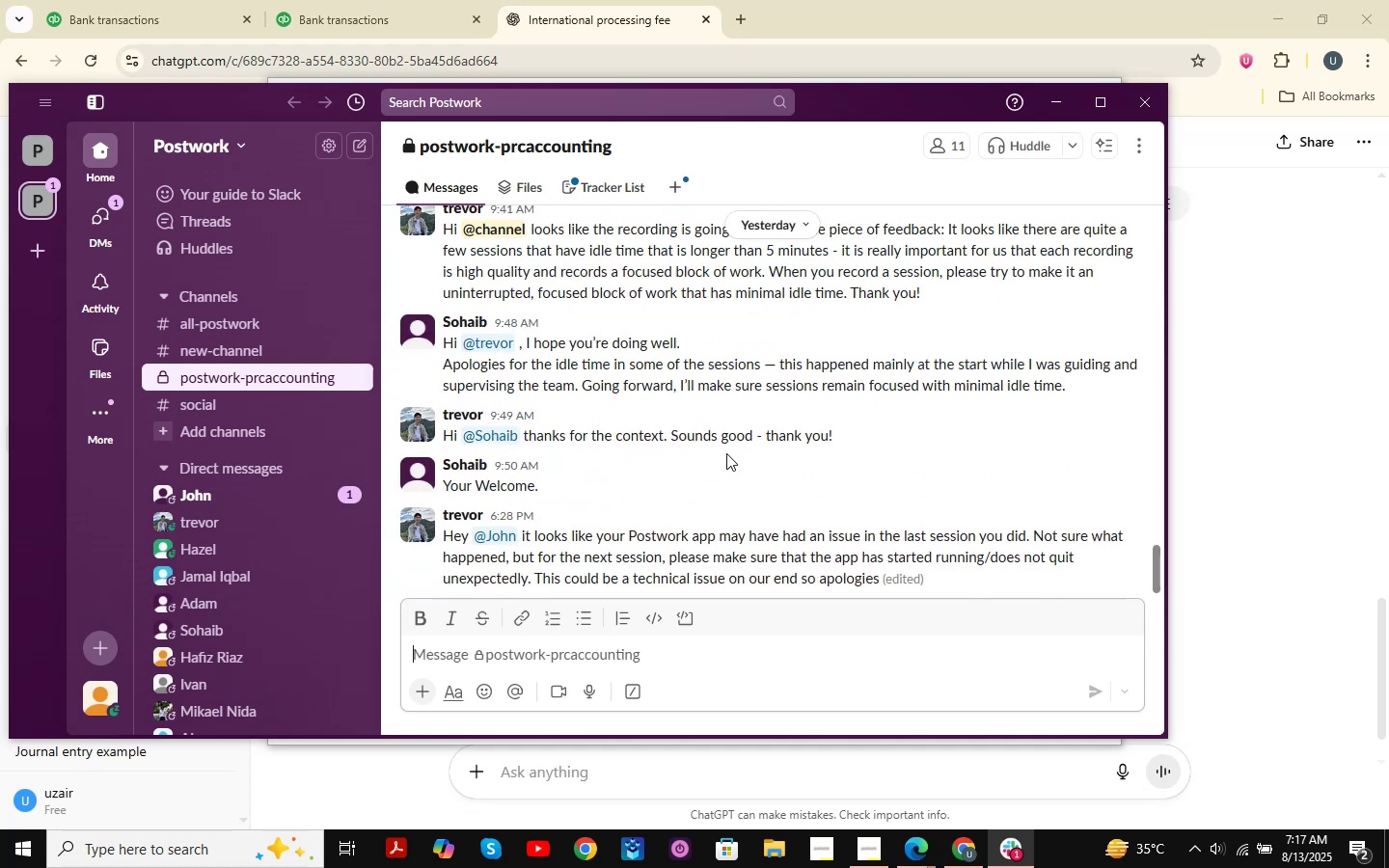 
scroll: coordinate [866, 529], scroll_direction: up, amount: 52.0
 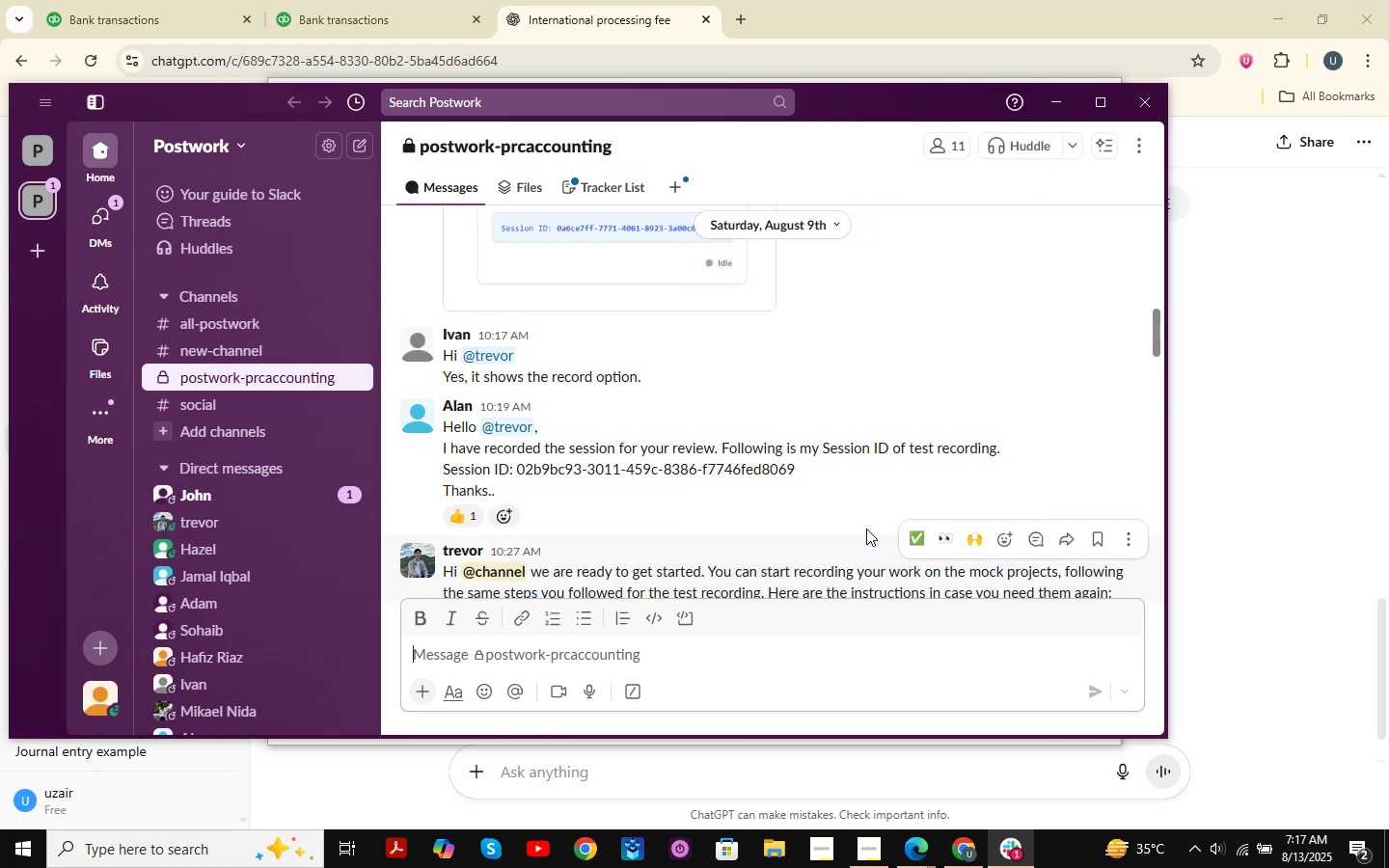 
scroll: coordinate [866, 529], scroll_direction: down, amount: 3.0
 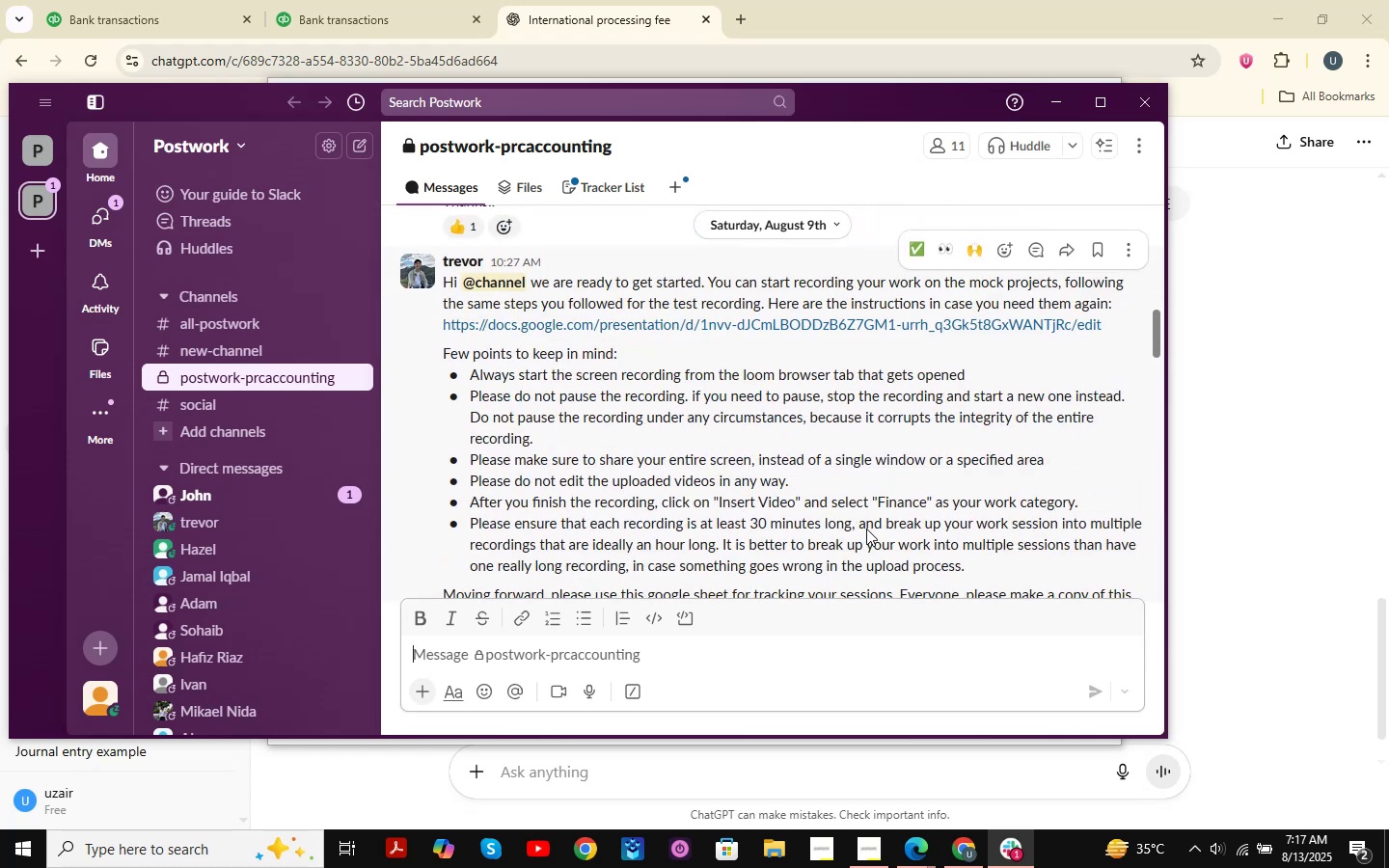 
scroll: coordinate [865, 527], scroll_direction: up, amount: 12.0
 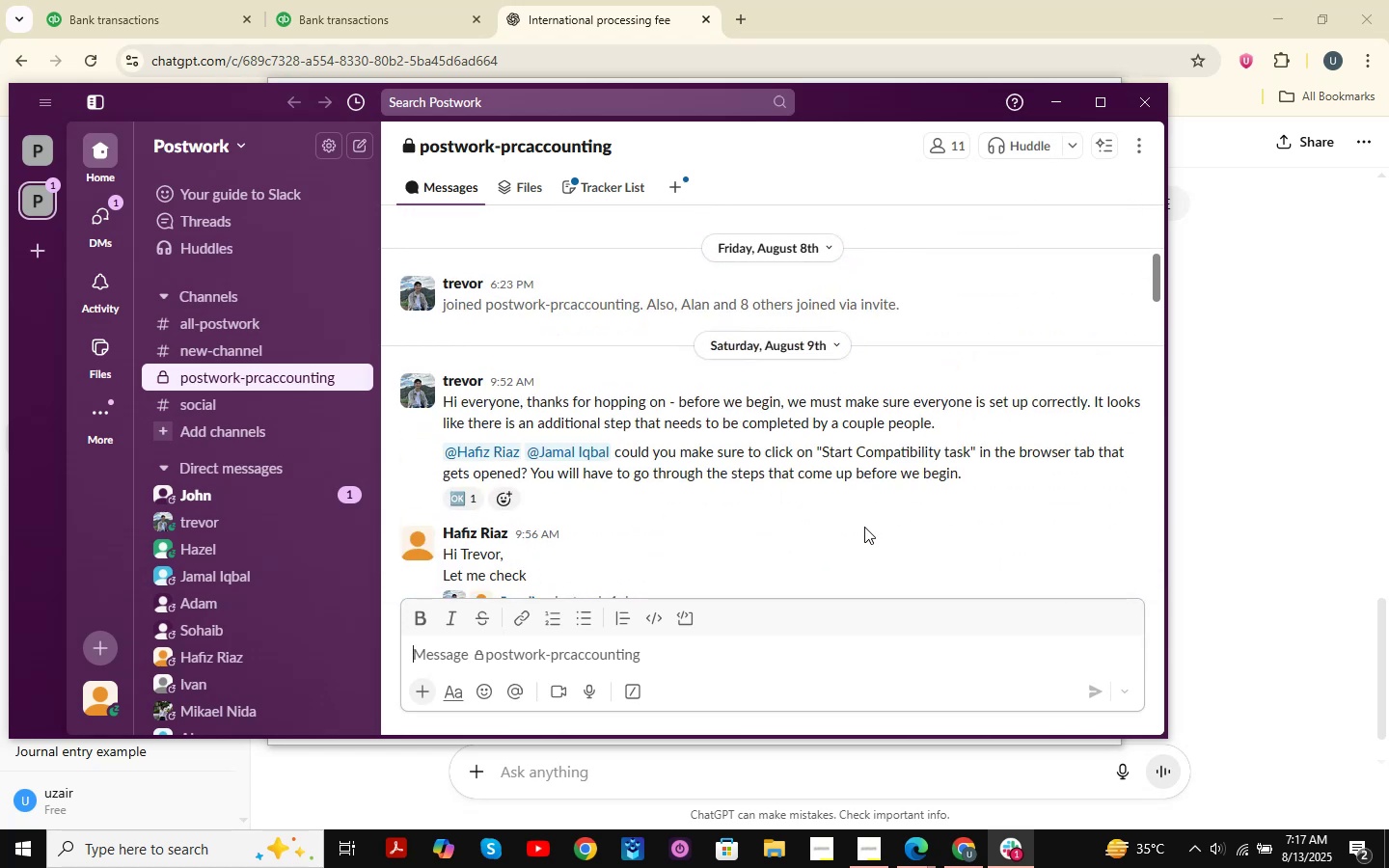 
scroll: coordinate [863, 527], scroll_direction: down, amount: 21.0
 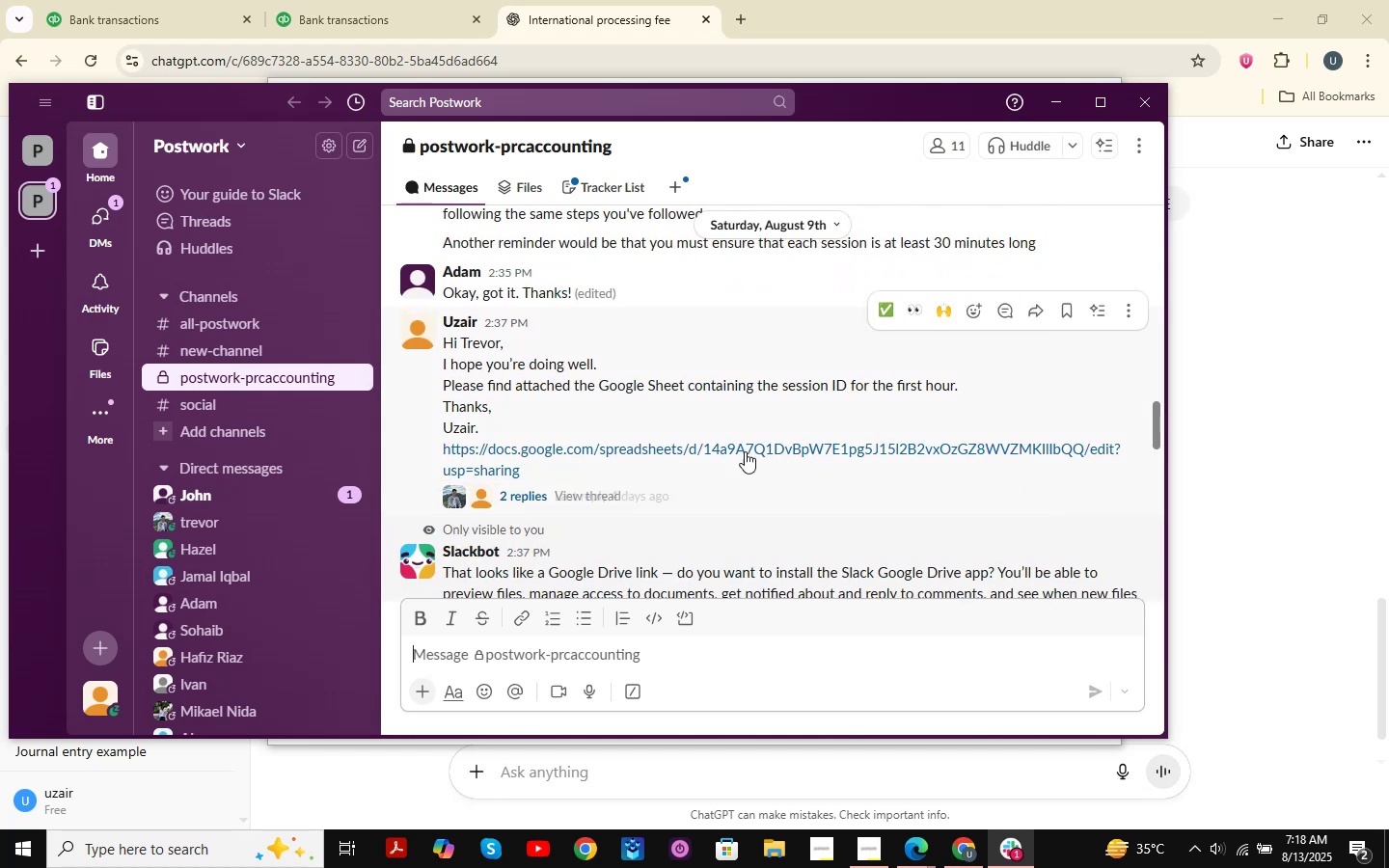 
left_click([768, 442])
 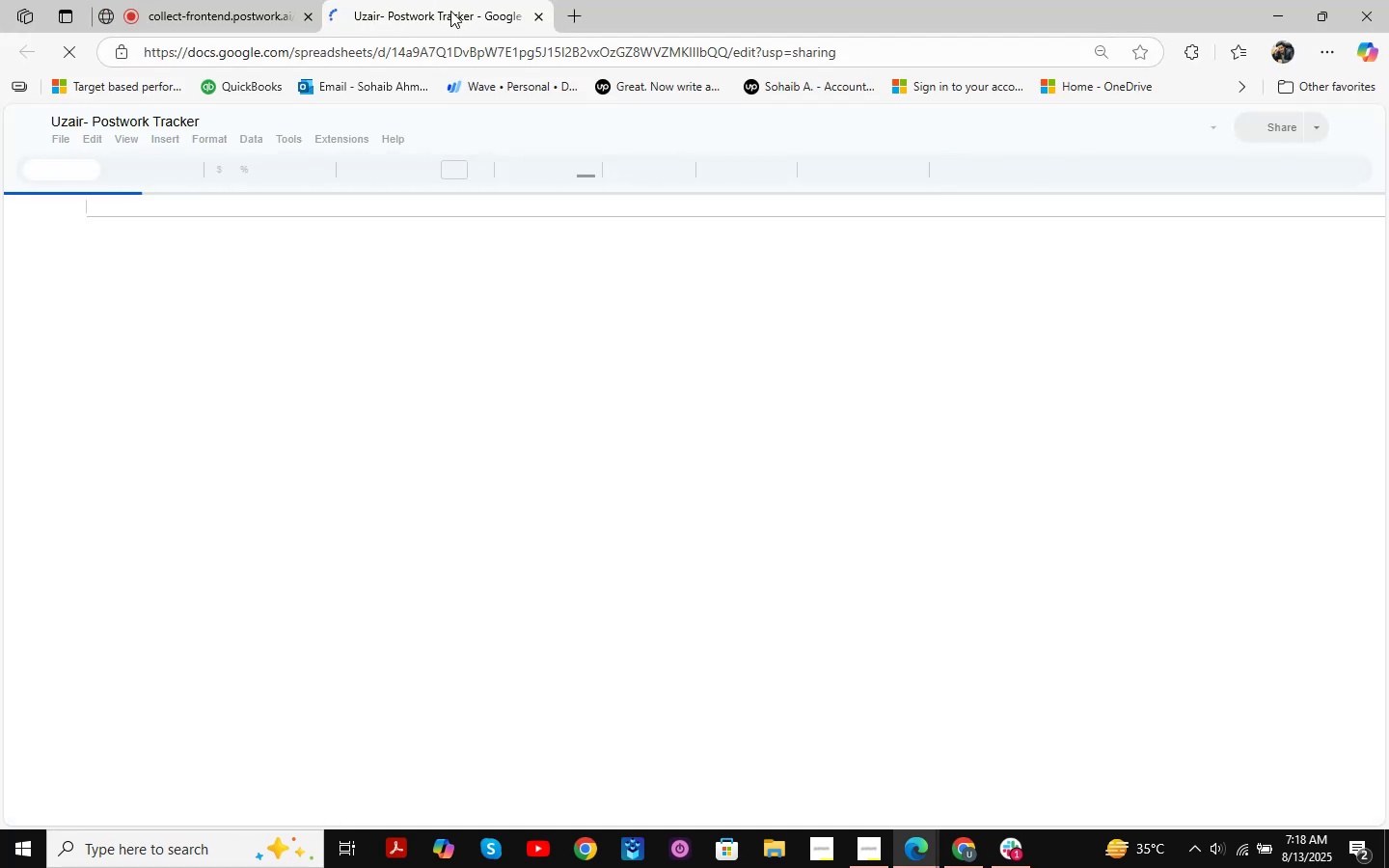 
scroll: coordinate [771, 518], scroll_direction: down, amount: 6.0
 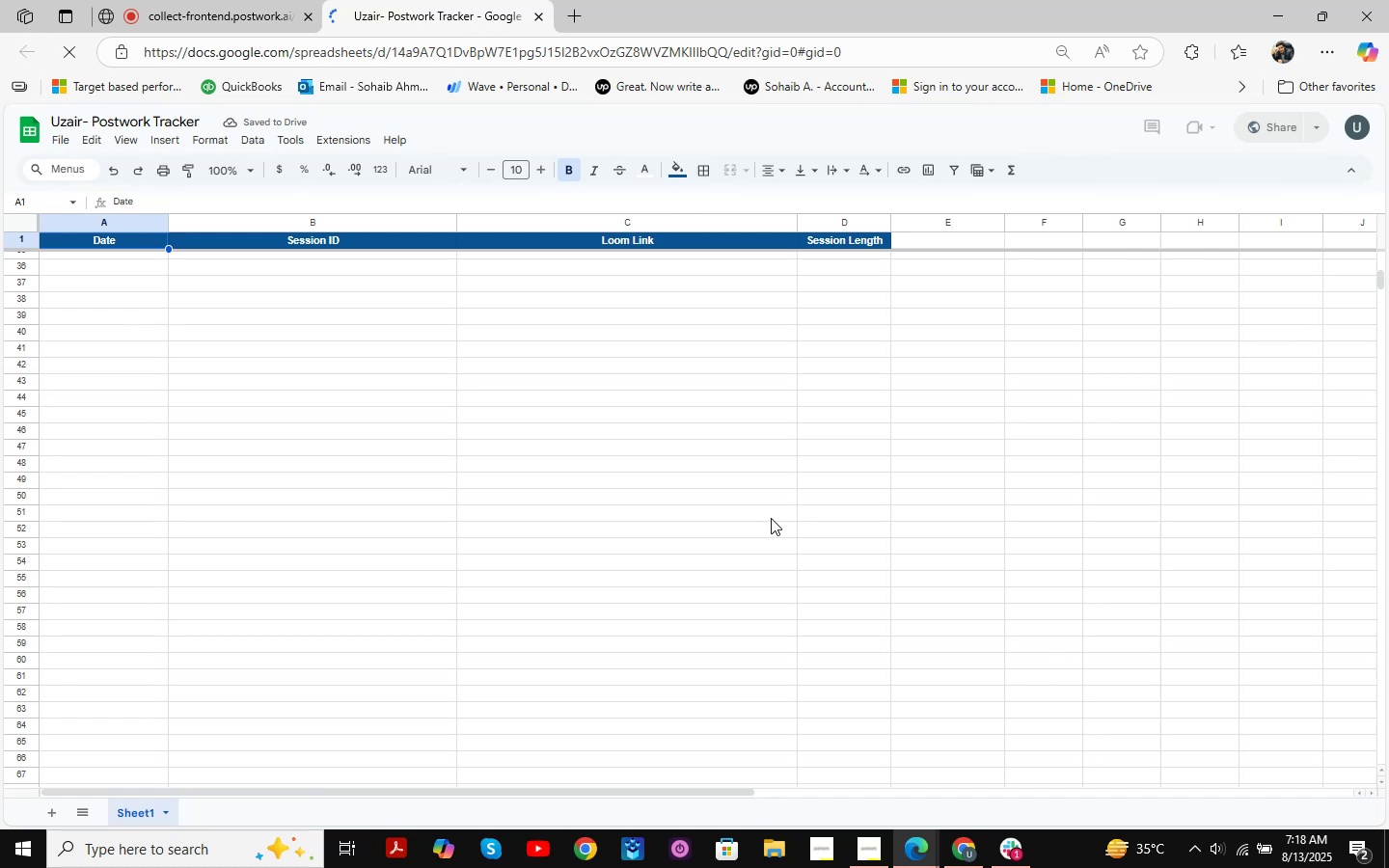 
scroll: coordinate [771, 518], scroll_direction: up, amount: 4.0
 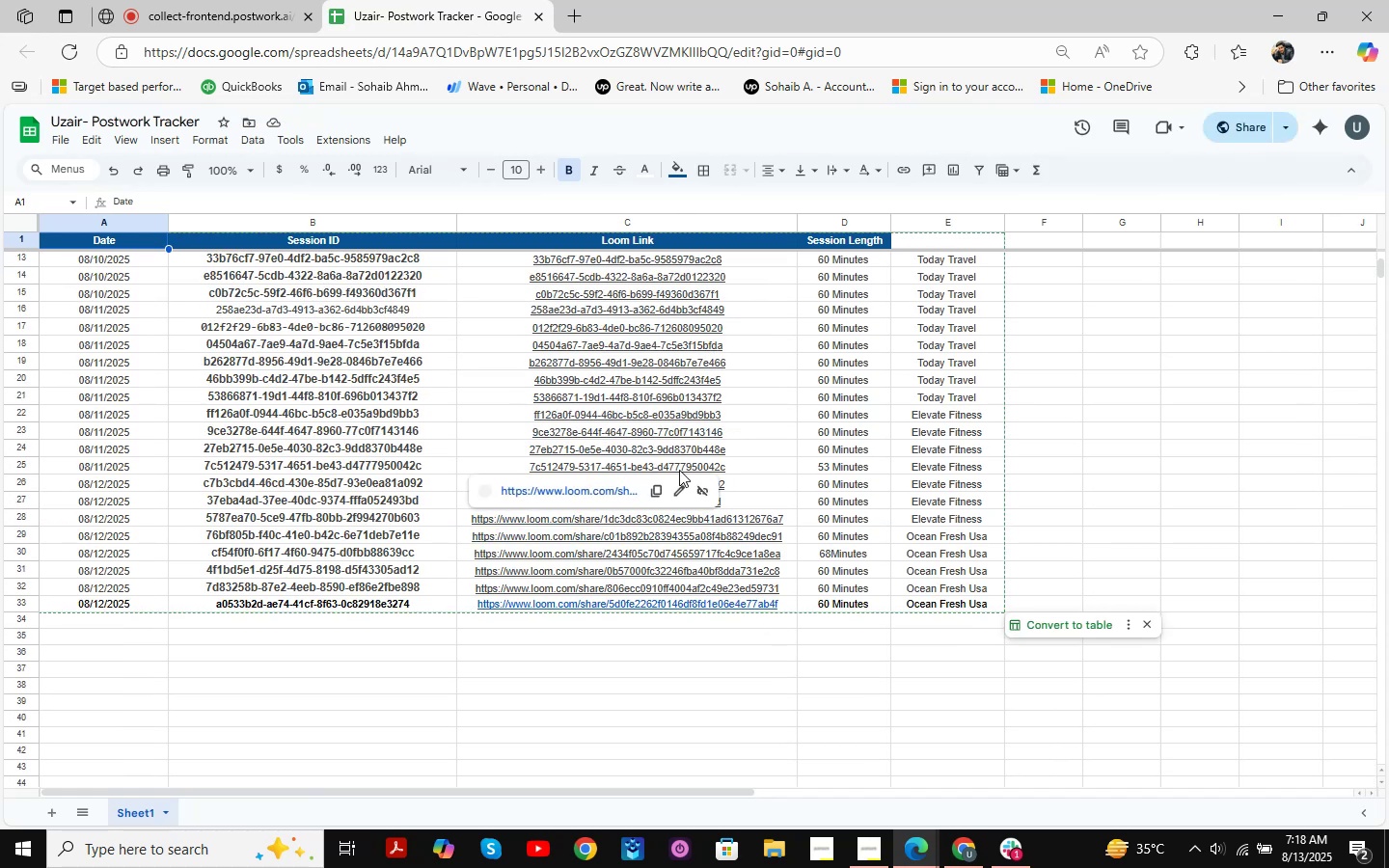 
wait(5.22)
 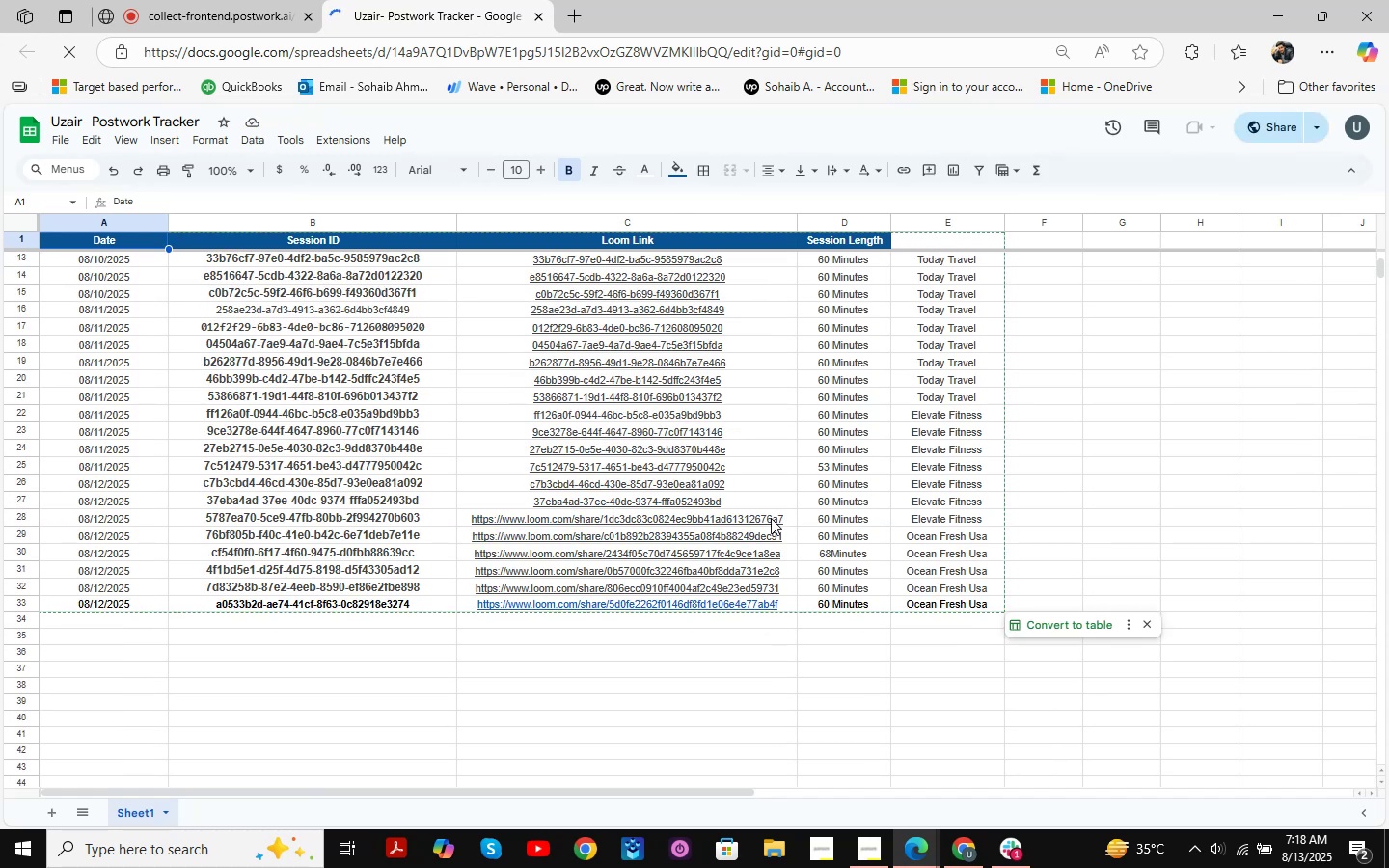 
mouse_move([905, 828])
 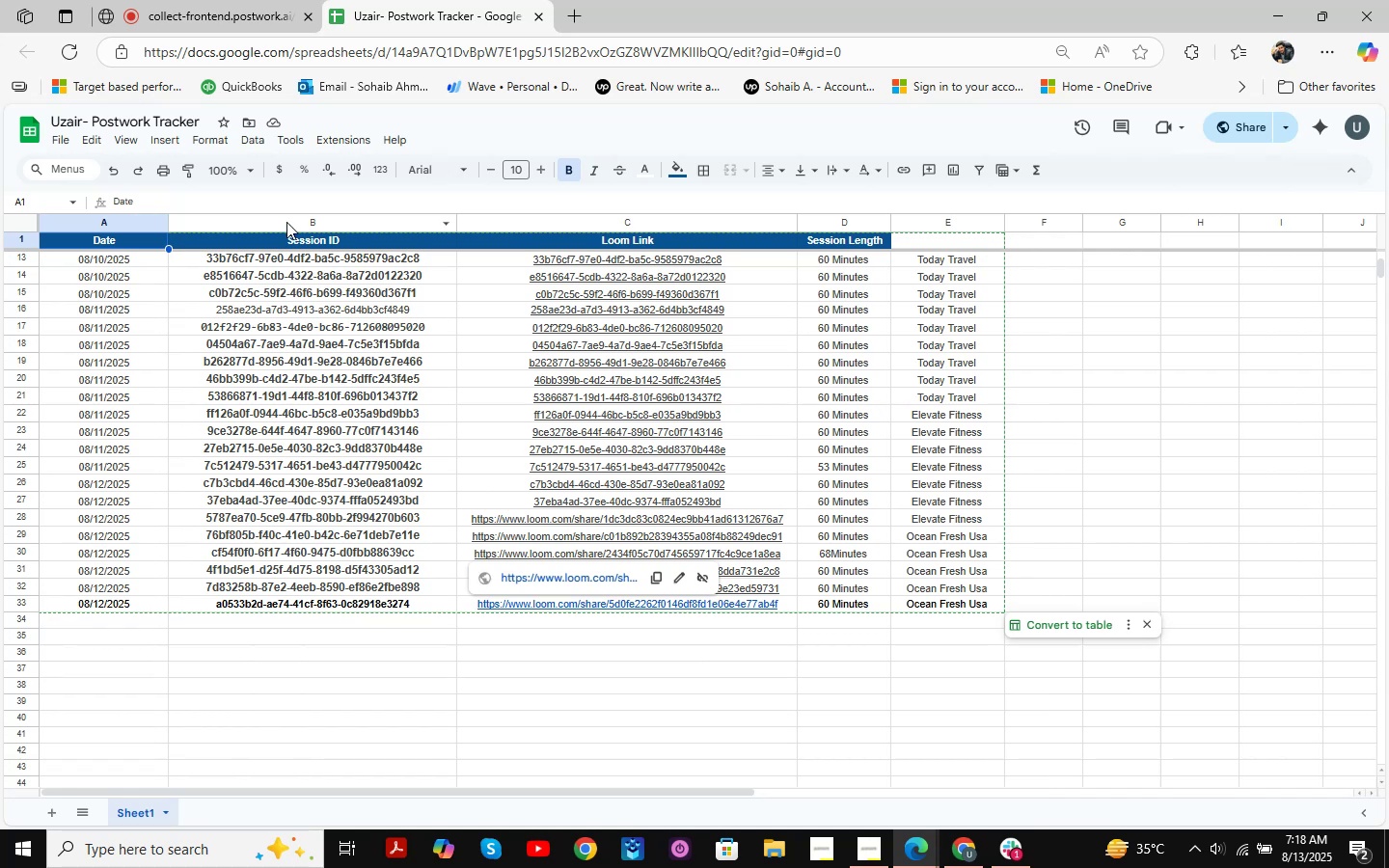 
left_click([129, 0])
 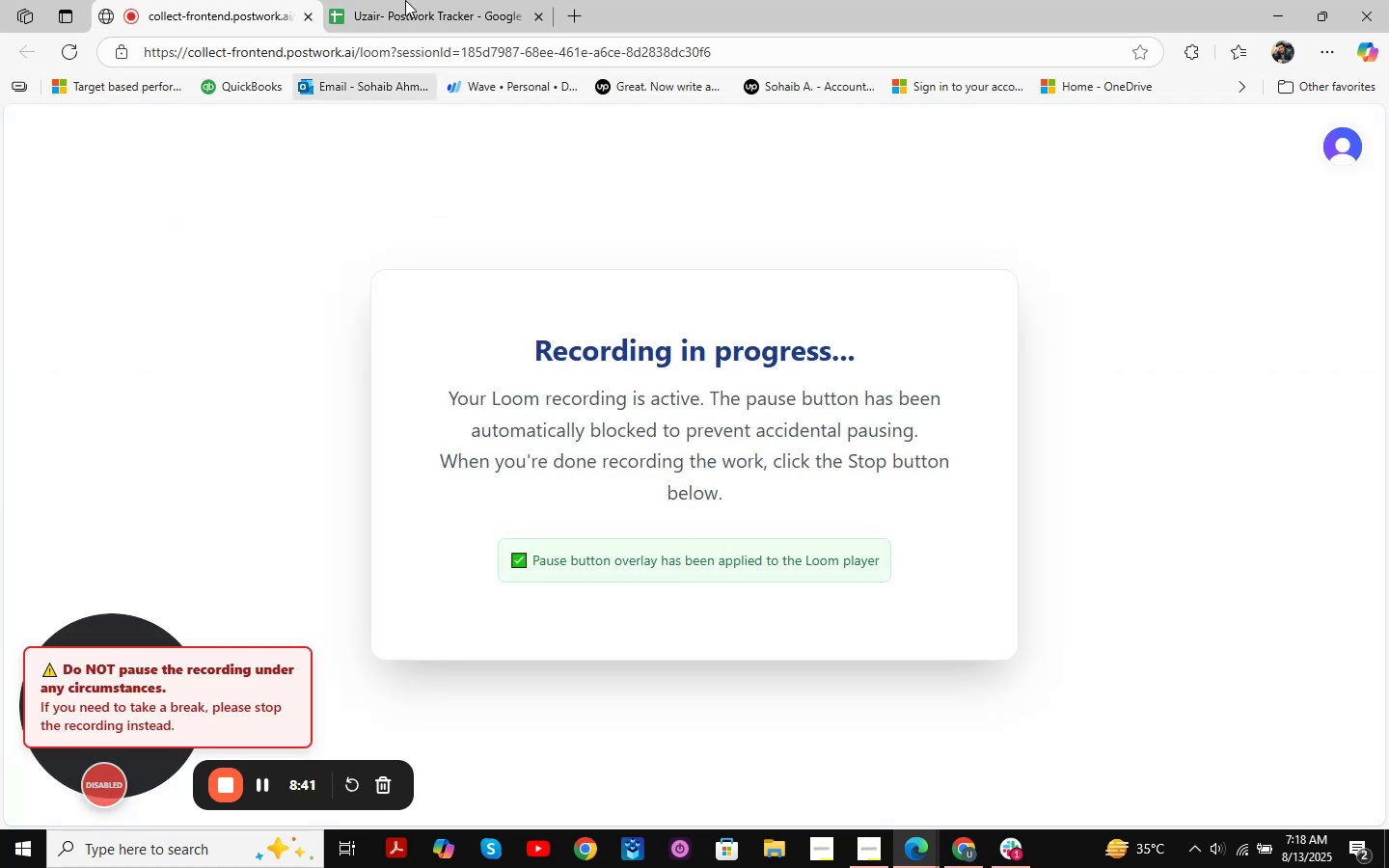 
left_click([406, 0])
 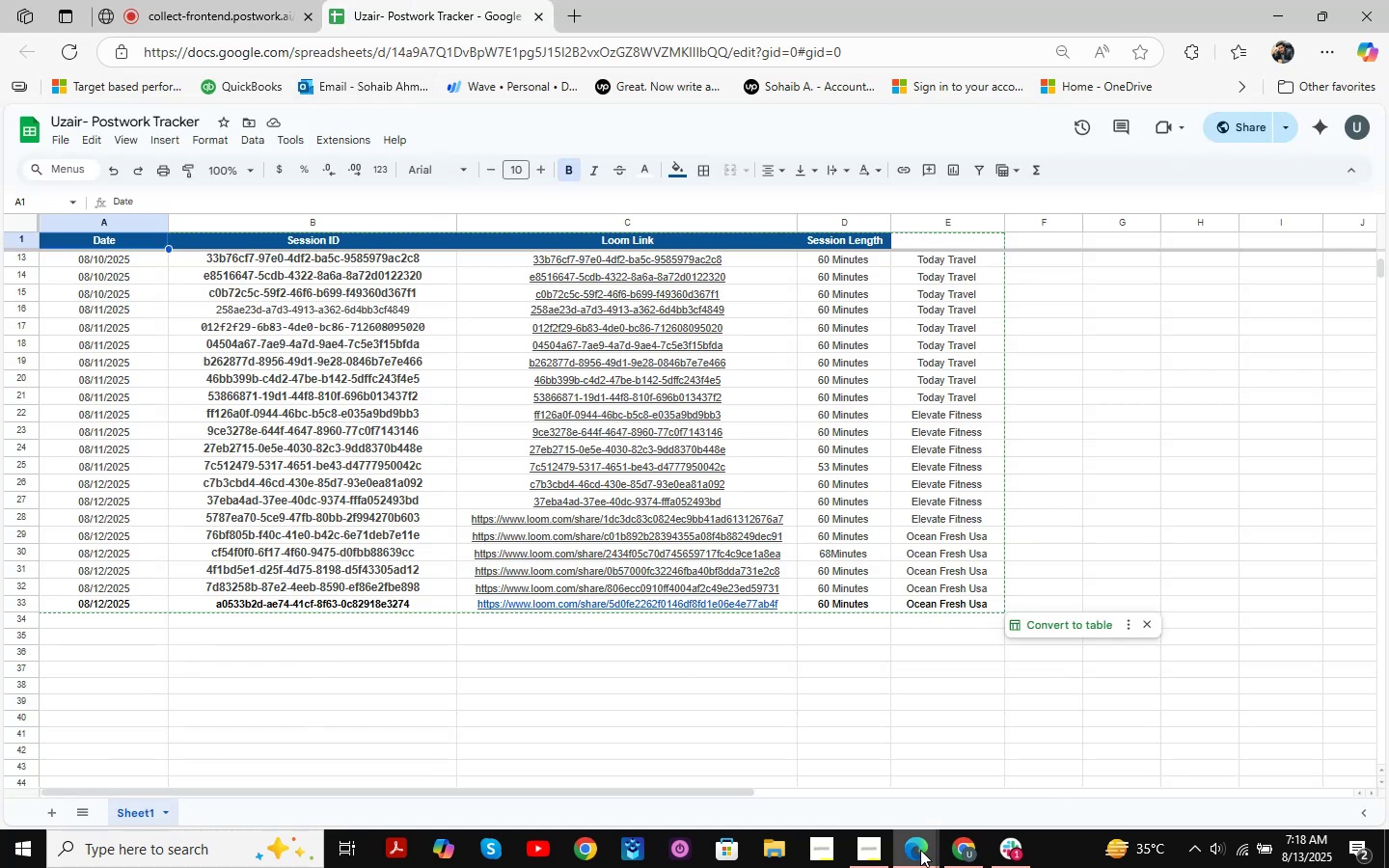 
left_click([916, 864])
 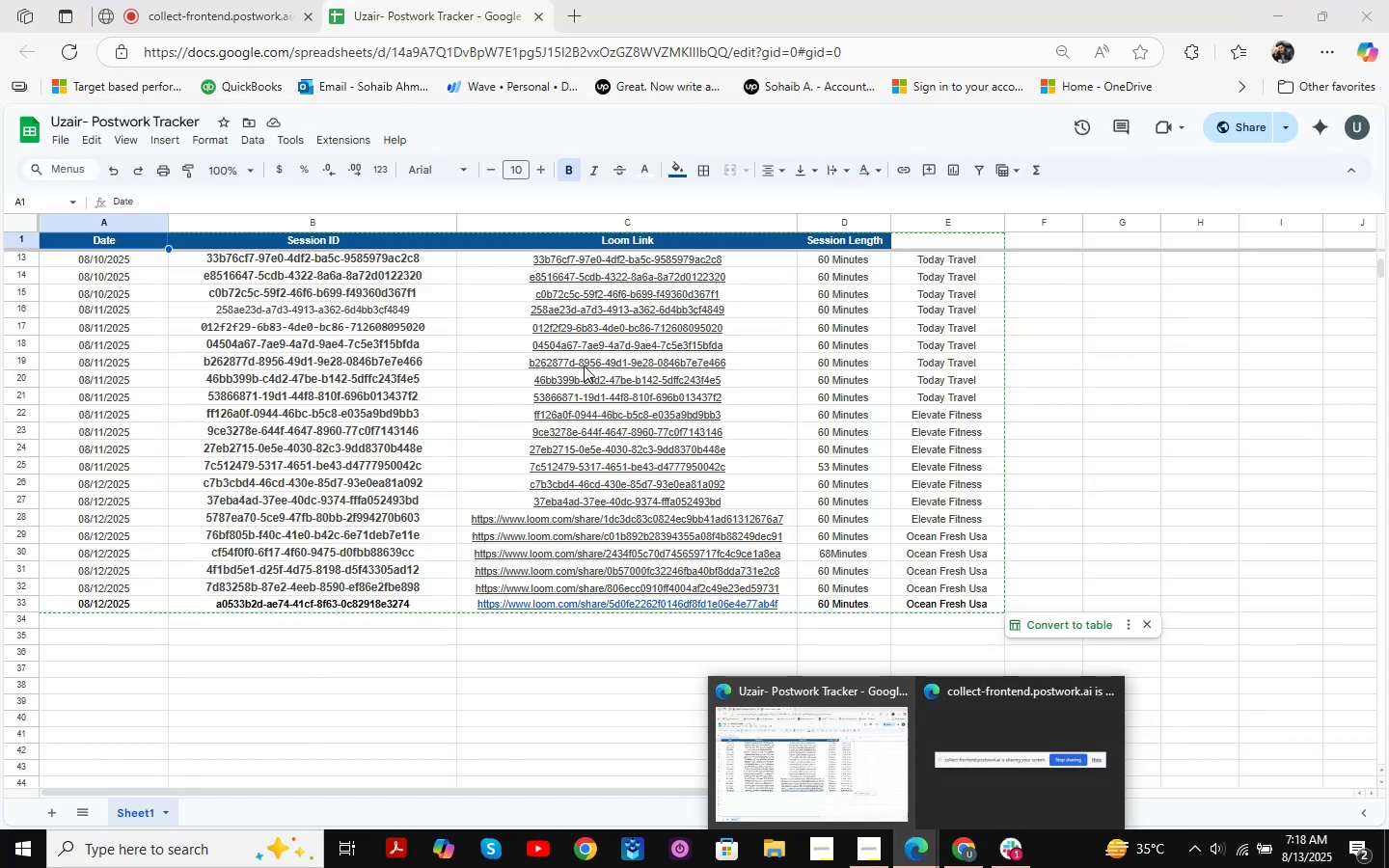 
mouse_move([849, 776])
 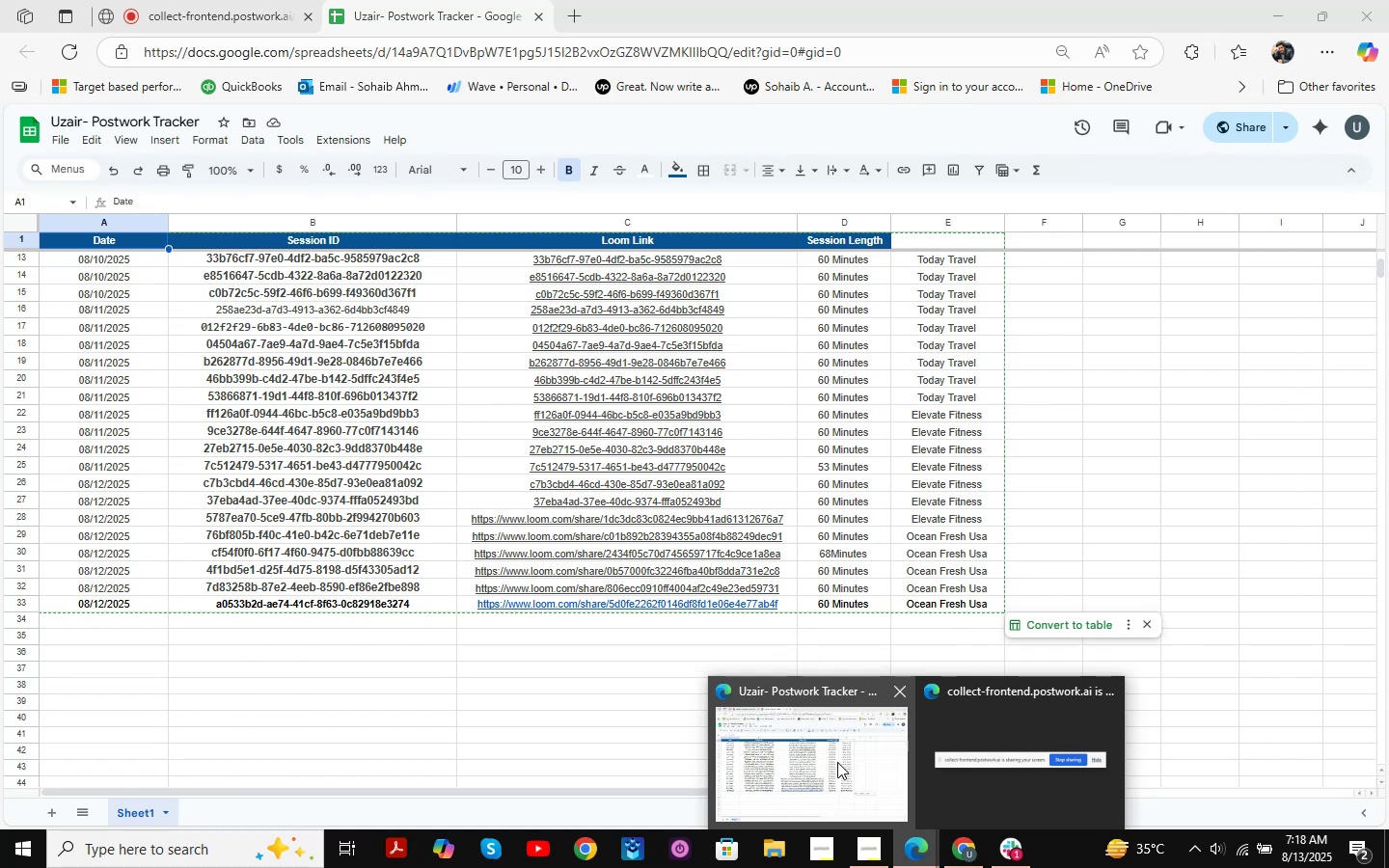 
wait(9.94)
 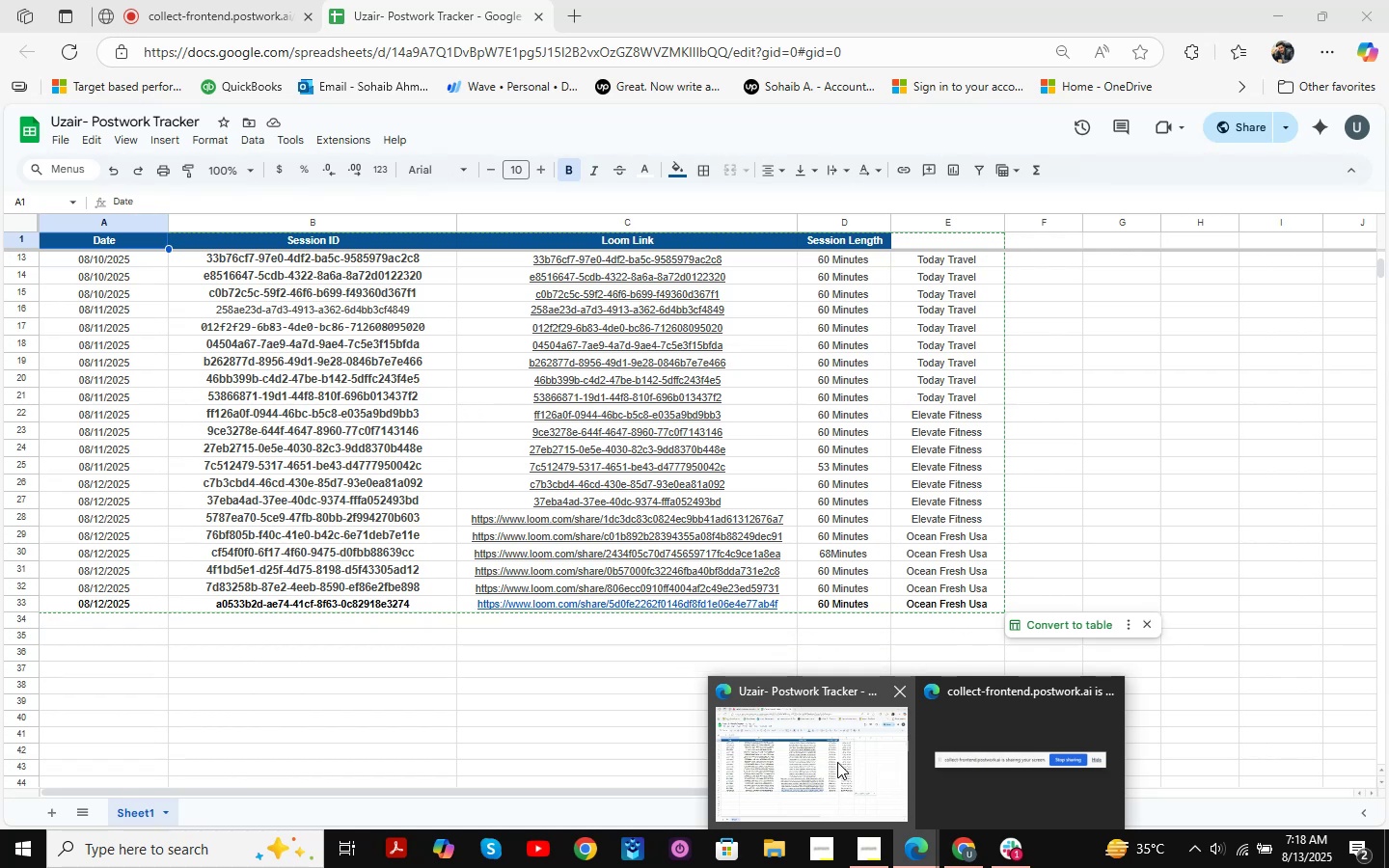 
left_click([868, 858])
 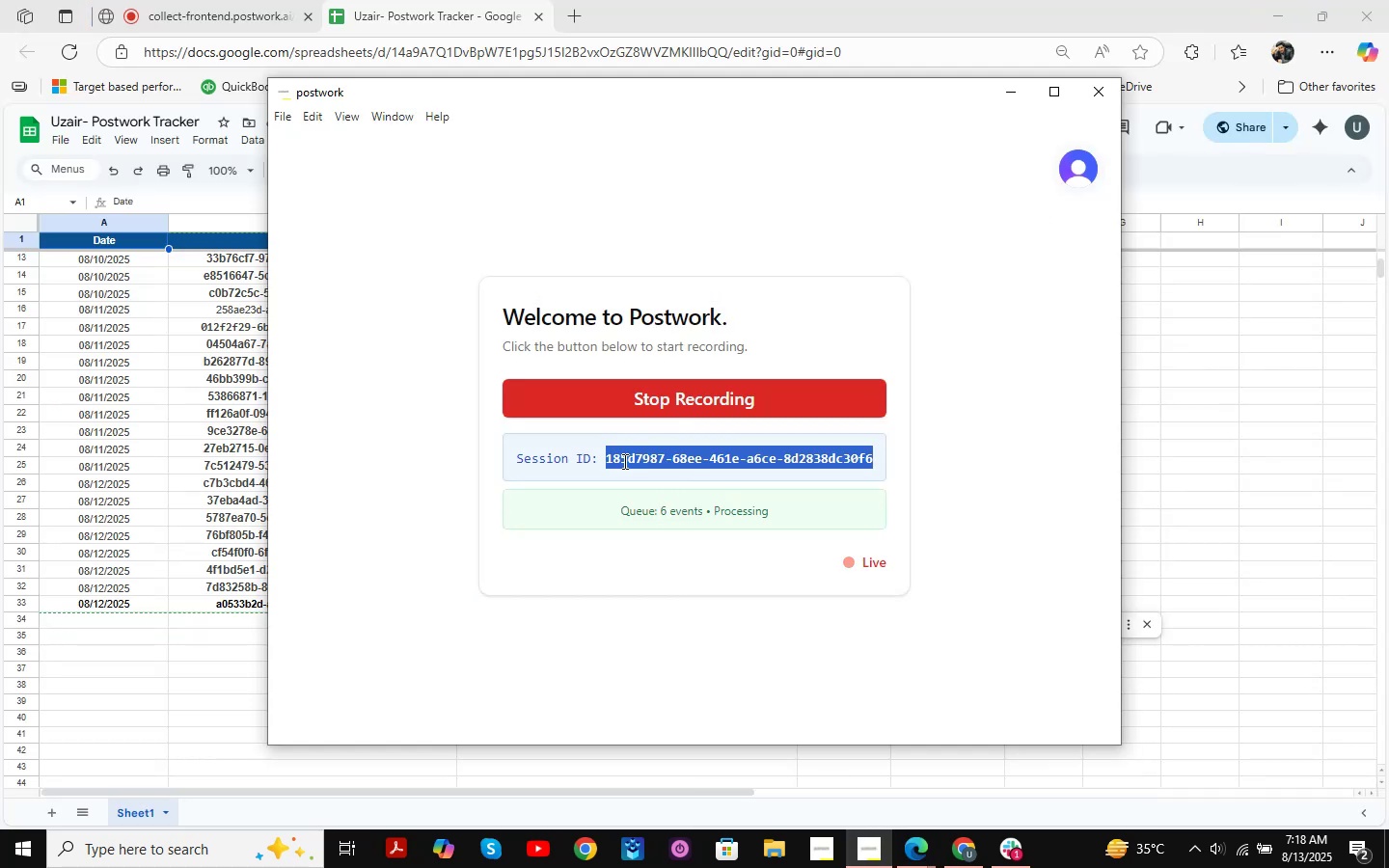 
left_click([605, 464])
 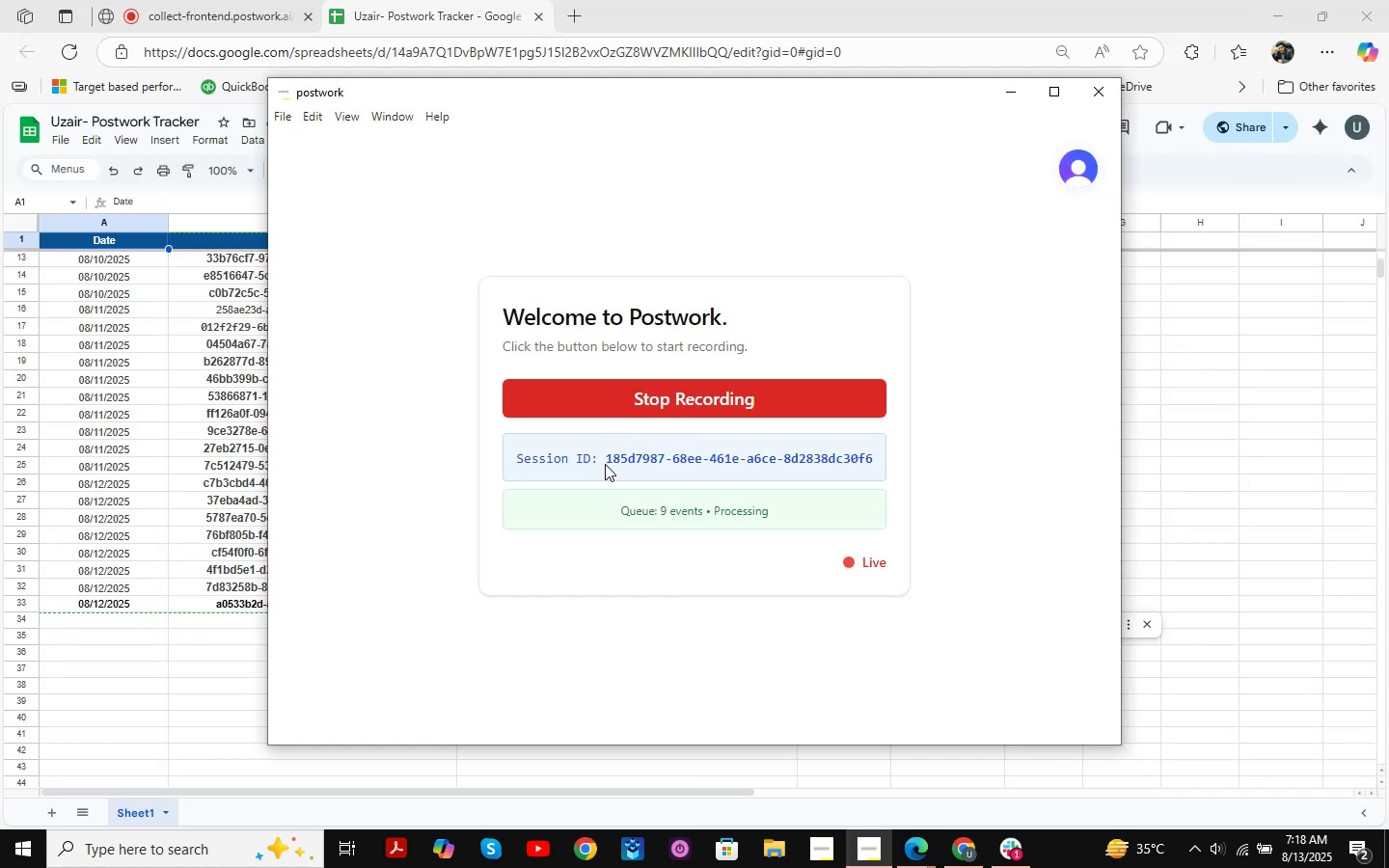 
left_click_drag(start_coordinate=[605, 461], to_coordinate=[997, 474])
 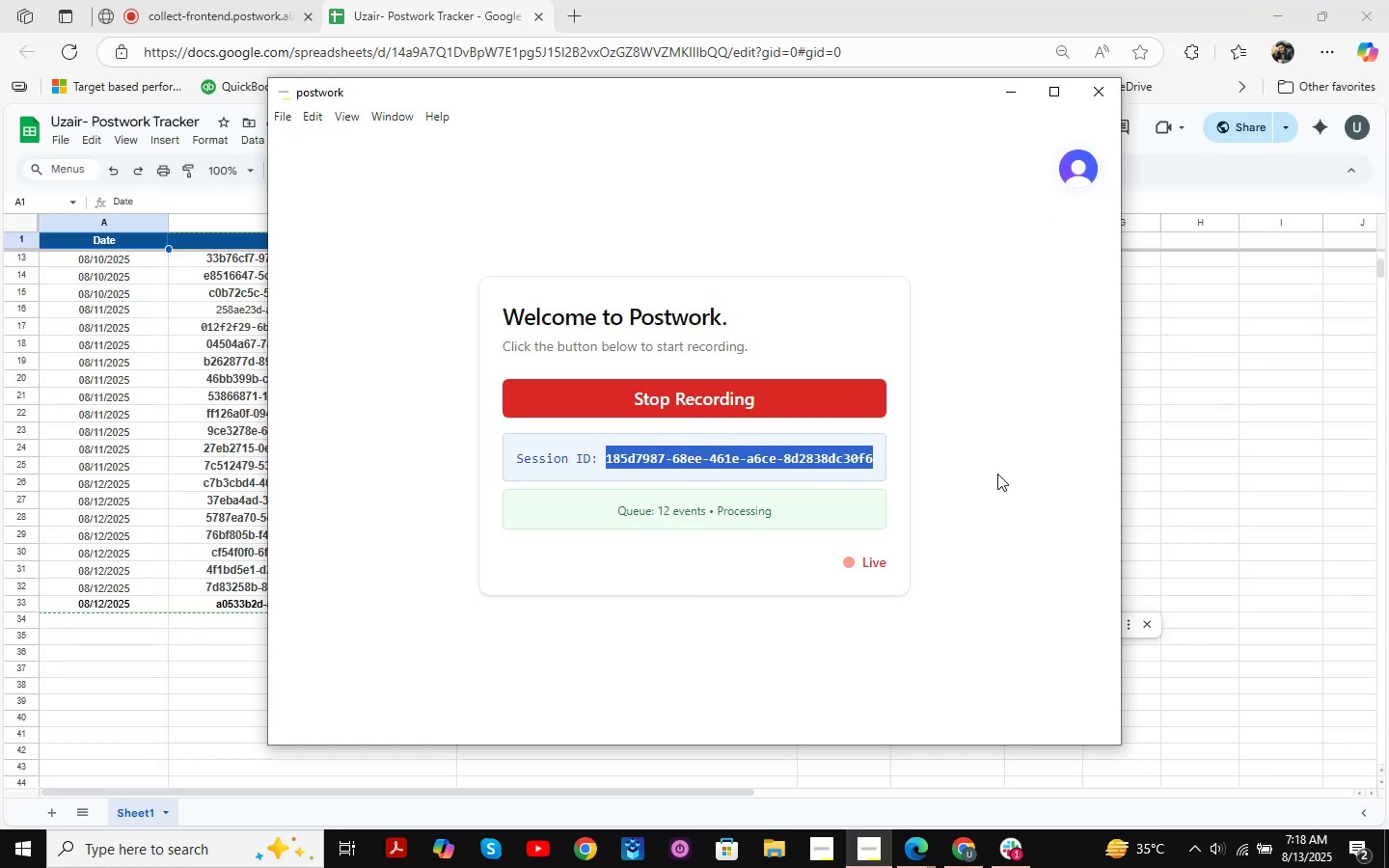 
key(Control+C)
 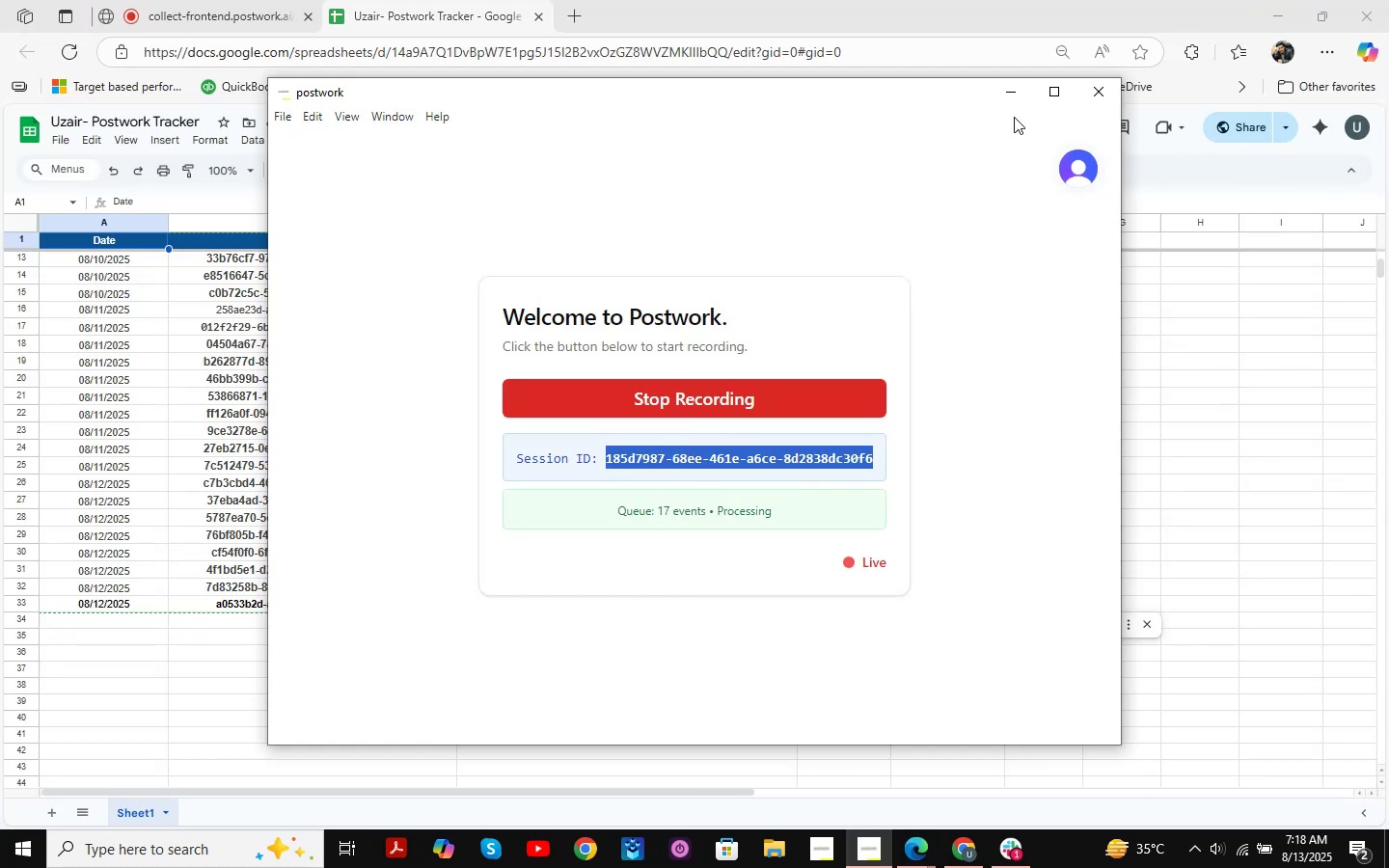 
left_click([1015, 96])
 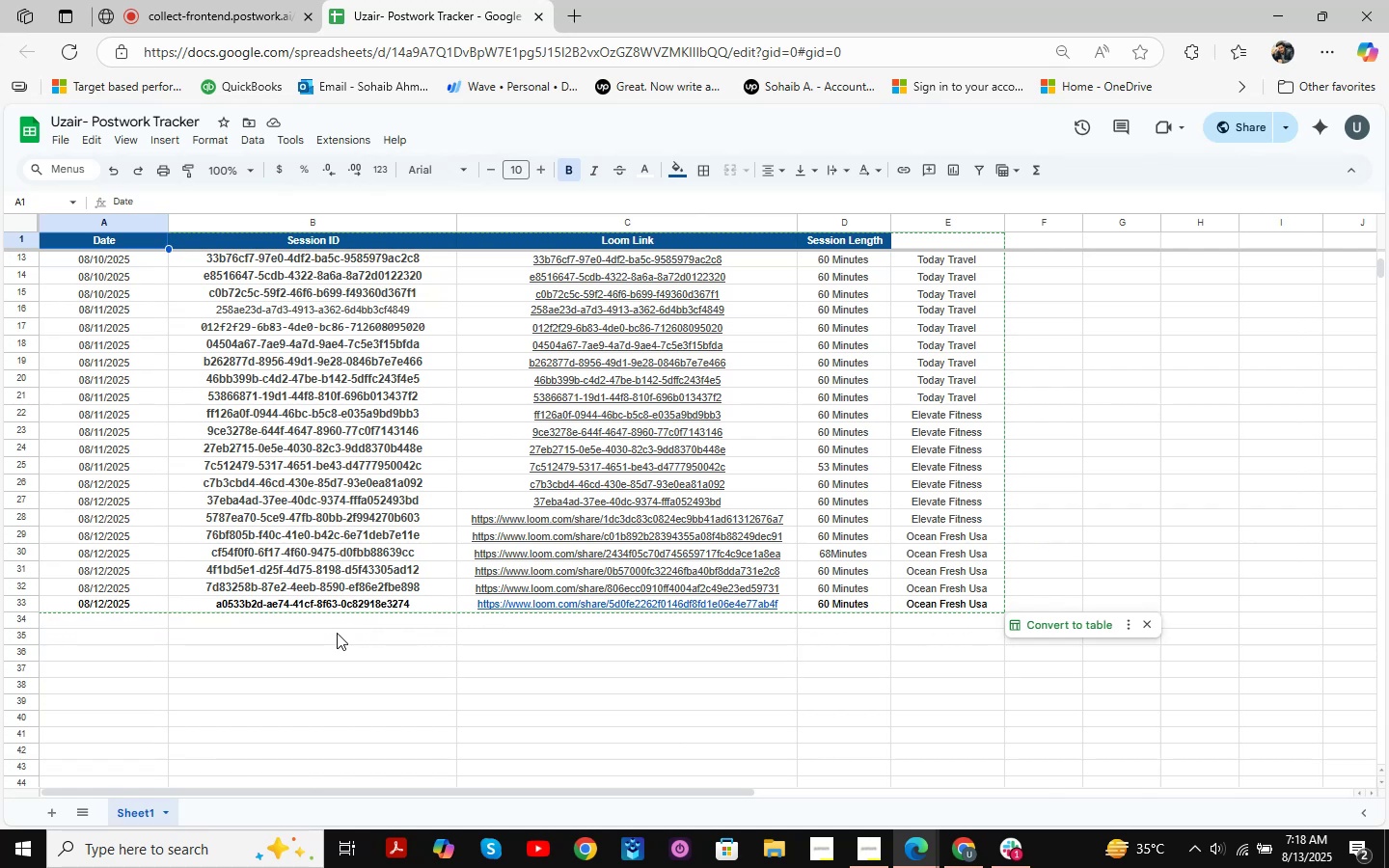 
left_click([305, 619])
 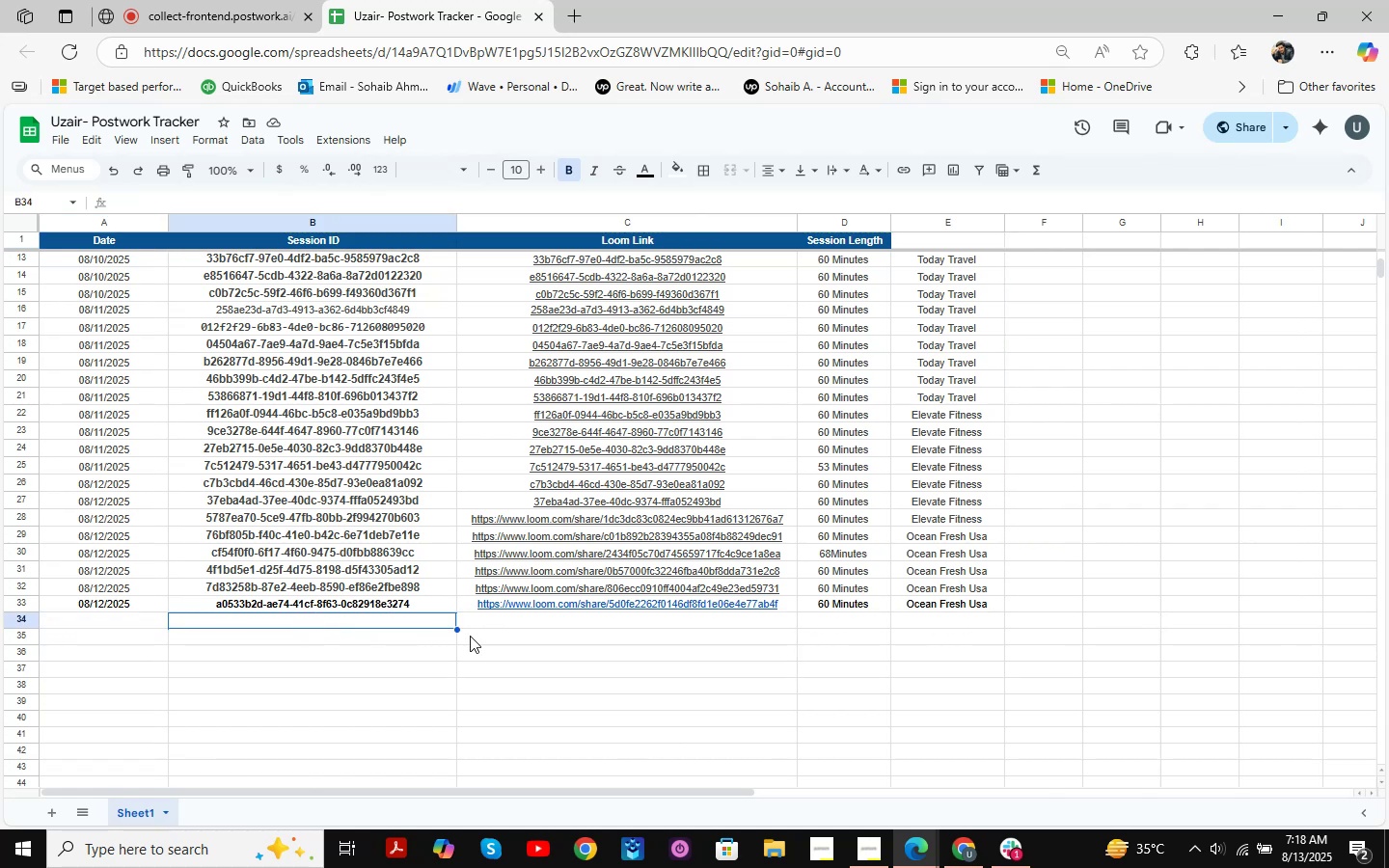 
key(Control+V)
 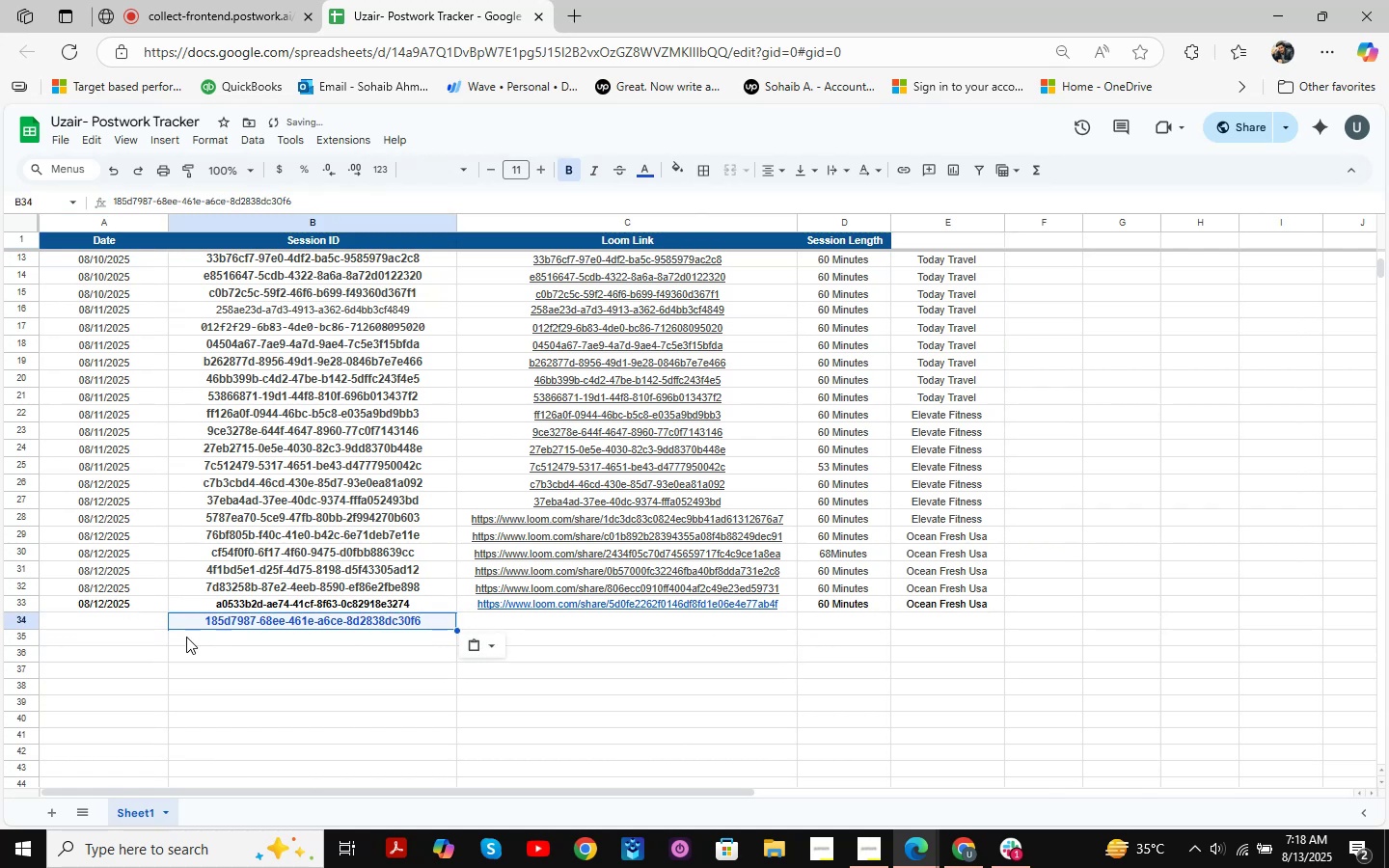 
left_click([150, 618])
 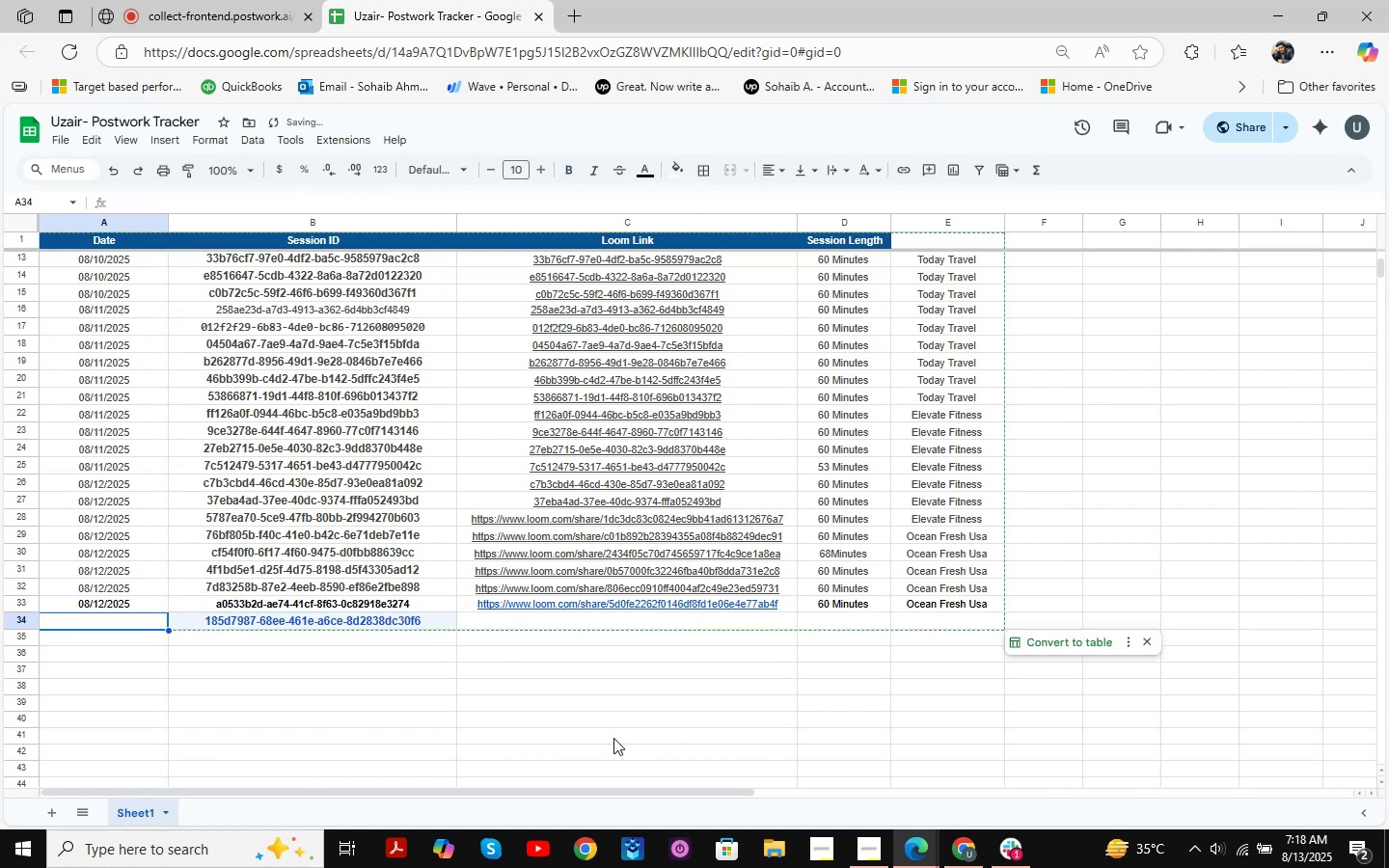 
key(Numpad0)
 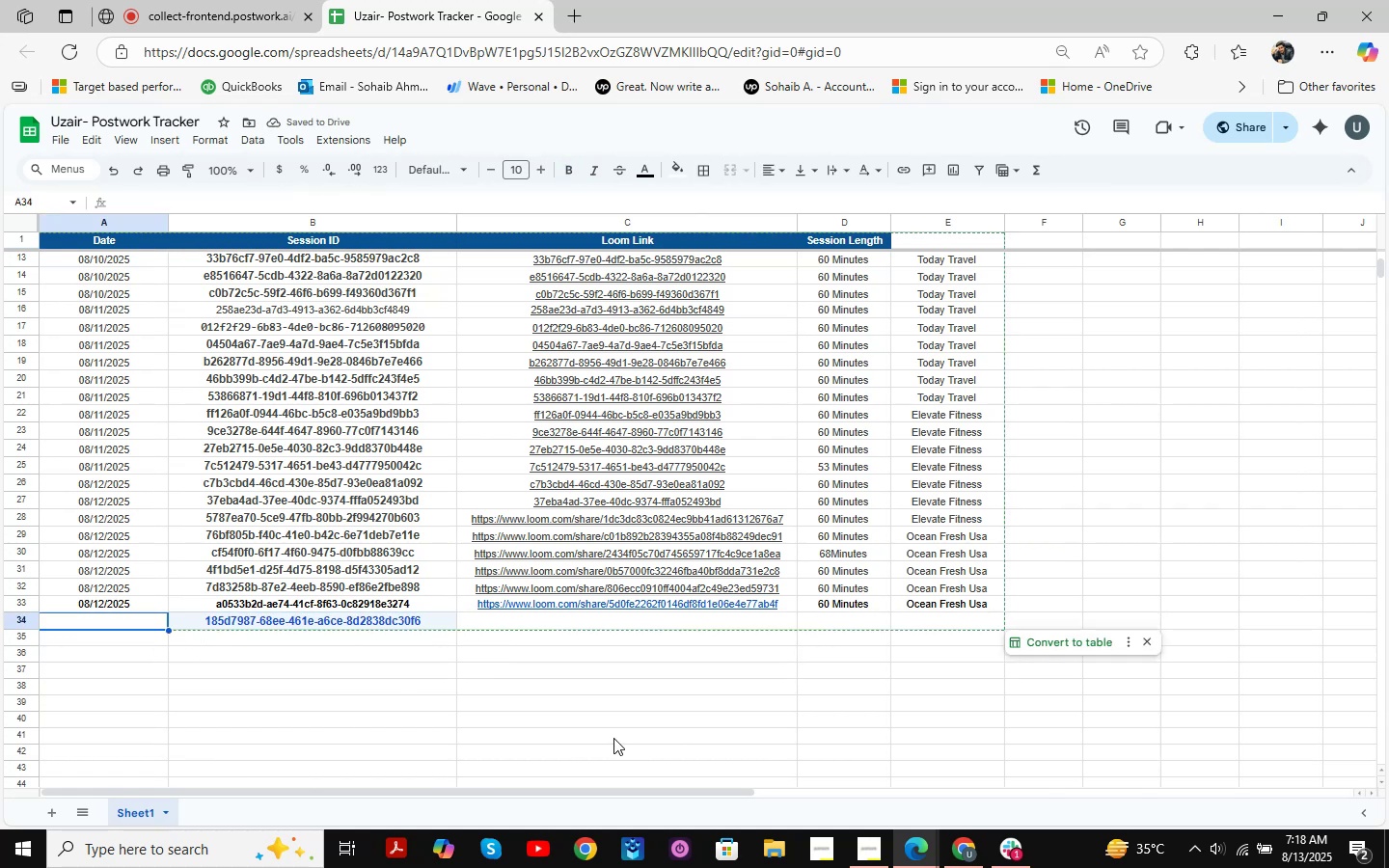 
key(Numpad8)
 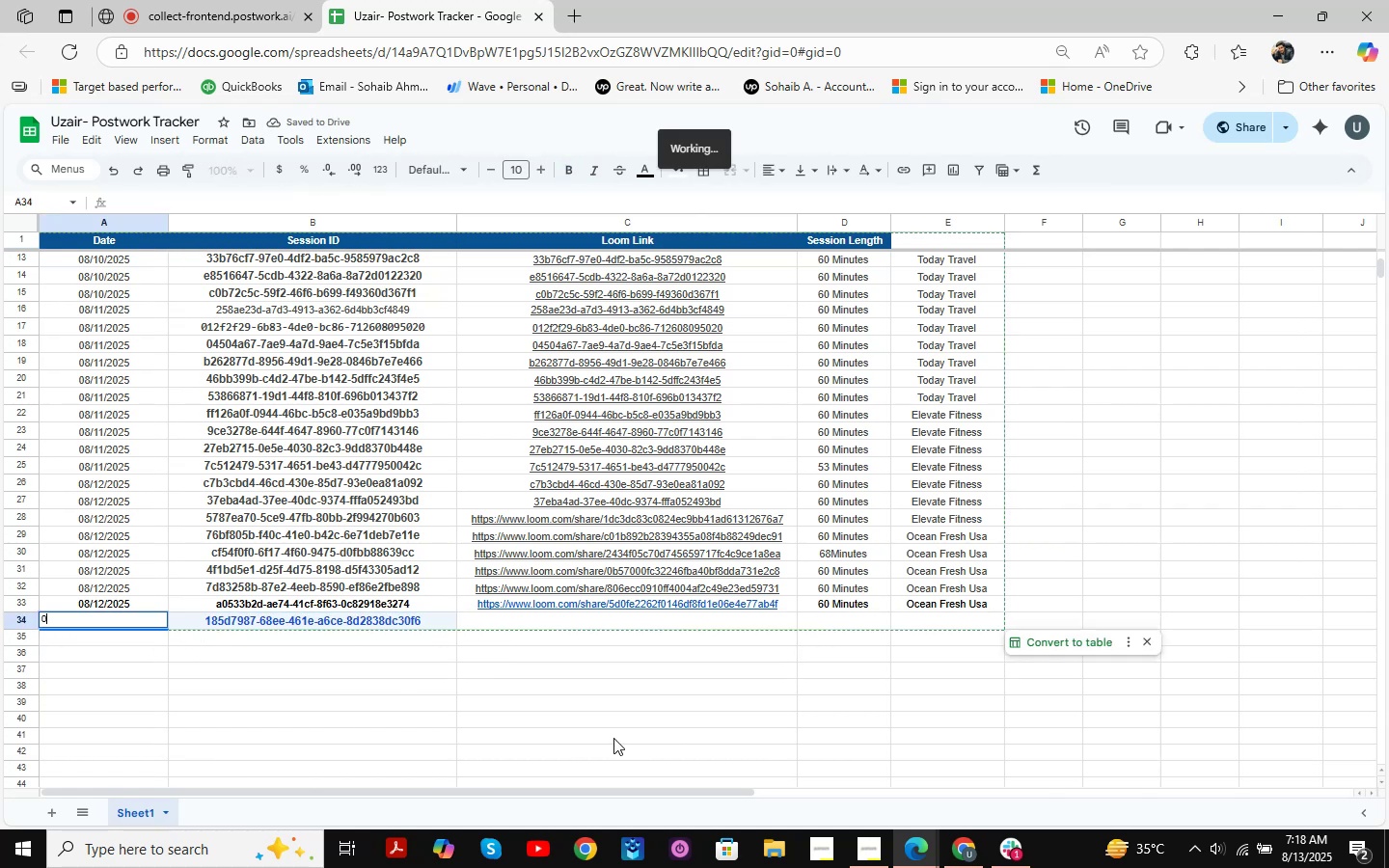 
key(NumpadDivide)
 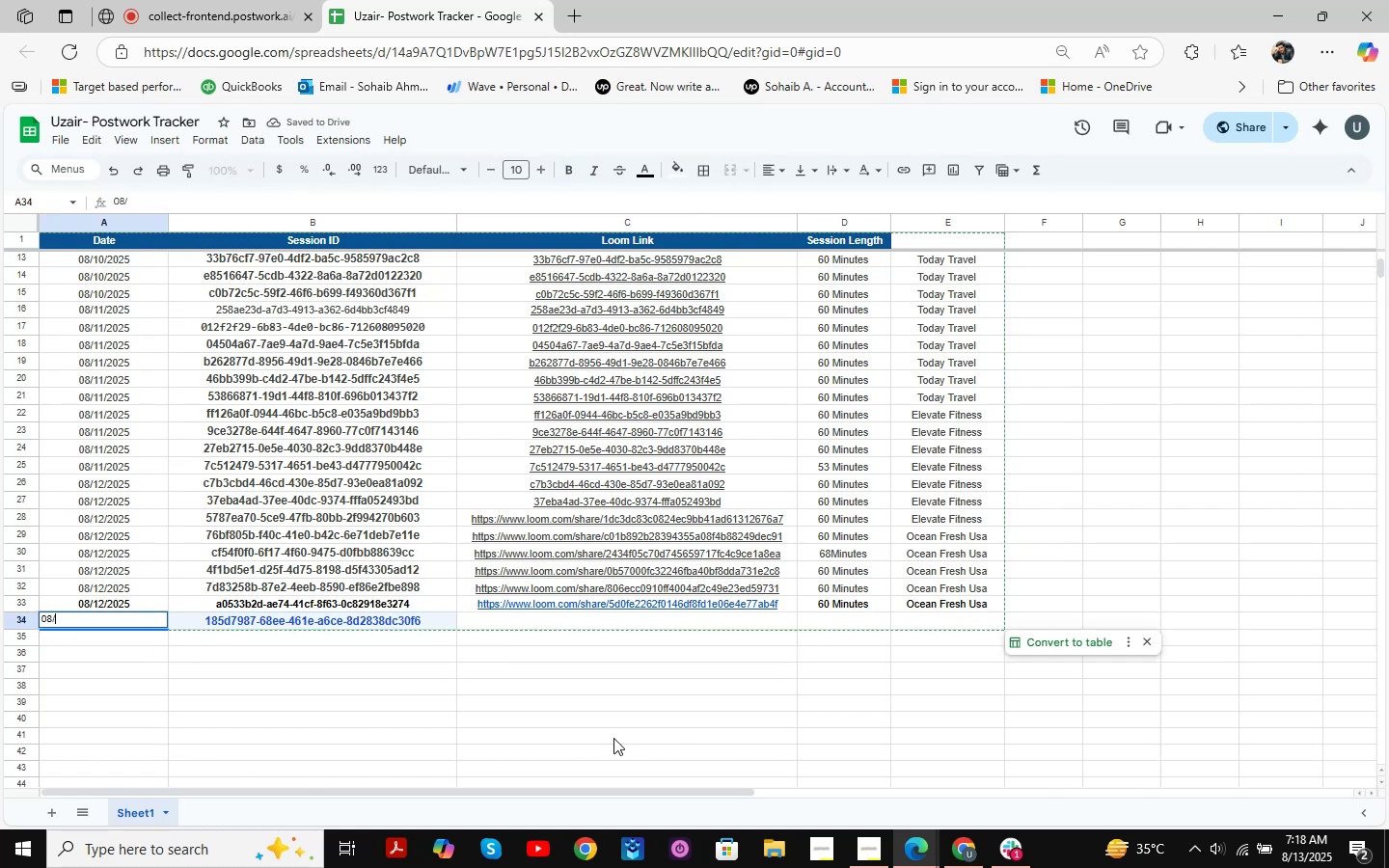 
key(Numpad1)
 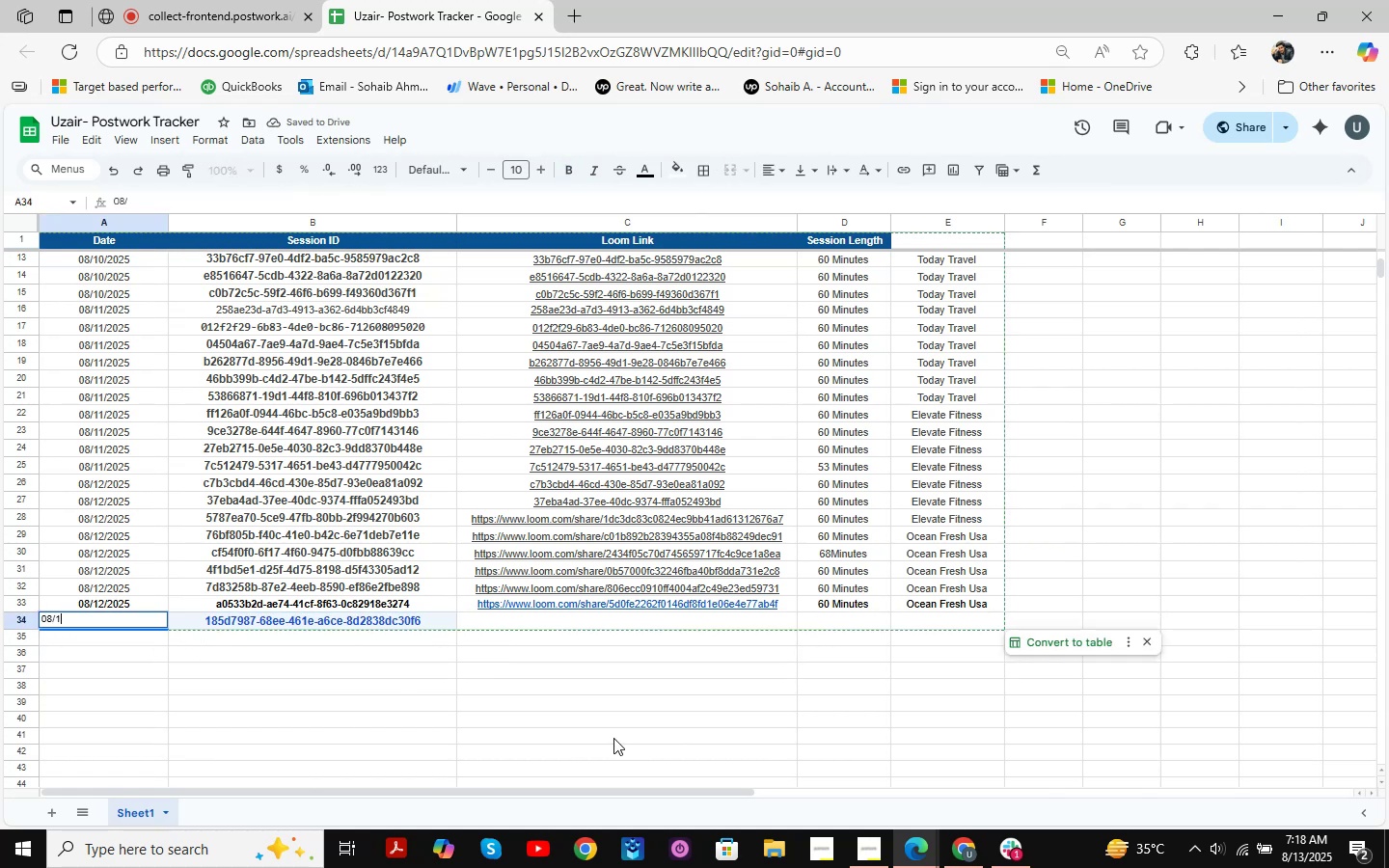 
key(Numpad2)
 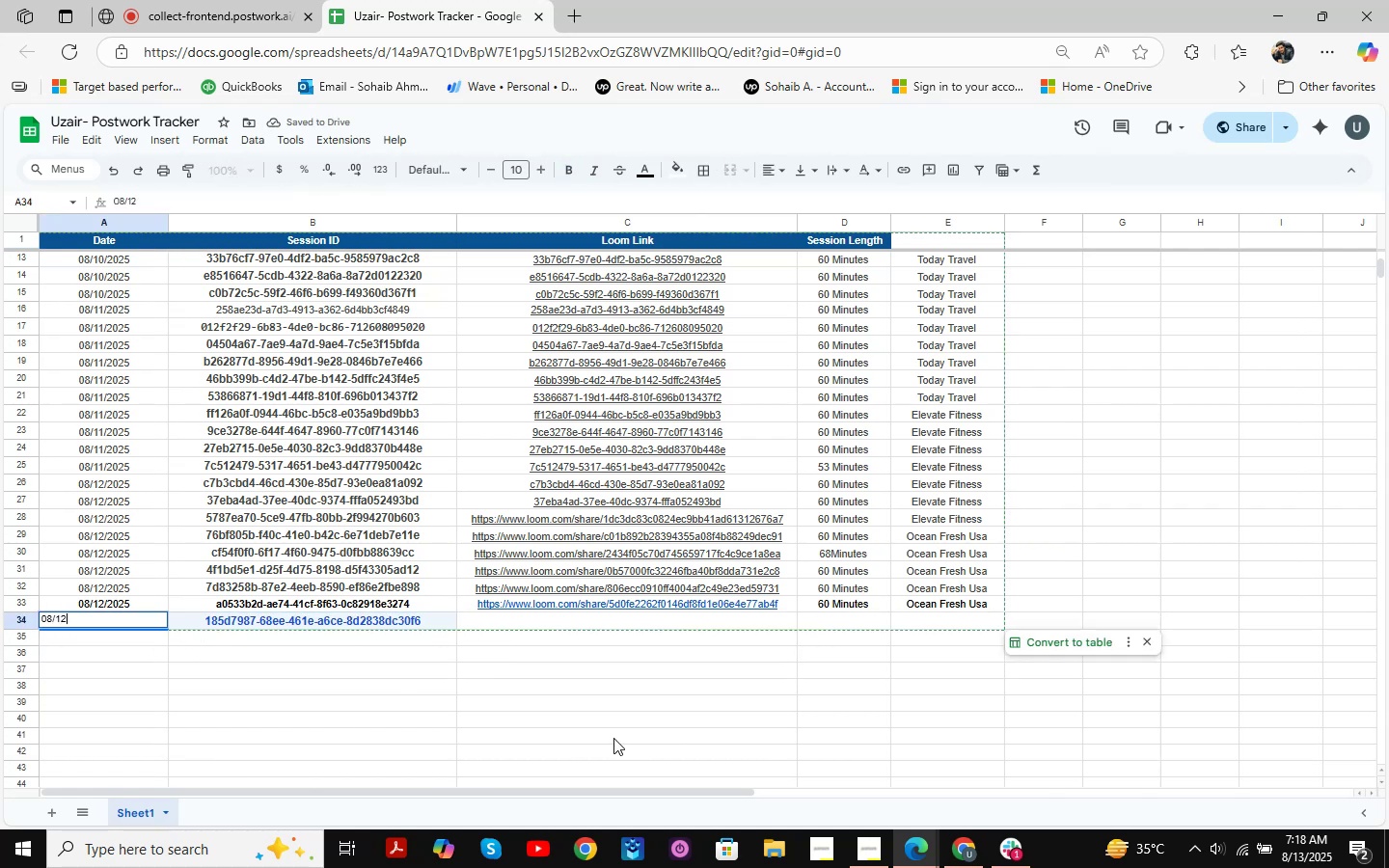 
key(NumpadDivide)
 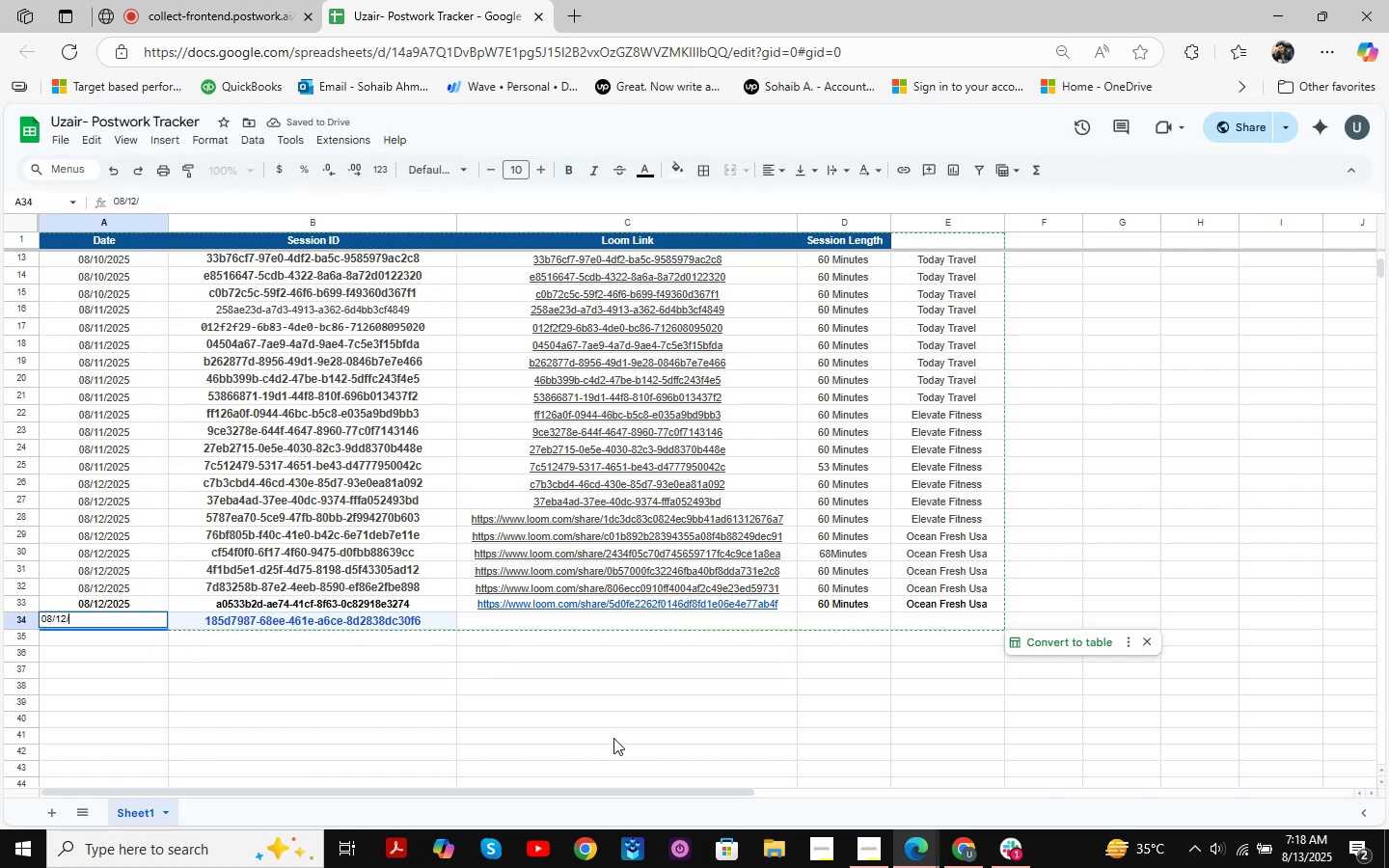 
key(Numpad0)
 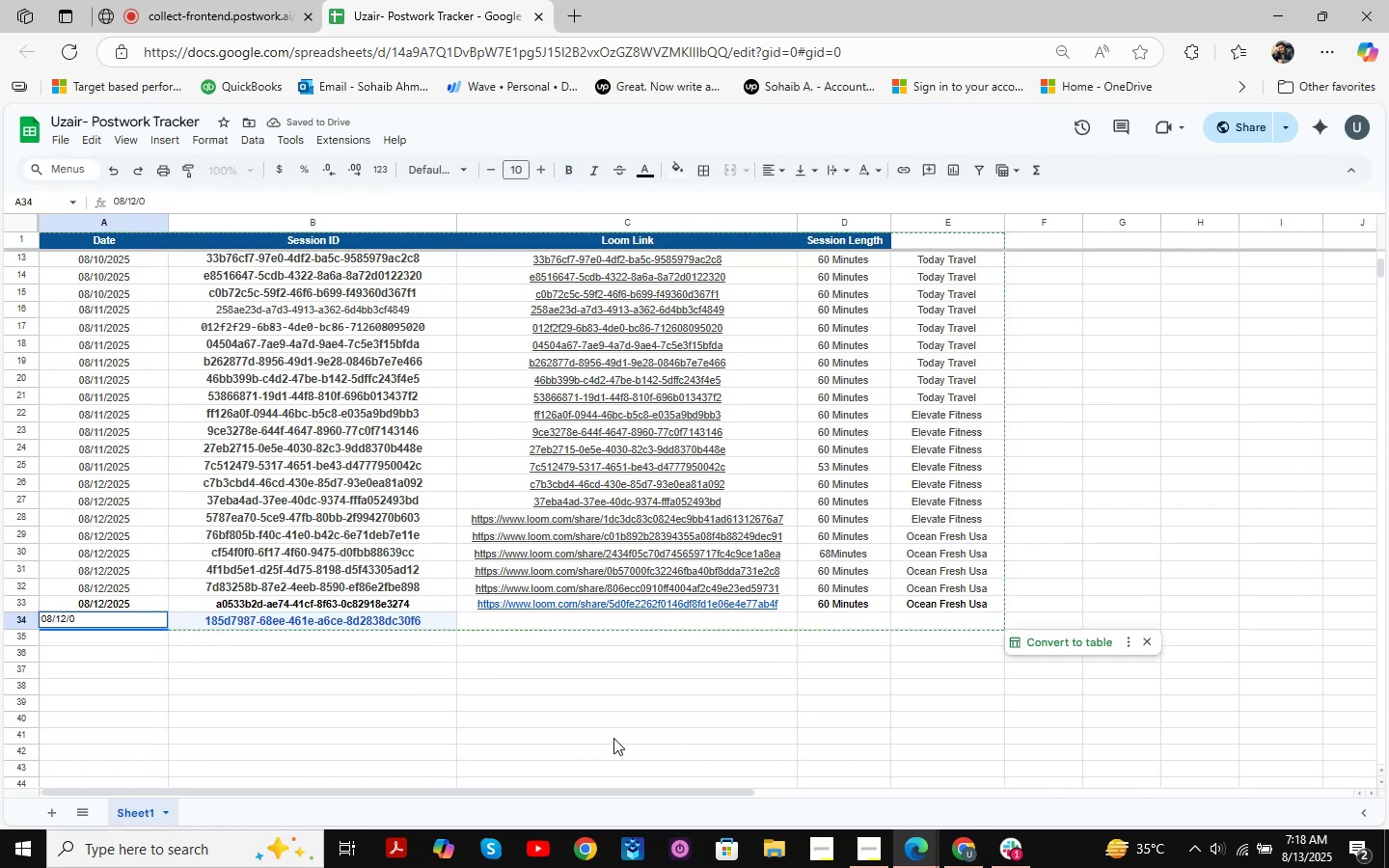 
key(Backspace)
 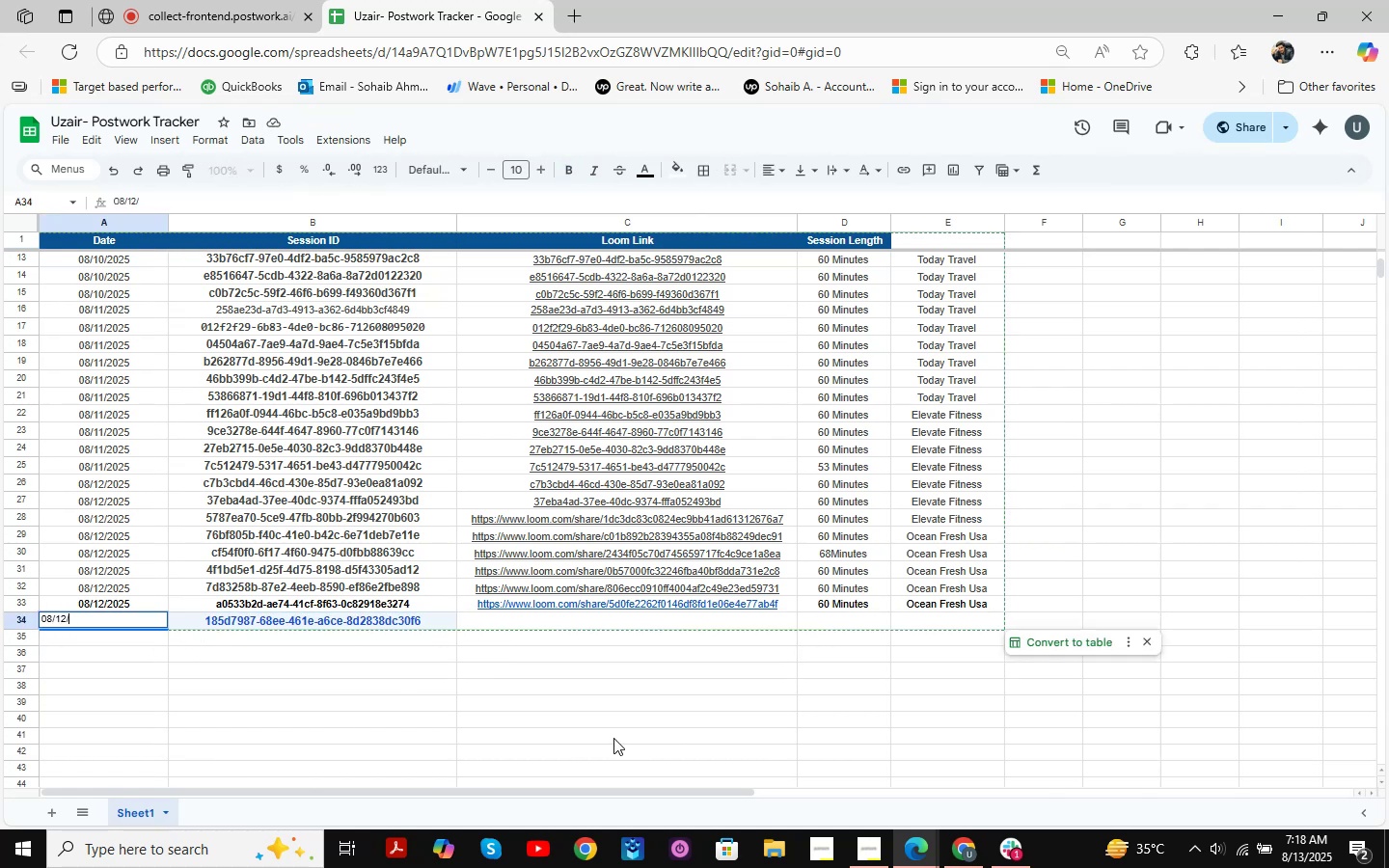 
key(Numpad2)
 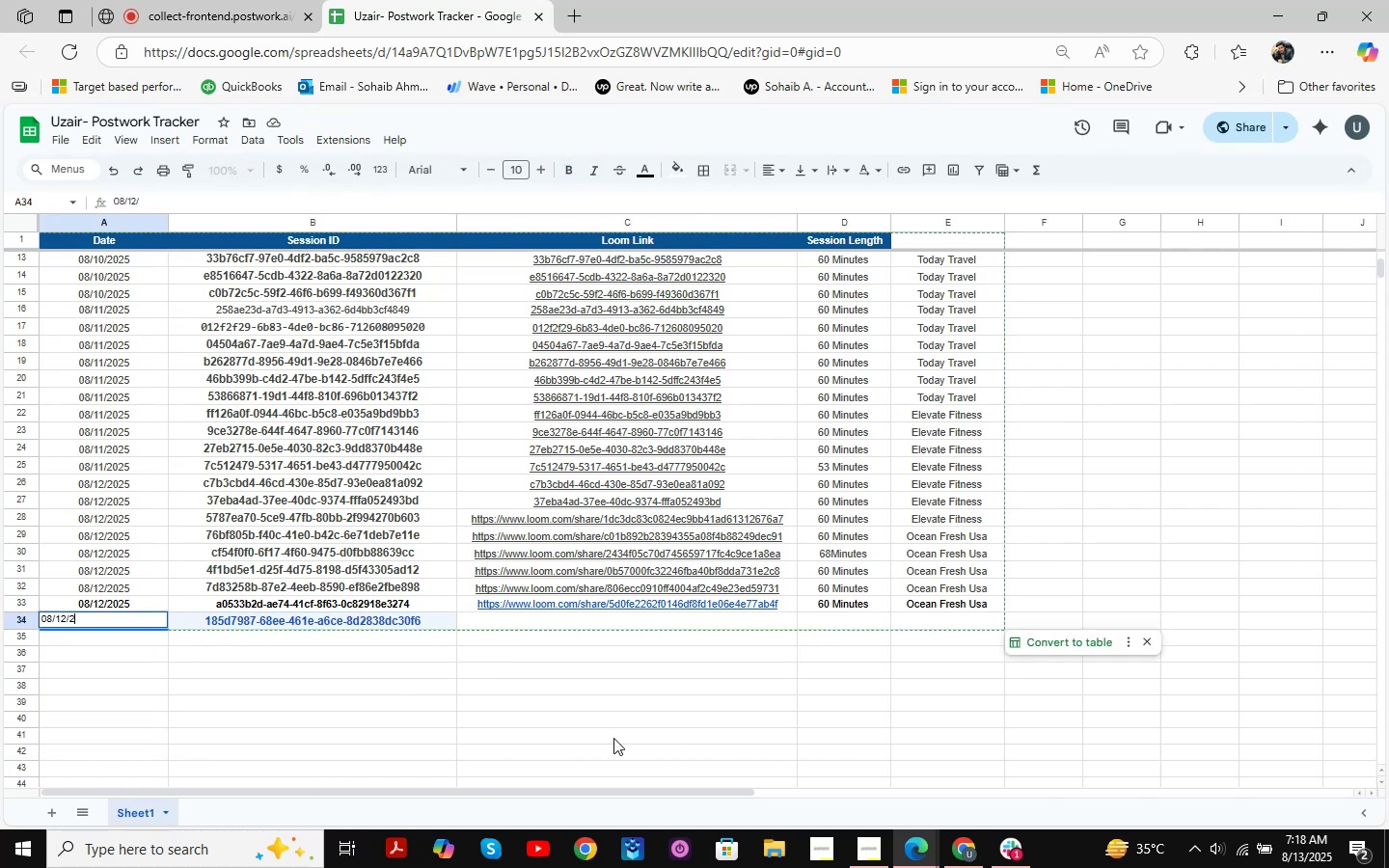 
key(Numpad0)
 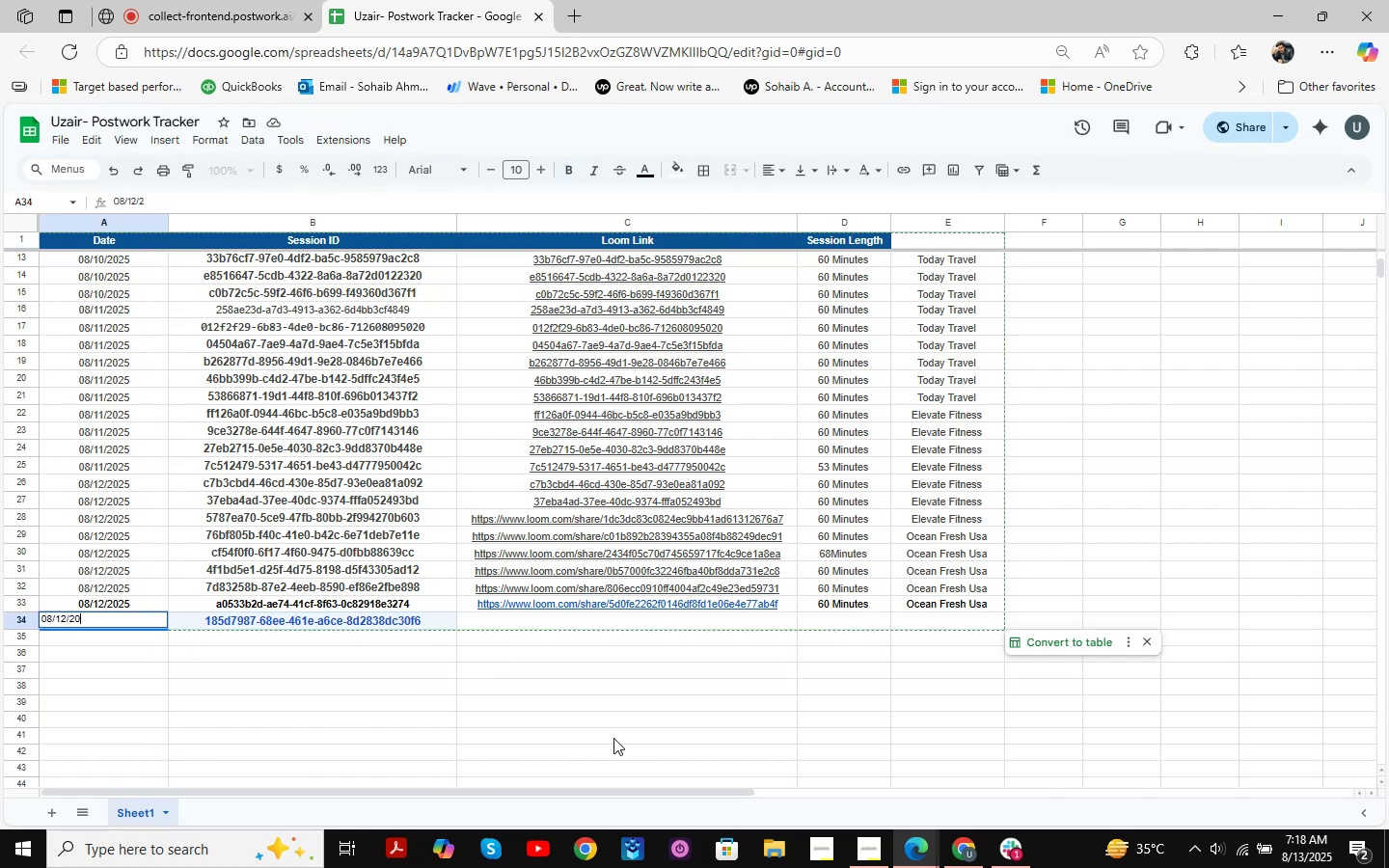 
key(Numpad2)
 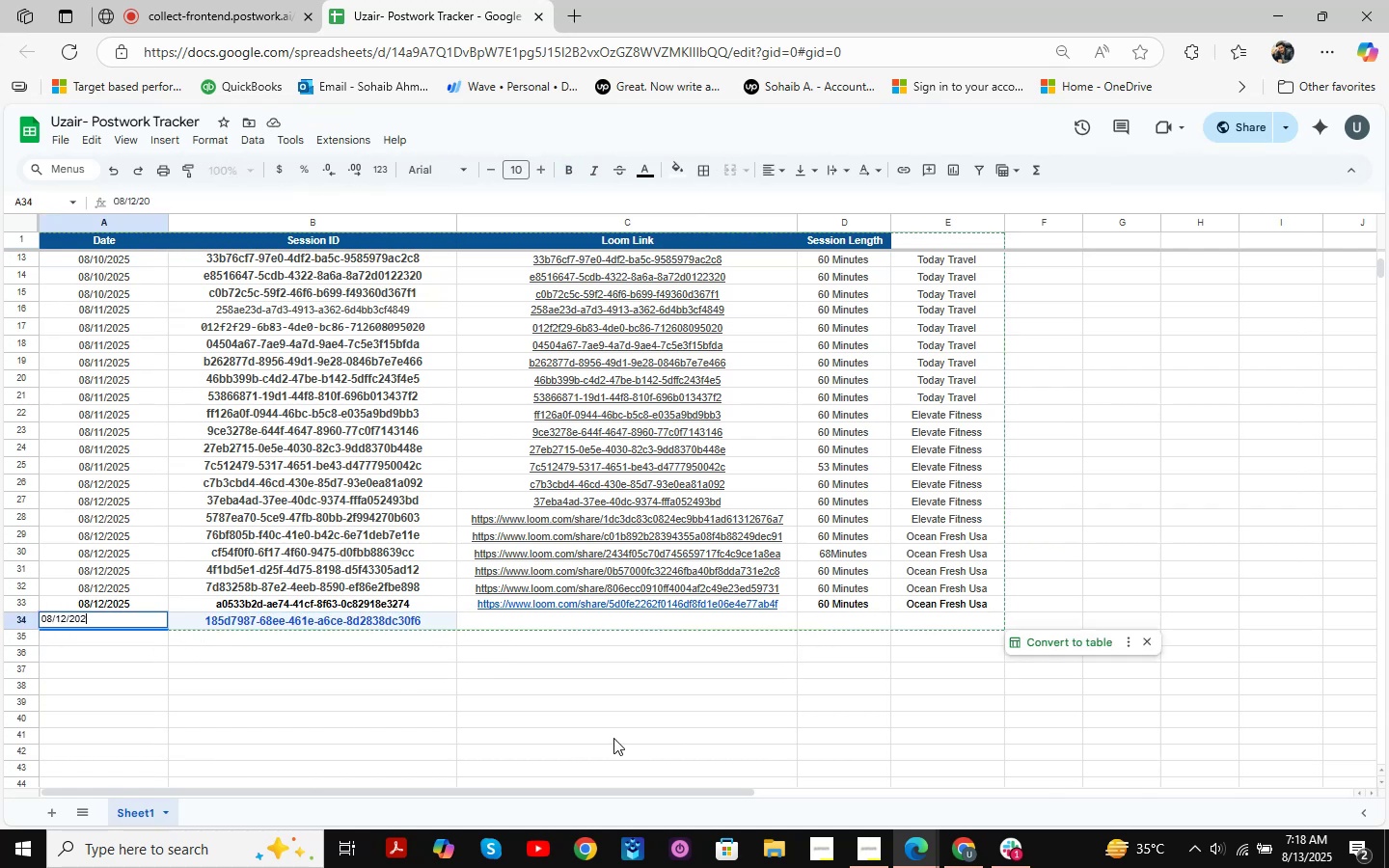 
key(Numpad5)
 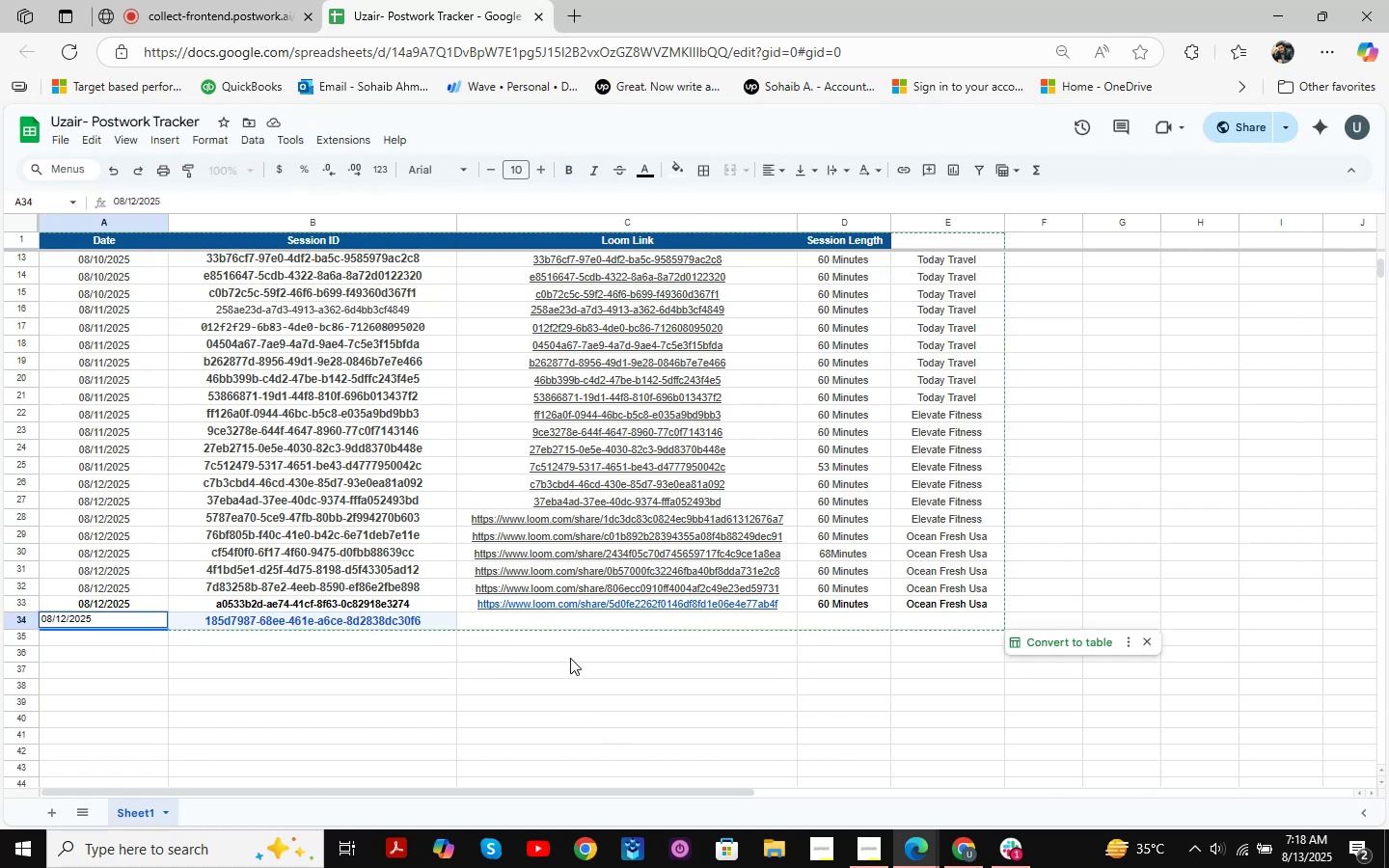 
left_click([527, 618])
 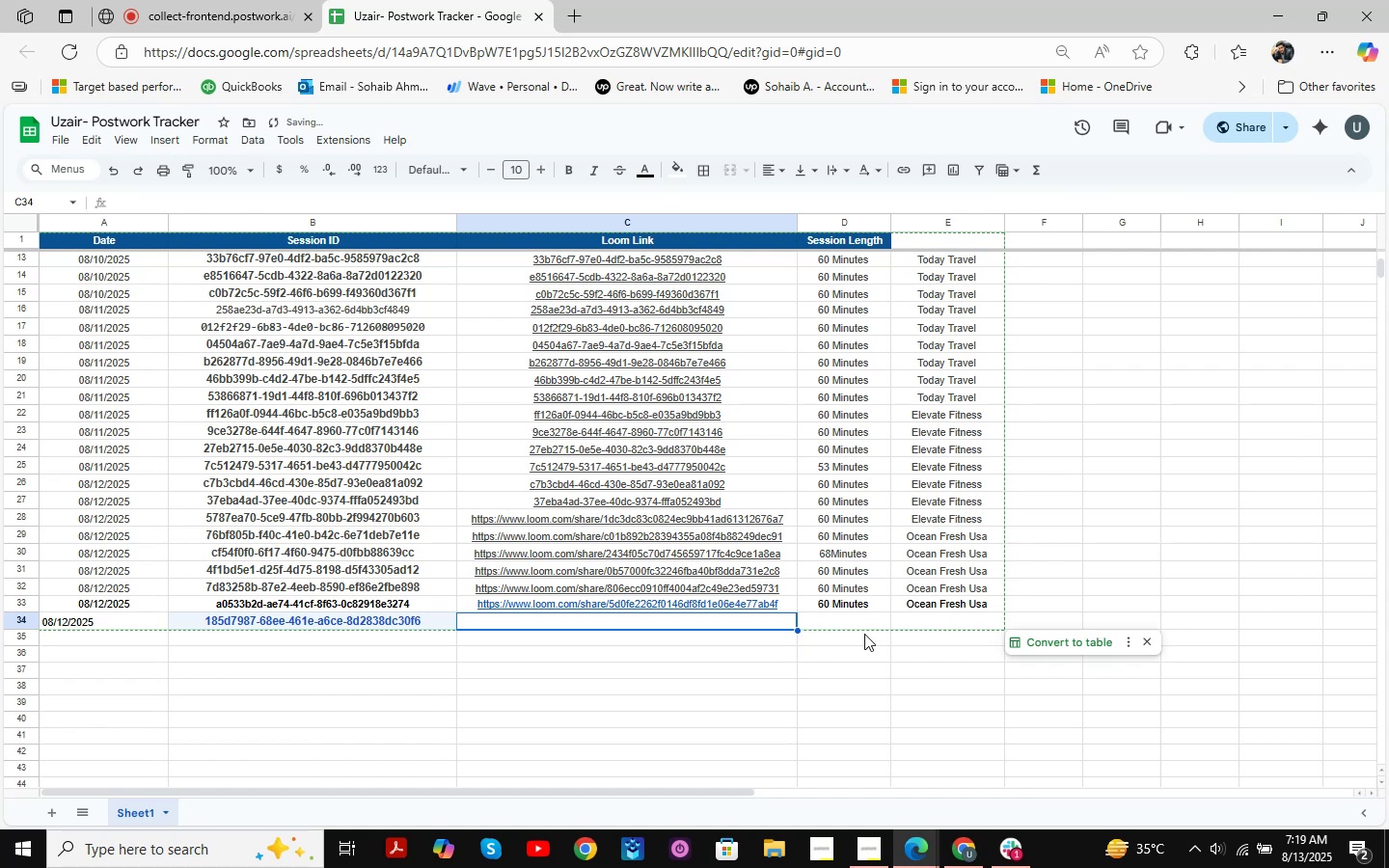 
left_click([873, 623])
 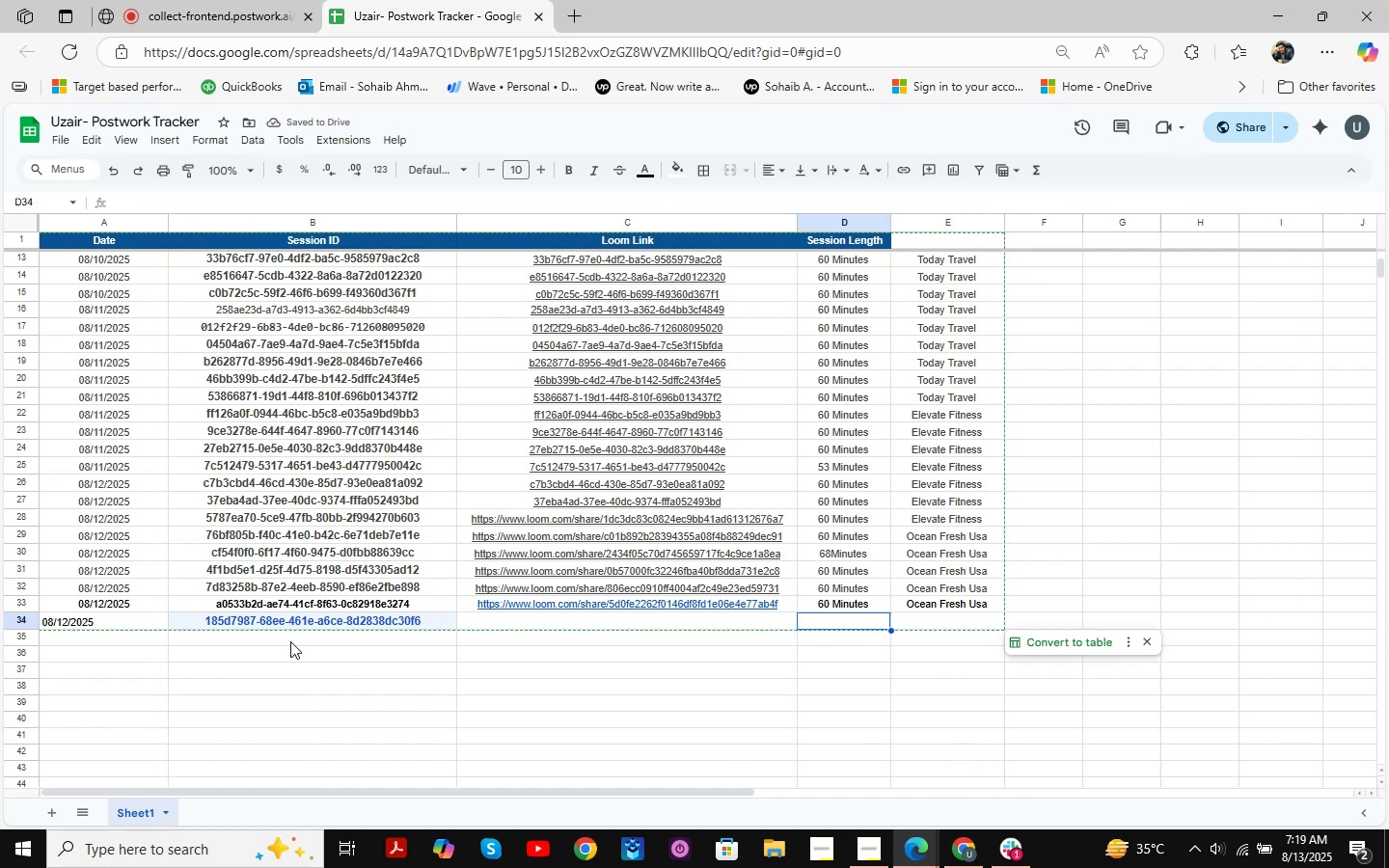 
left_click([123, 623])
 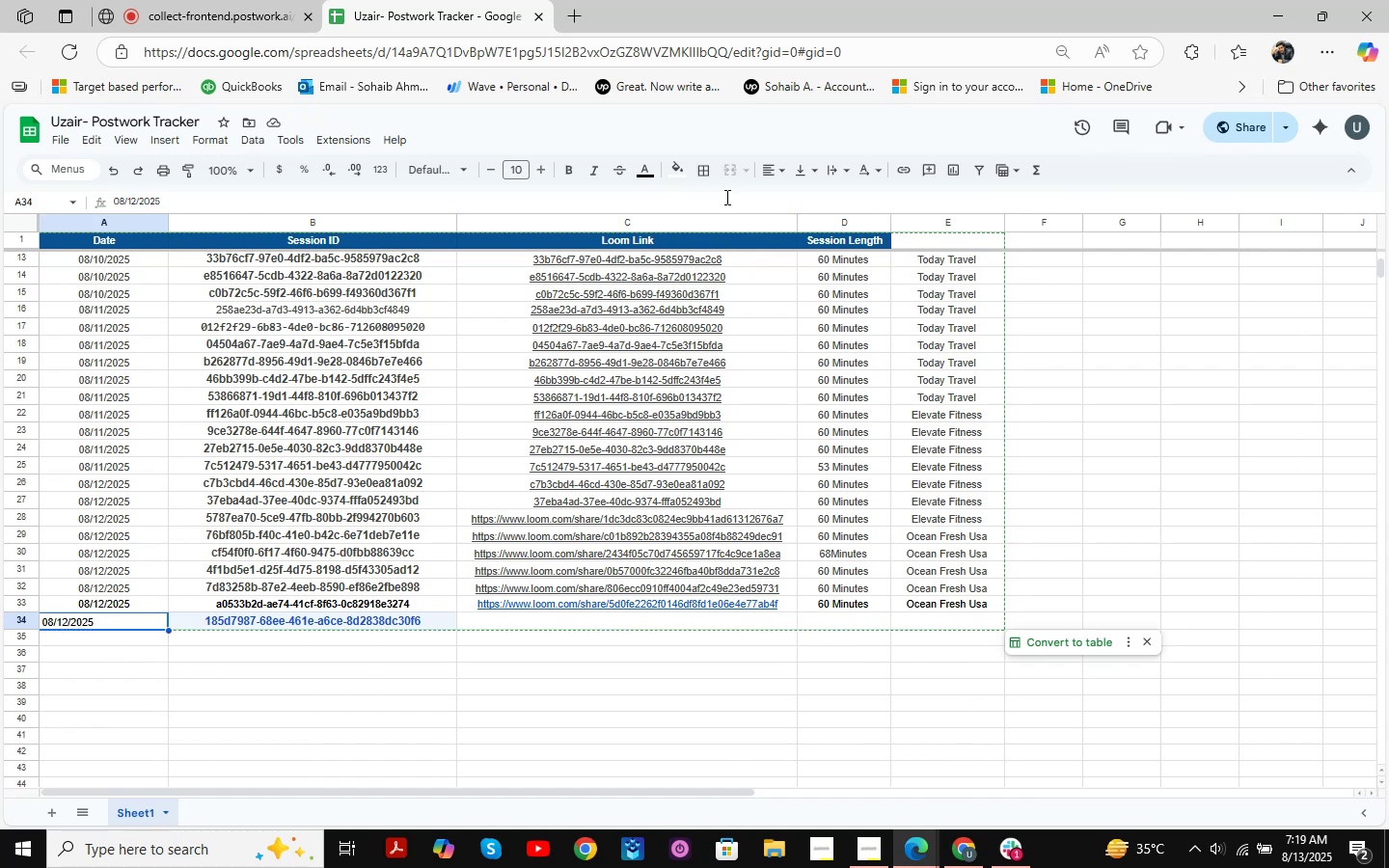 
left_click([781, 174])
 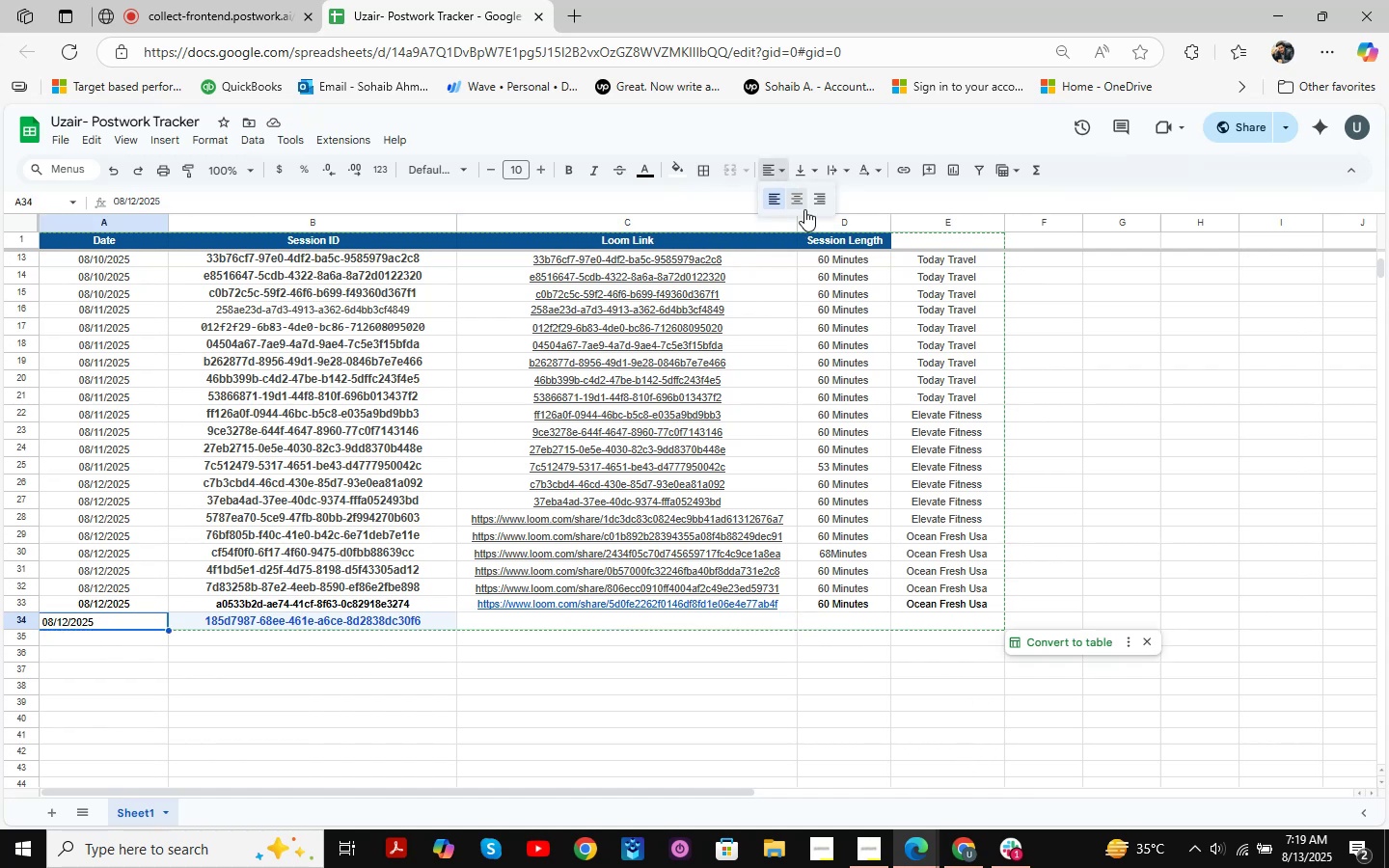 
left_click([802, 199])
 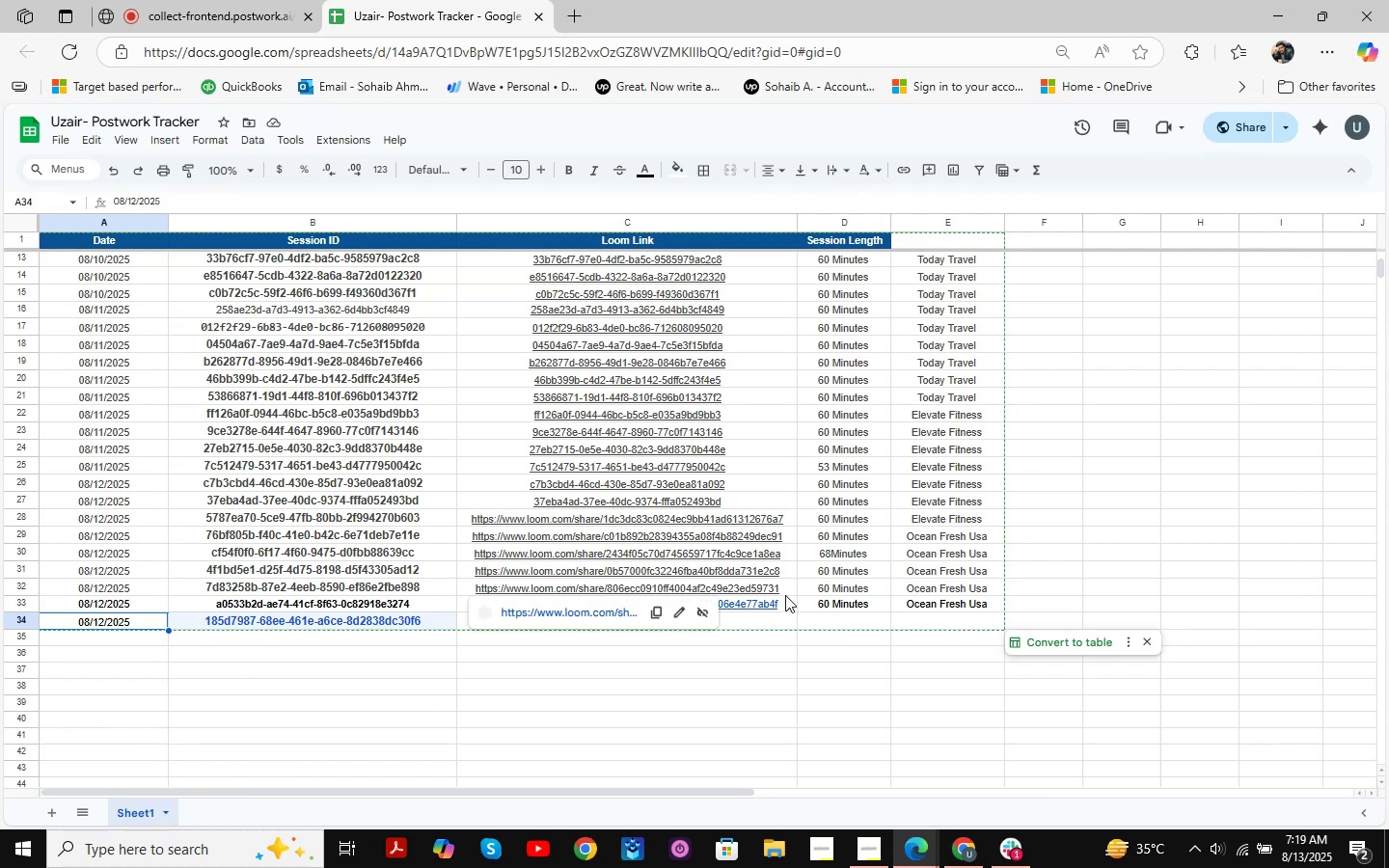 
wait(11.47)
 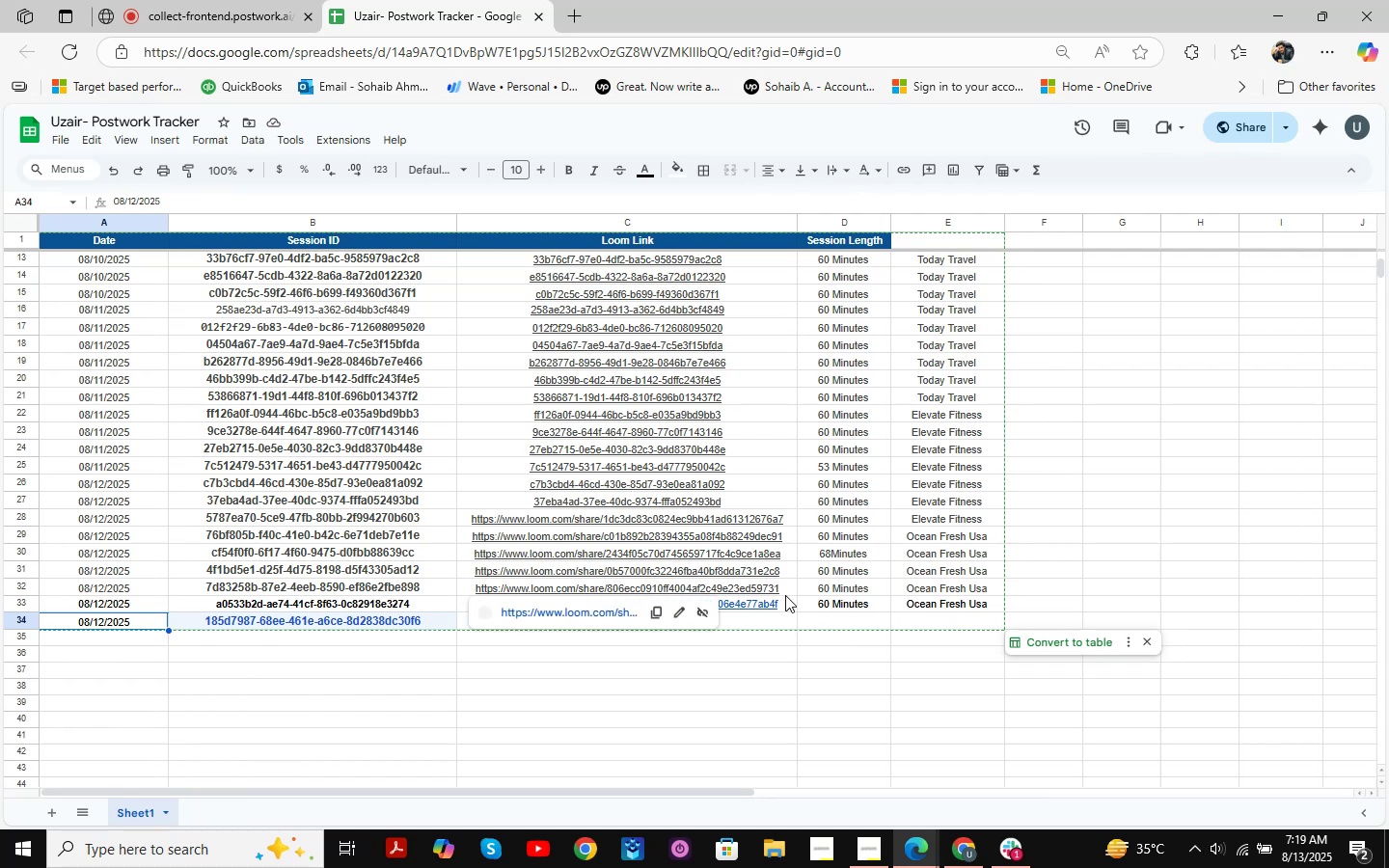 
left_click([1098, 400])
 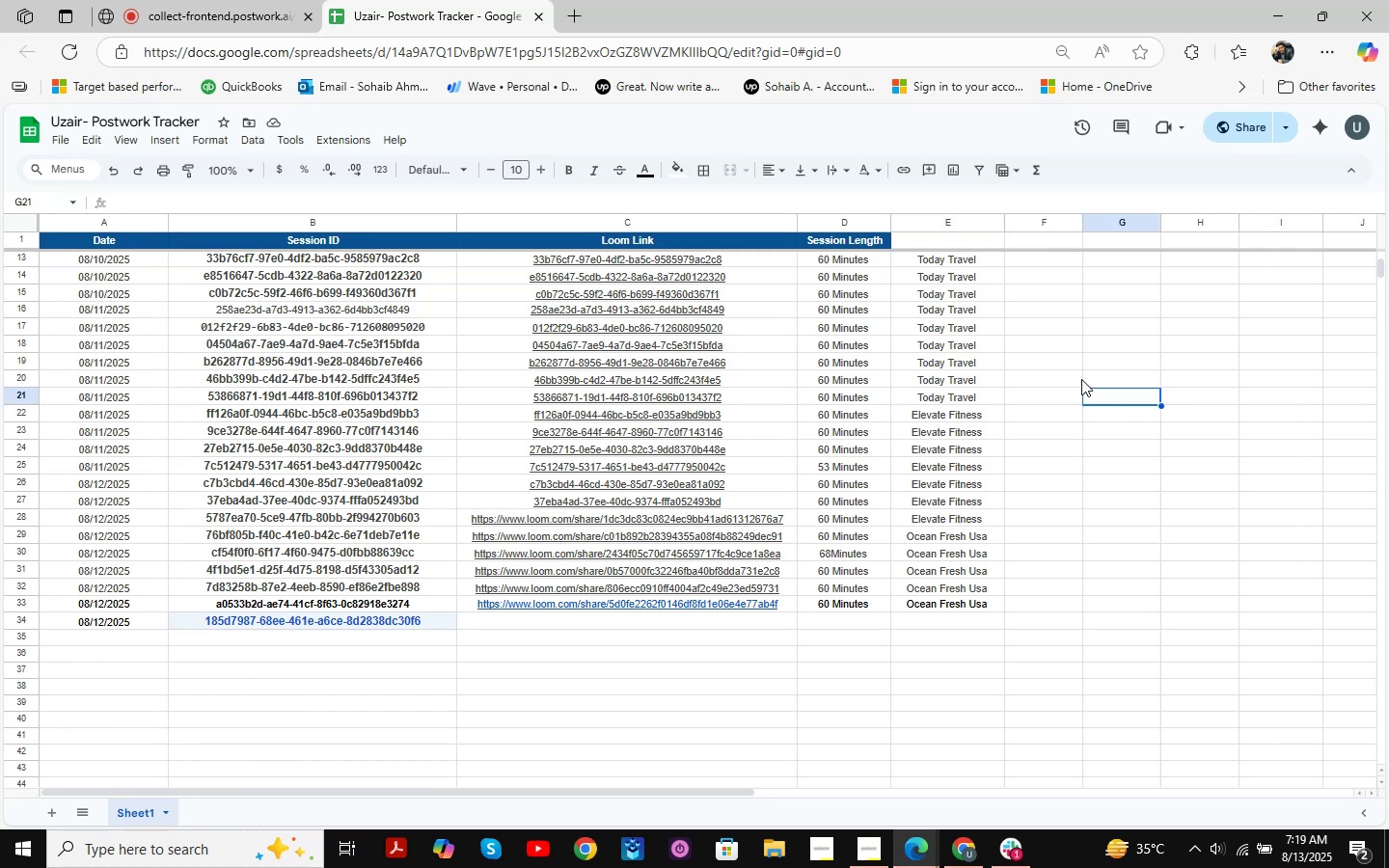 
scroll: coordinate [1003, 442], scroll_direction: up, amount: 7.0
 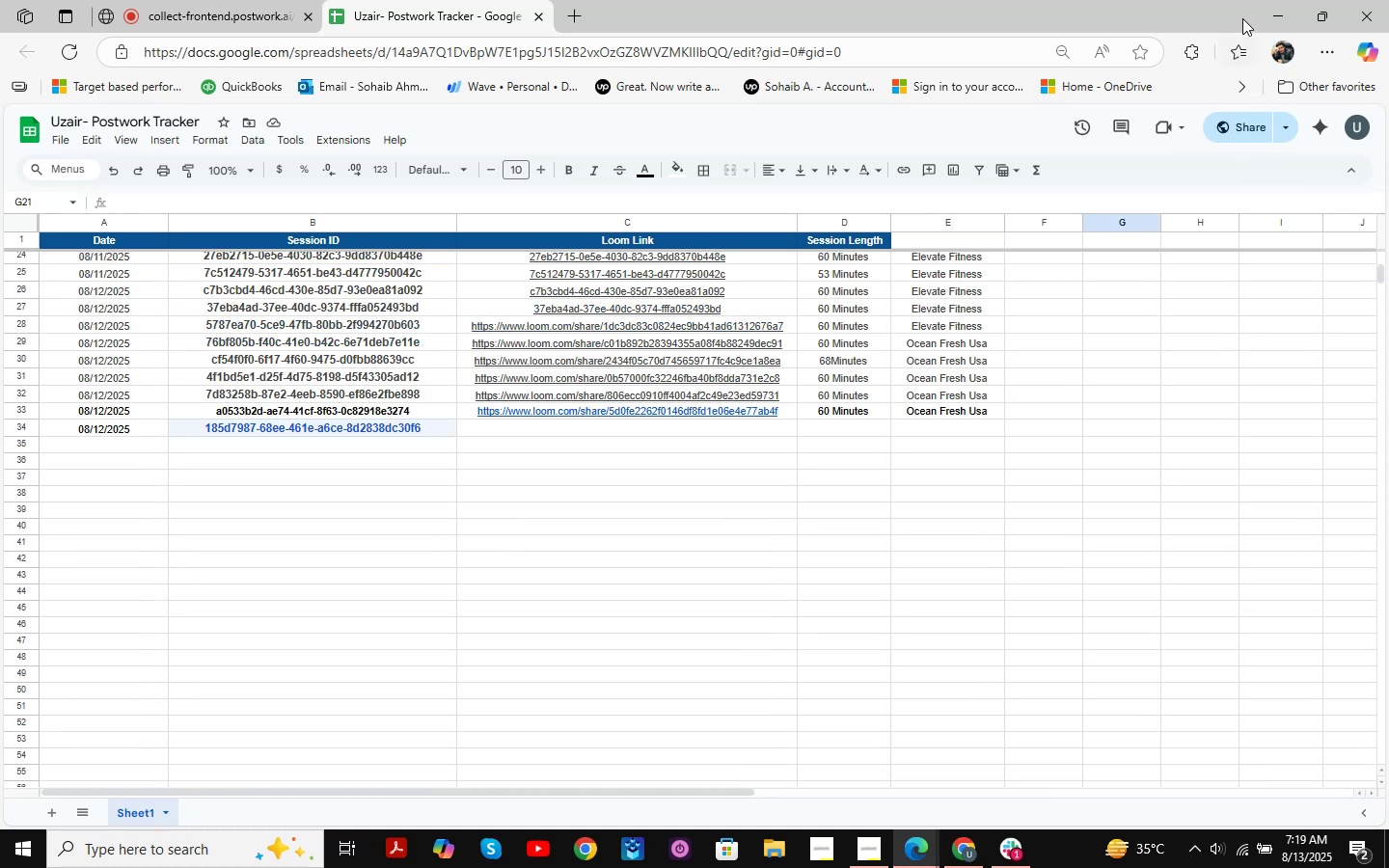 
left_click([1270, 5])
 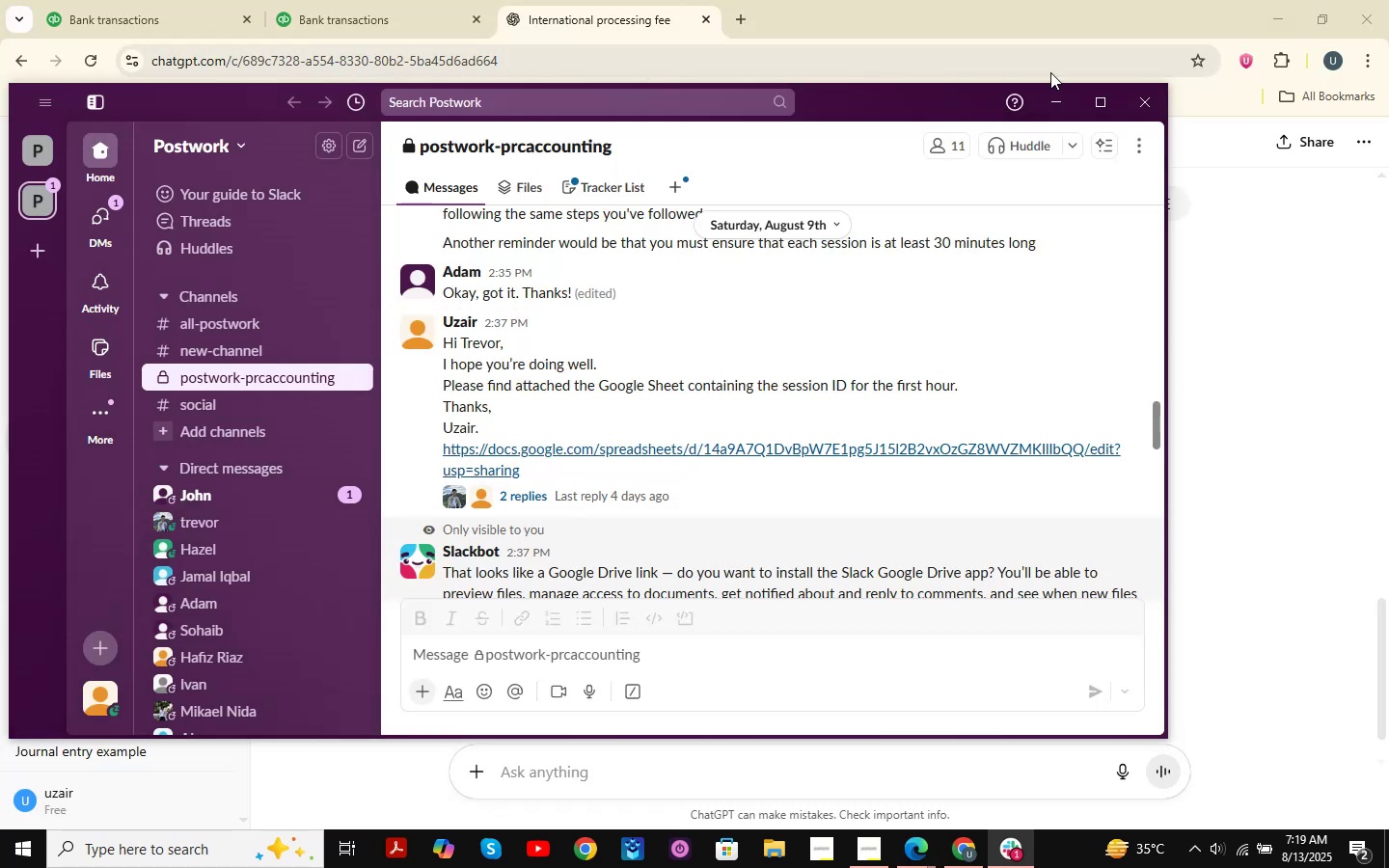 
left_click([1048, 96])
 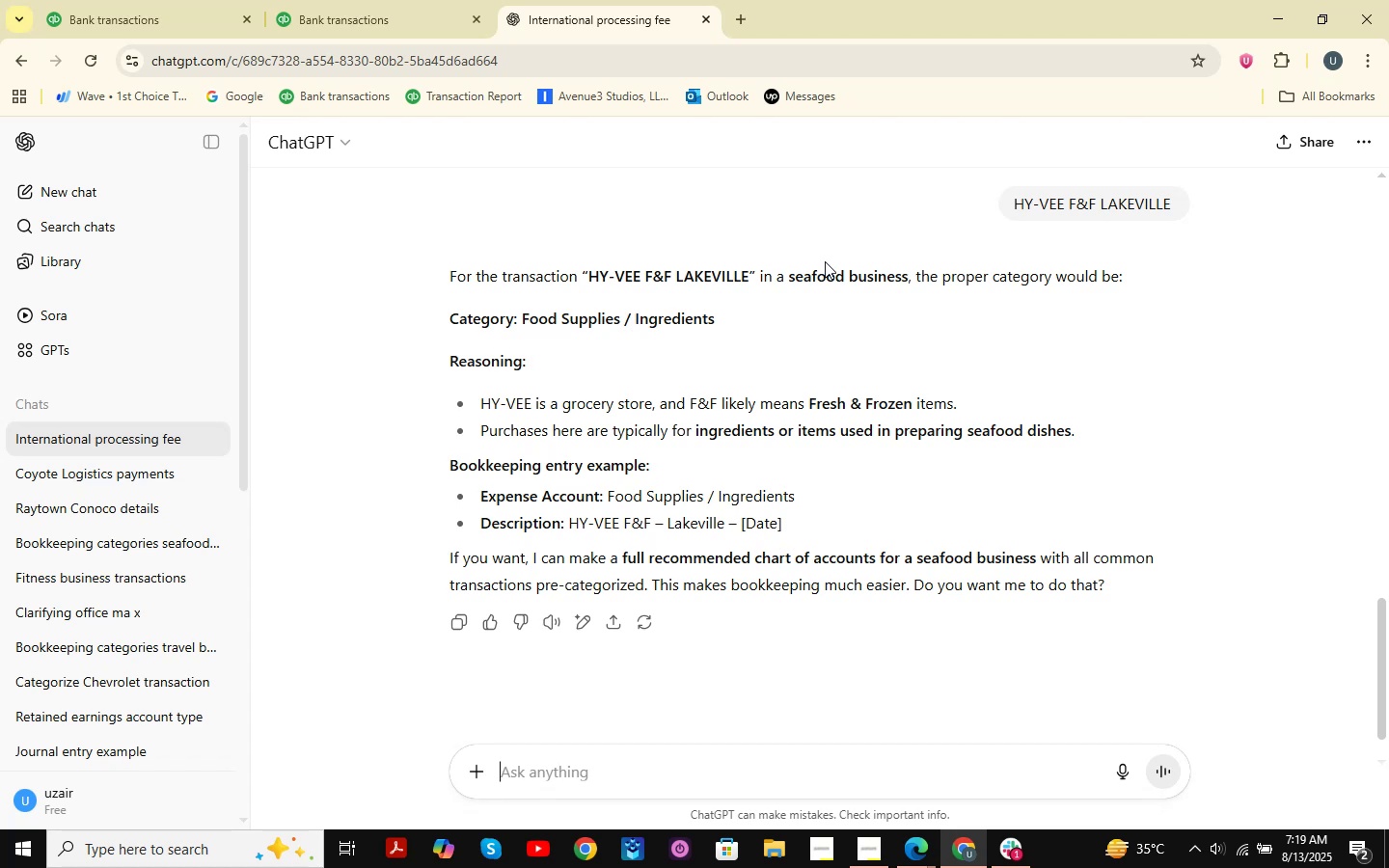 
wait(6.53)
 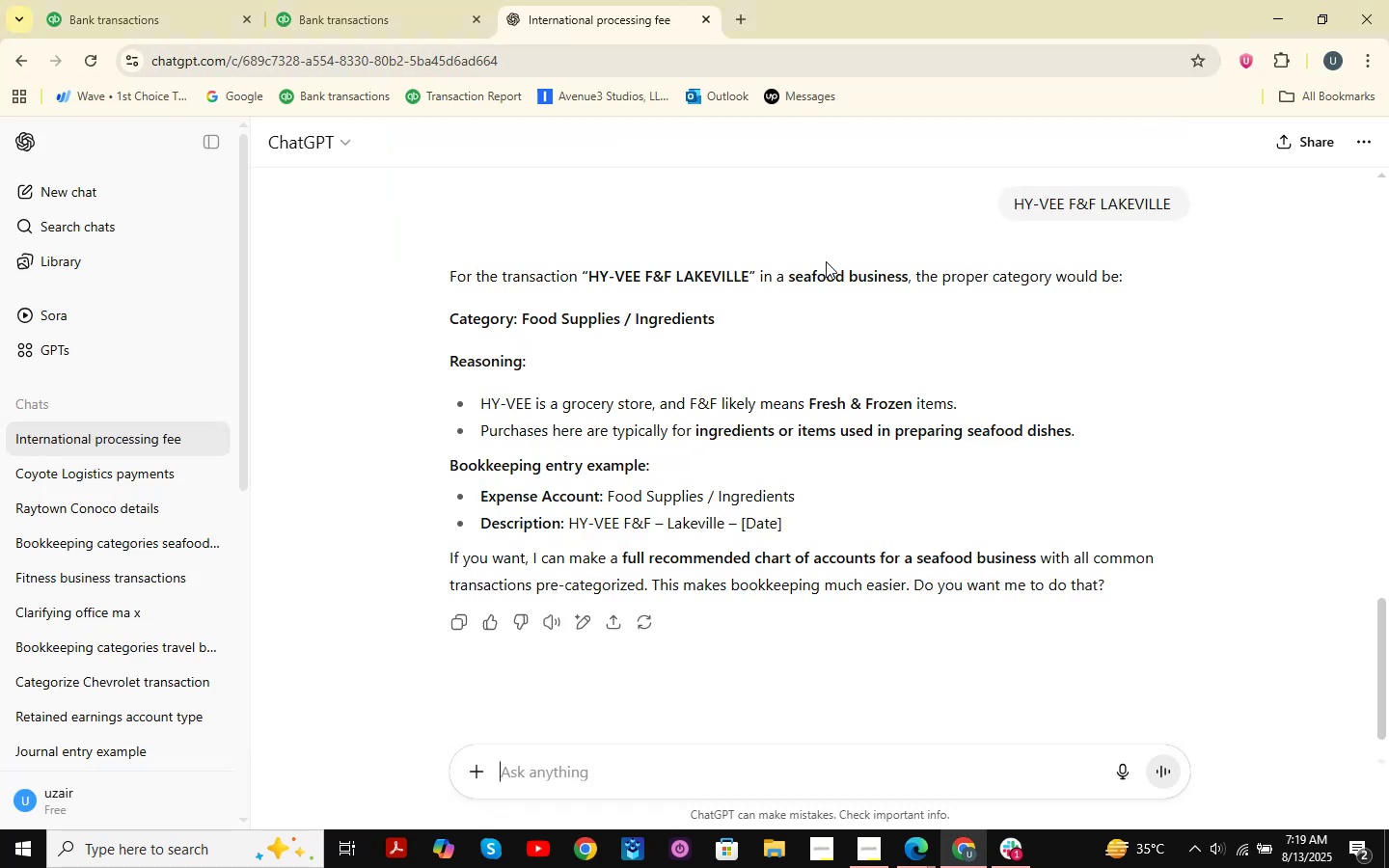 
scroll: coordinate [825, 261], scroll_direction: up, amount: 1.0
 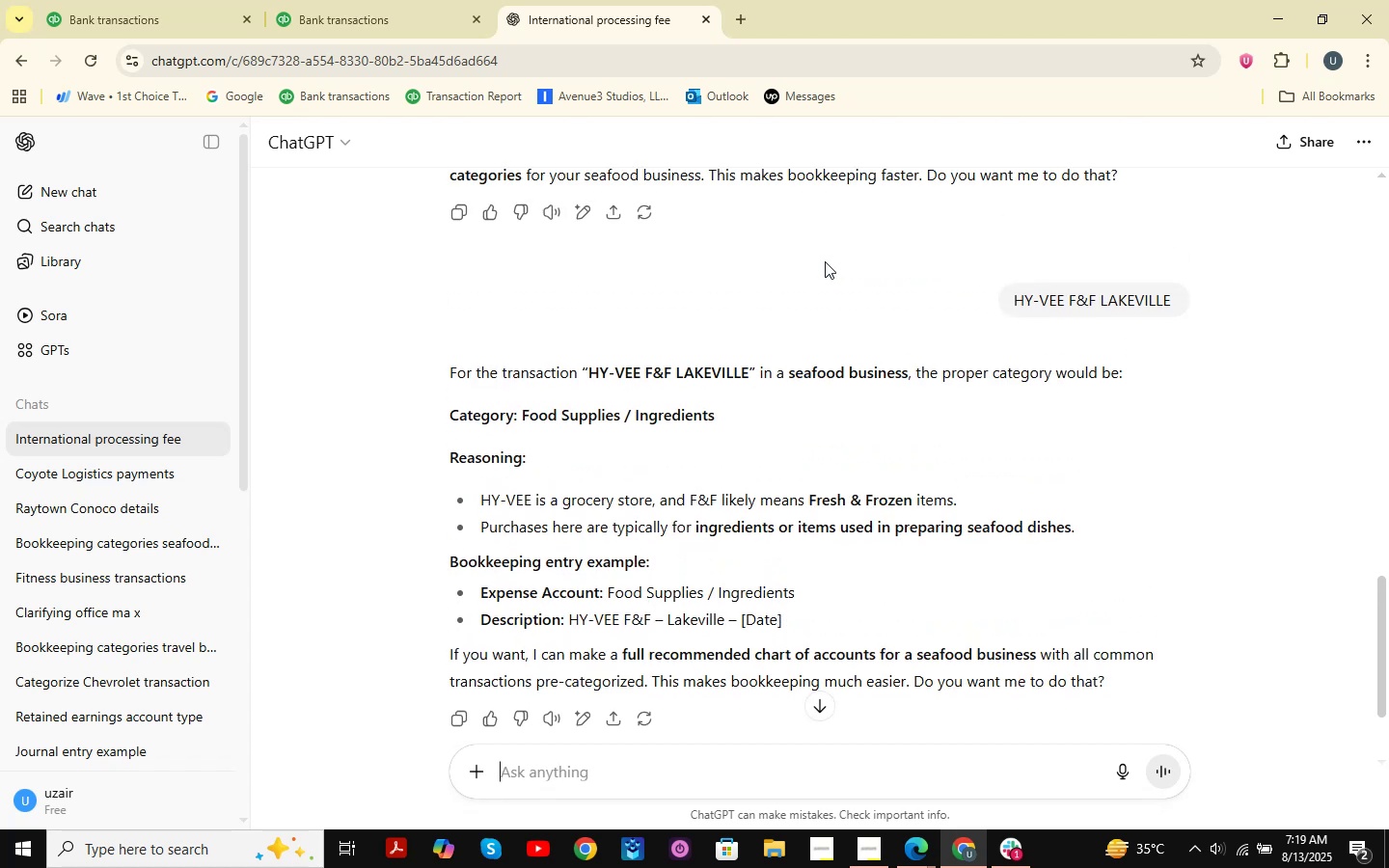 
scroll: coordinate [779, 363], scroll_direction: down, amount: 1.0
 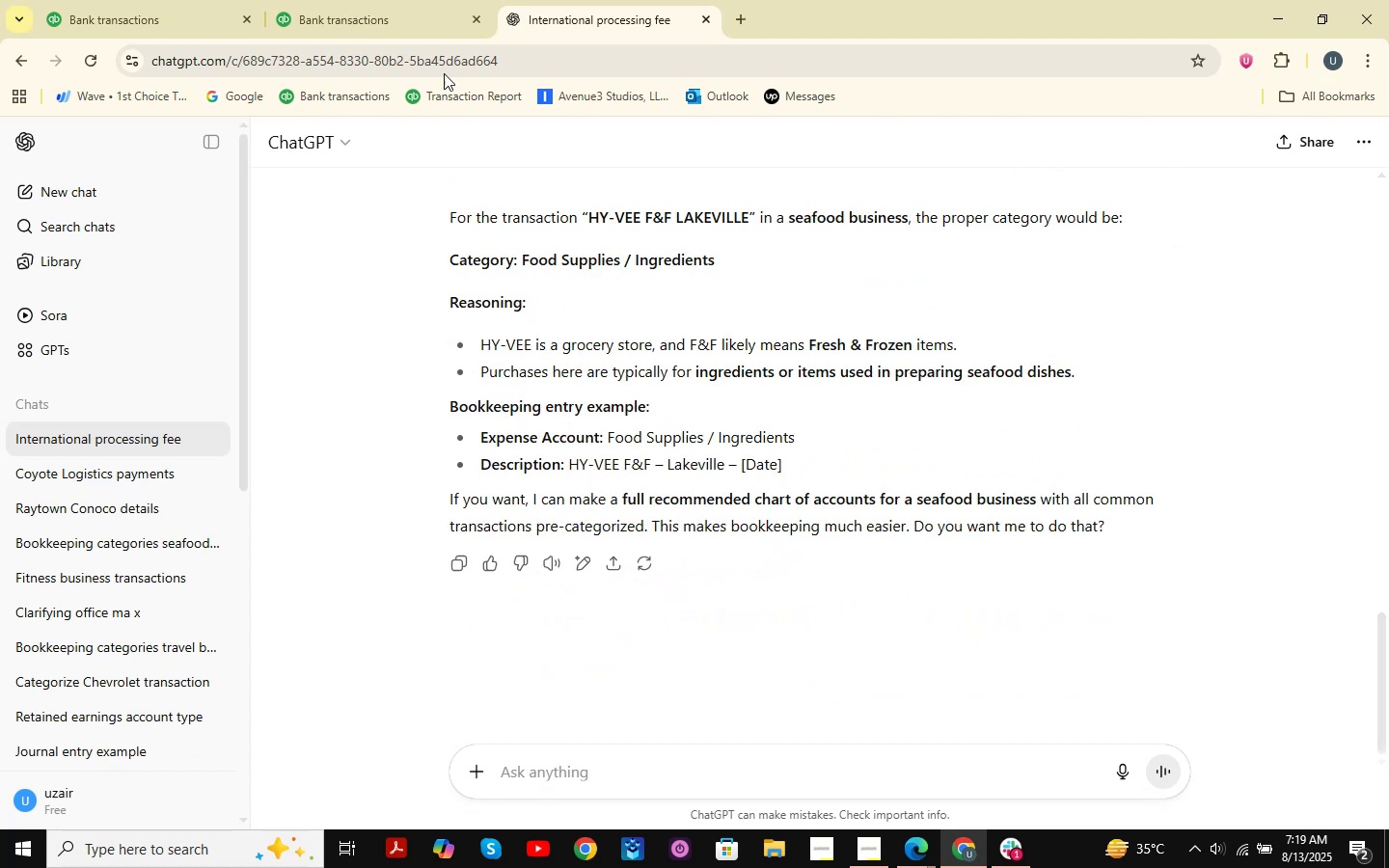 
left_click([428, 7])
 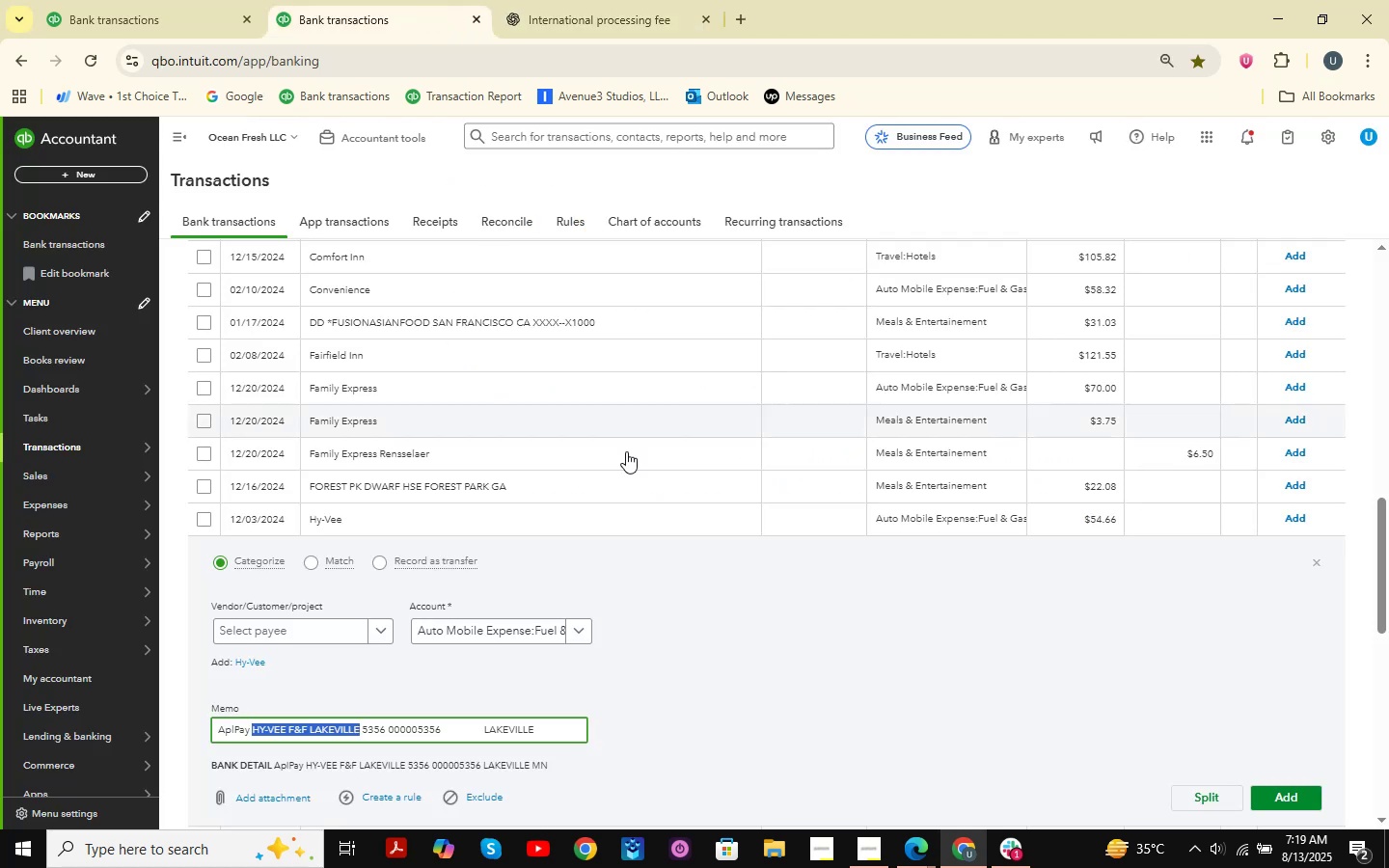 
scroll: coordinate [622, 457], scroll_direction: down, amount: 2.0
 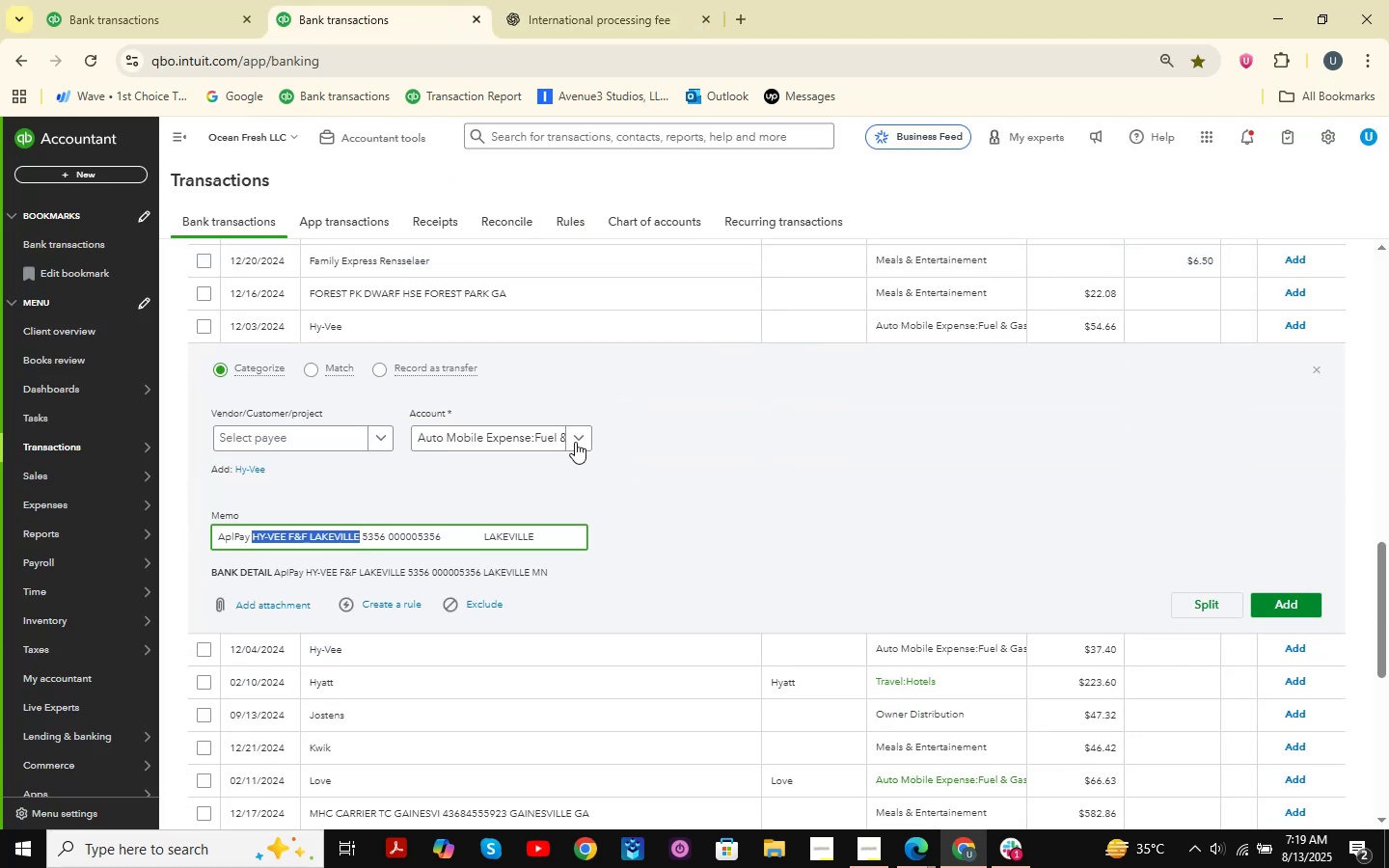 
left_click([574, 0])
 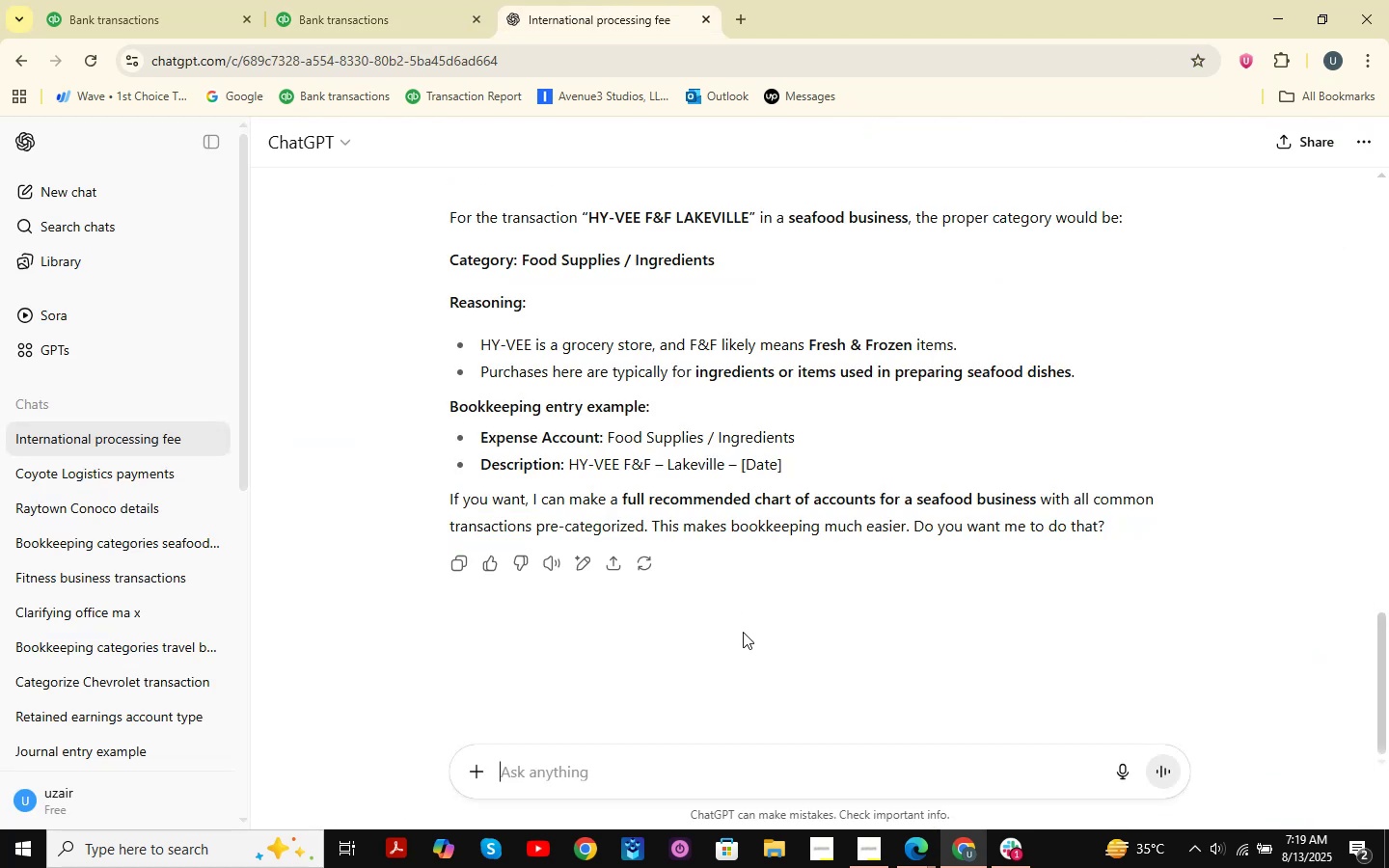 
scroll: coordinate [743, 611], scroll_direction: down, amount: 1.0
 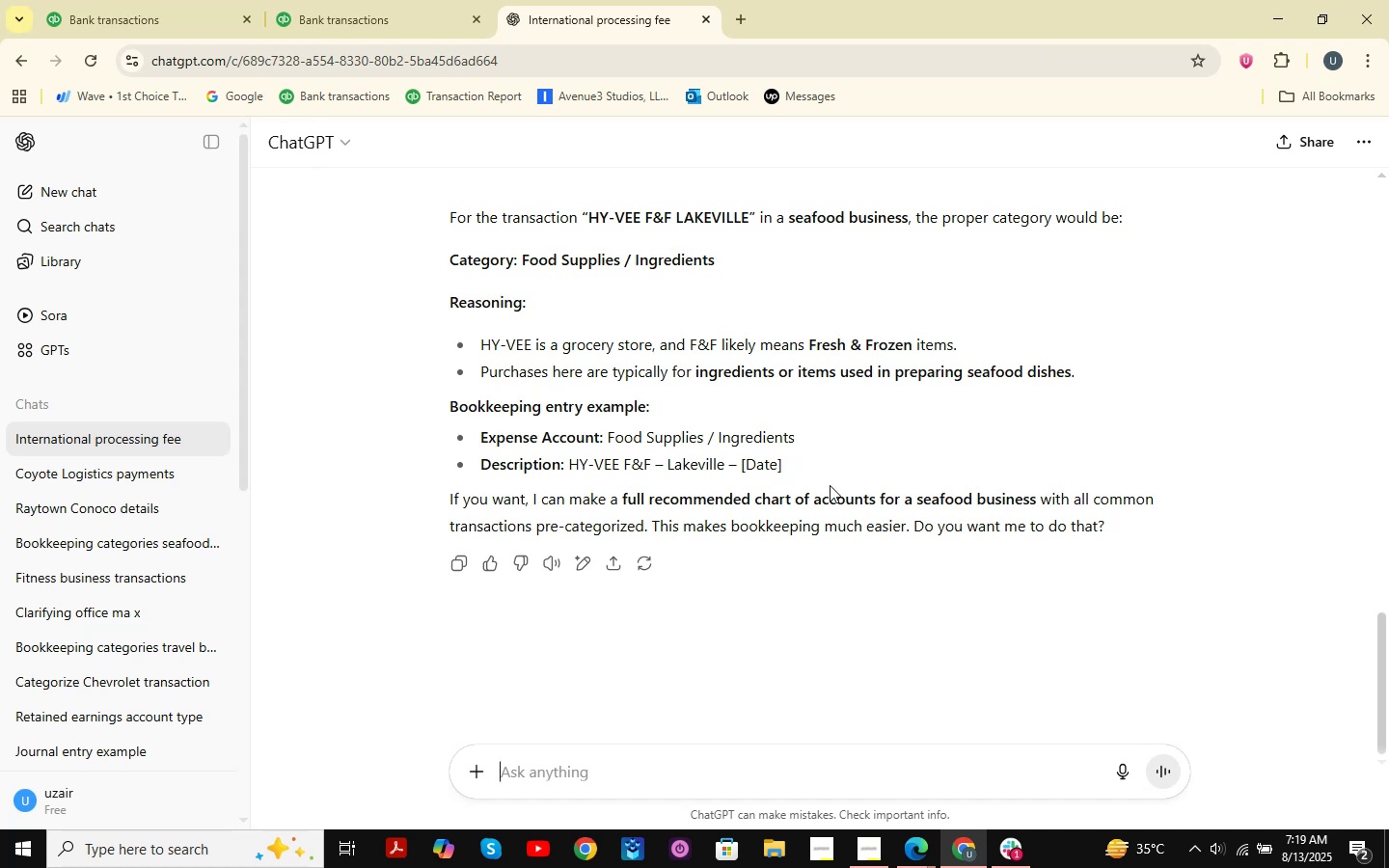 
wait(5.08)
 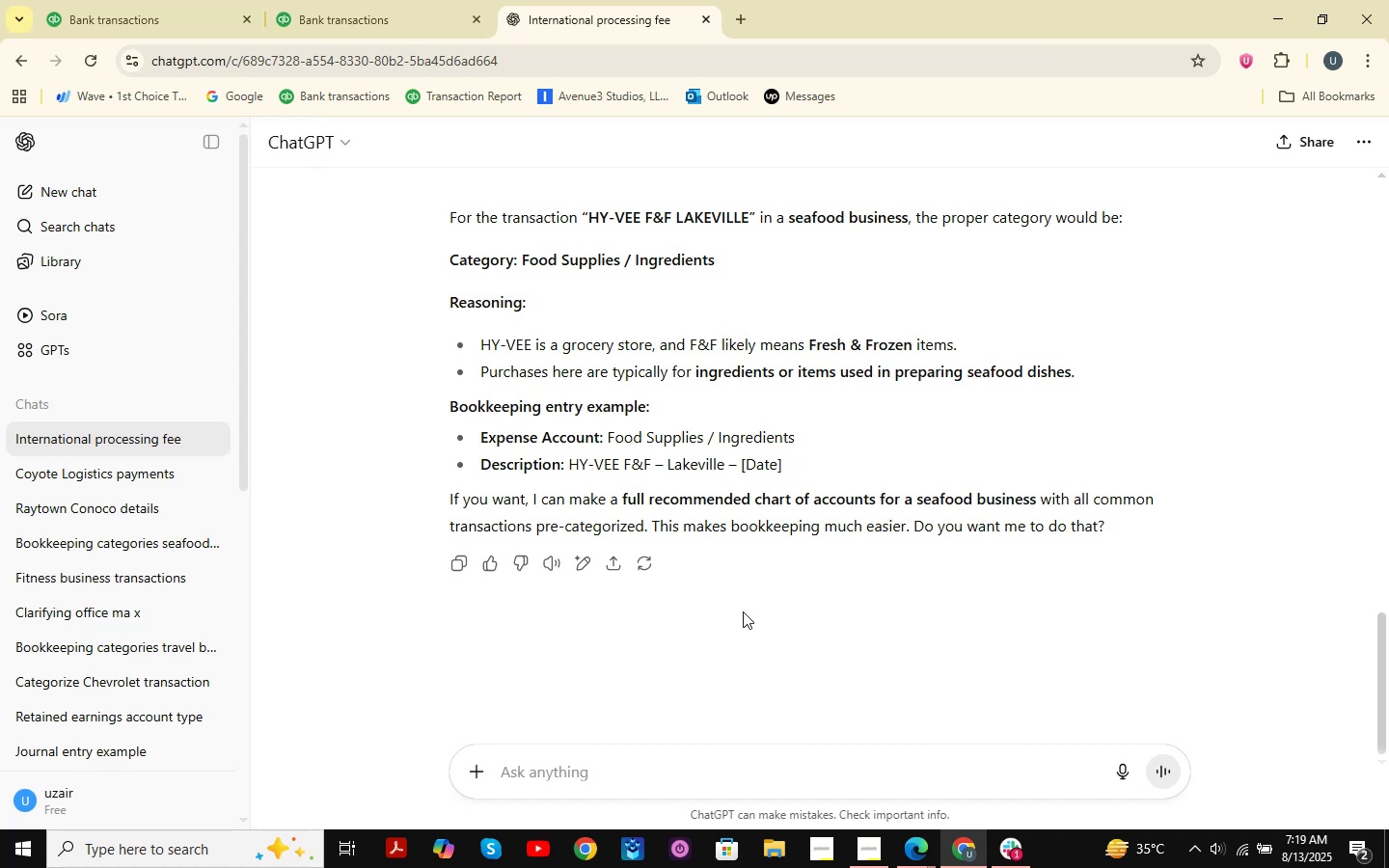 
scroll: coordinate [667, 415], scroll_direction: up, amount: 1.0
 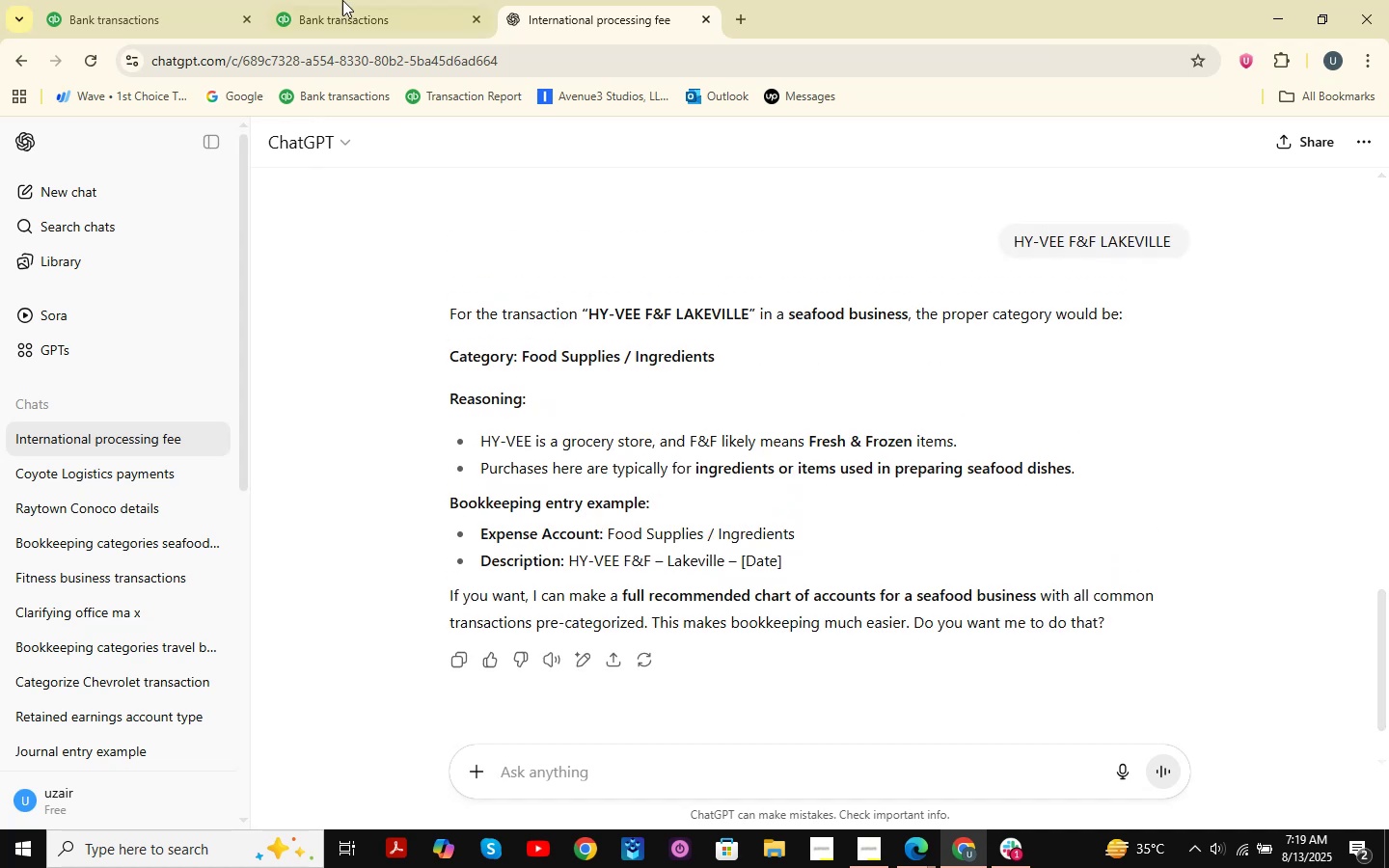 
left_click([342, 0])
 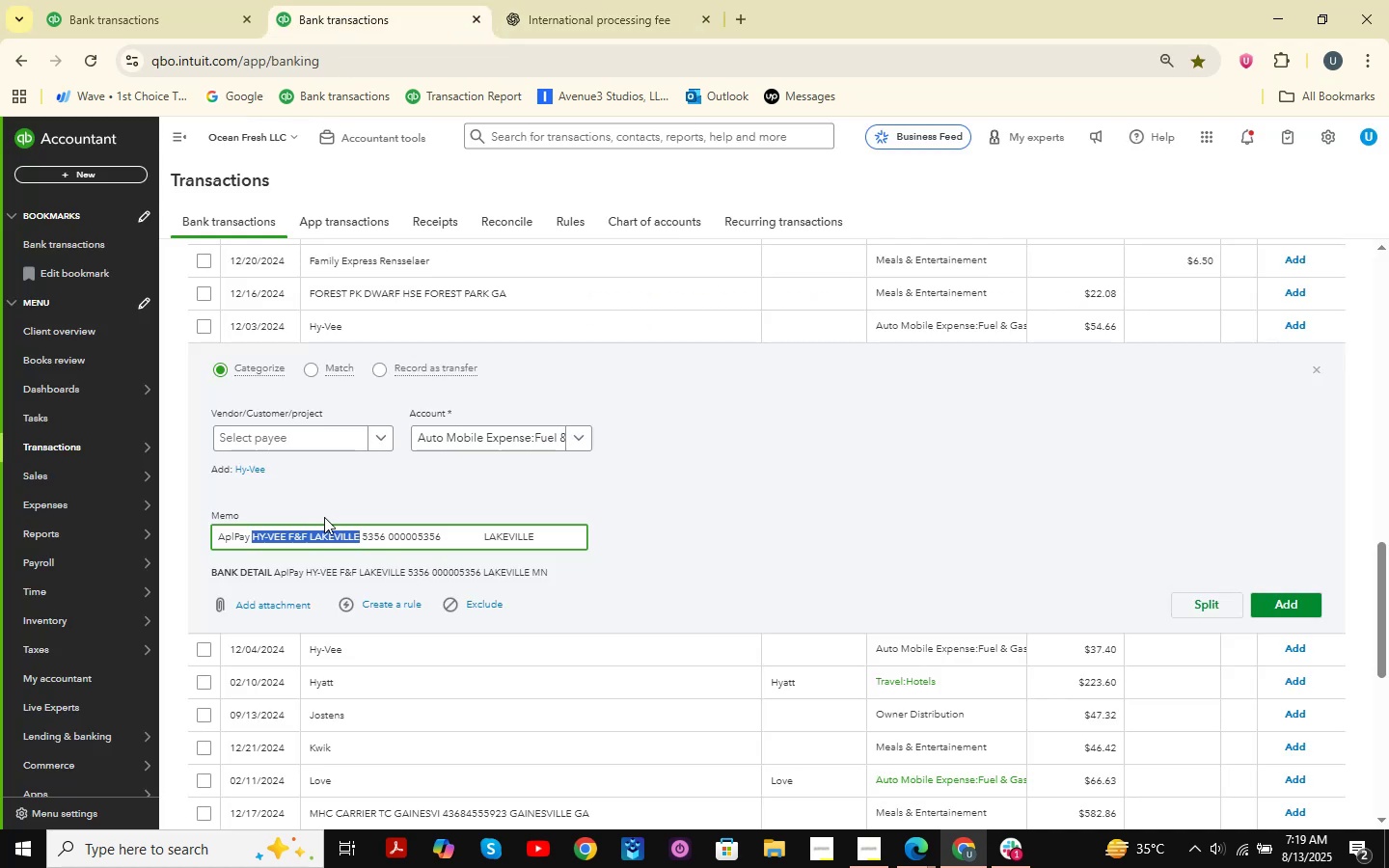 
left_click([327, 536])
 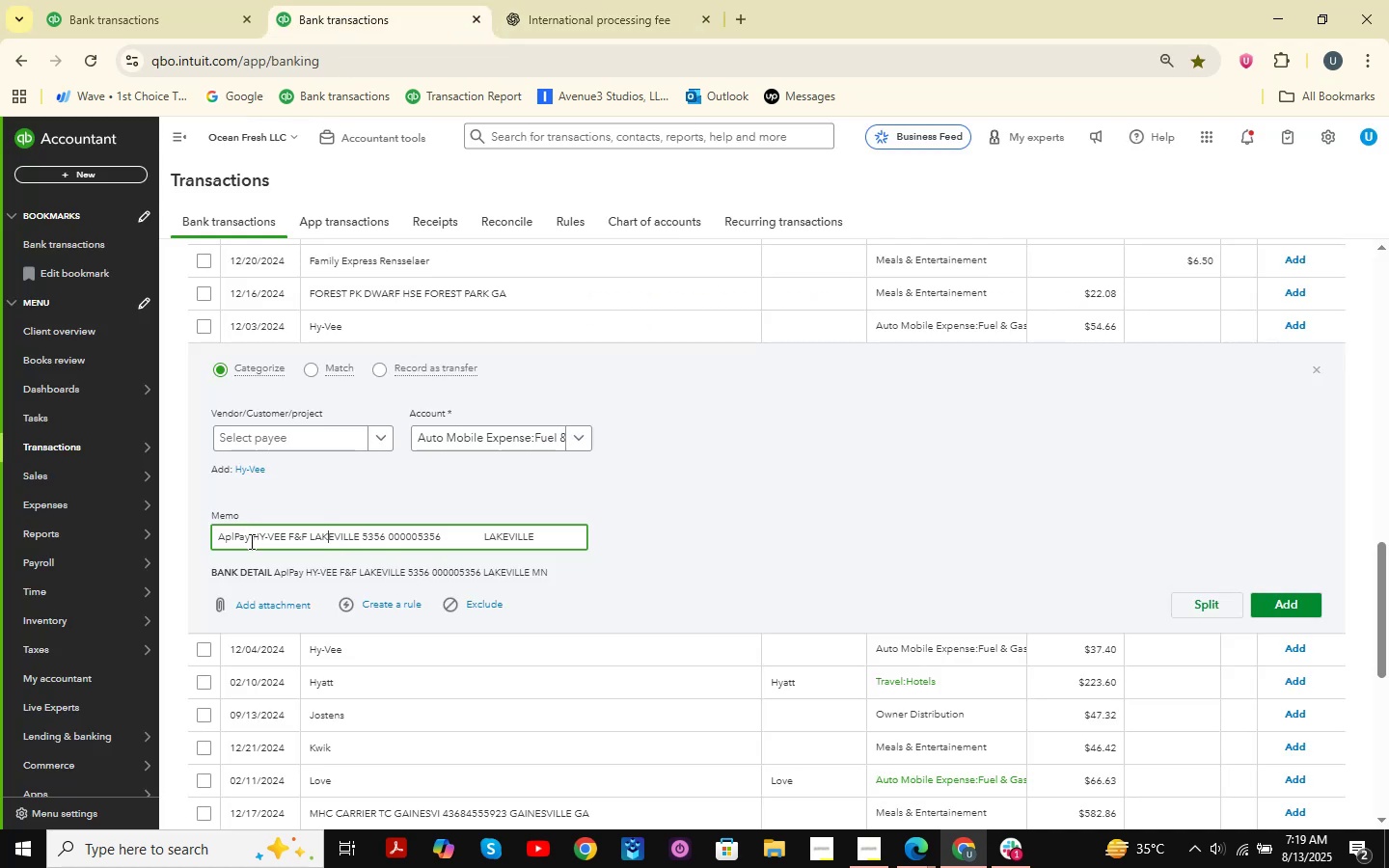 
left_click_drag(start_coordinate=[253, 542], to_coordinate=[306, 552])
 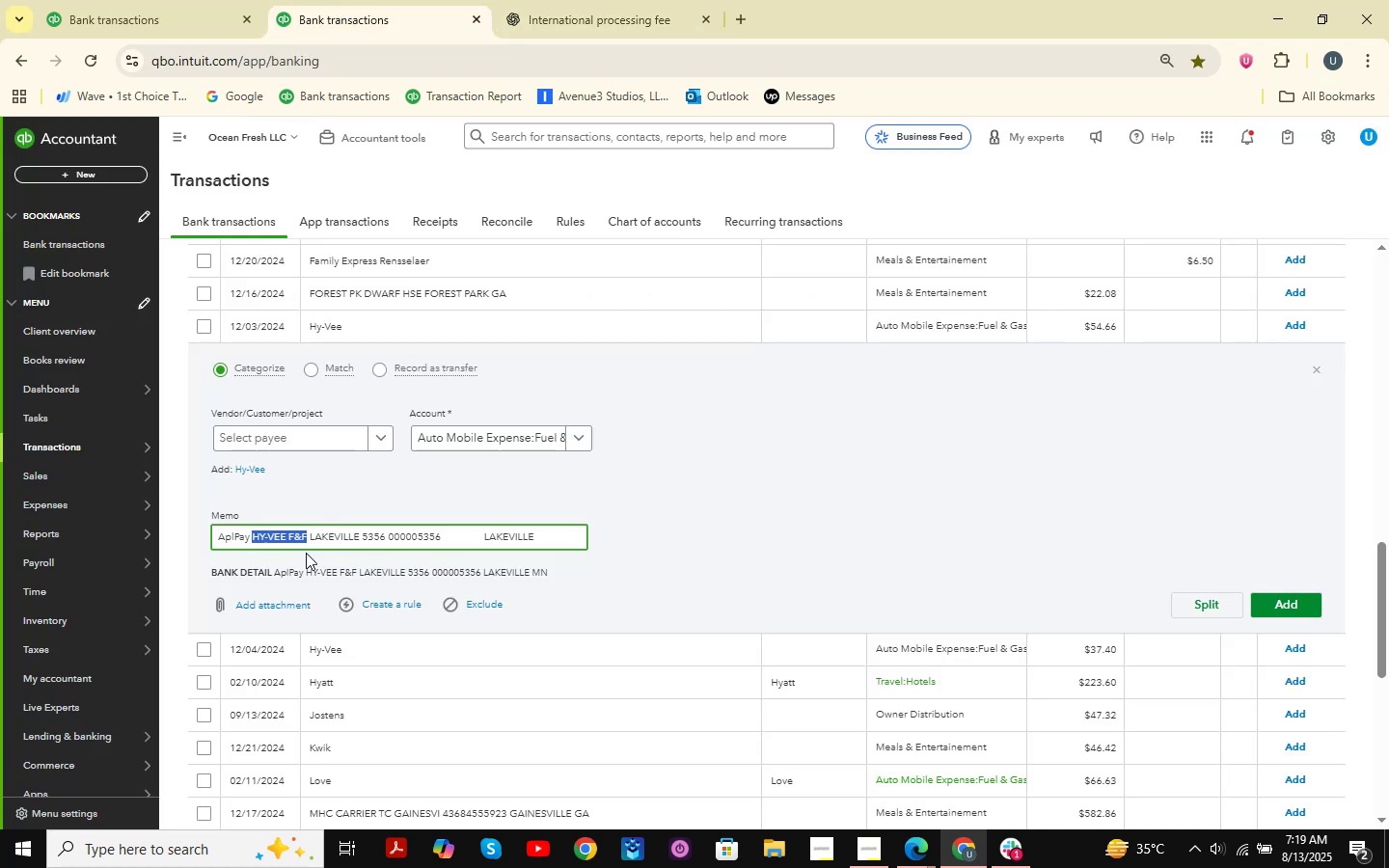 
key(Control+C)
 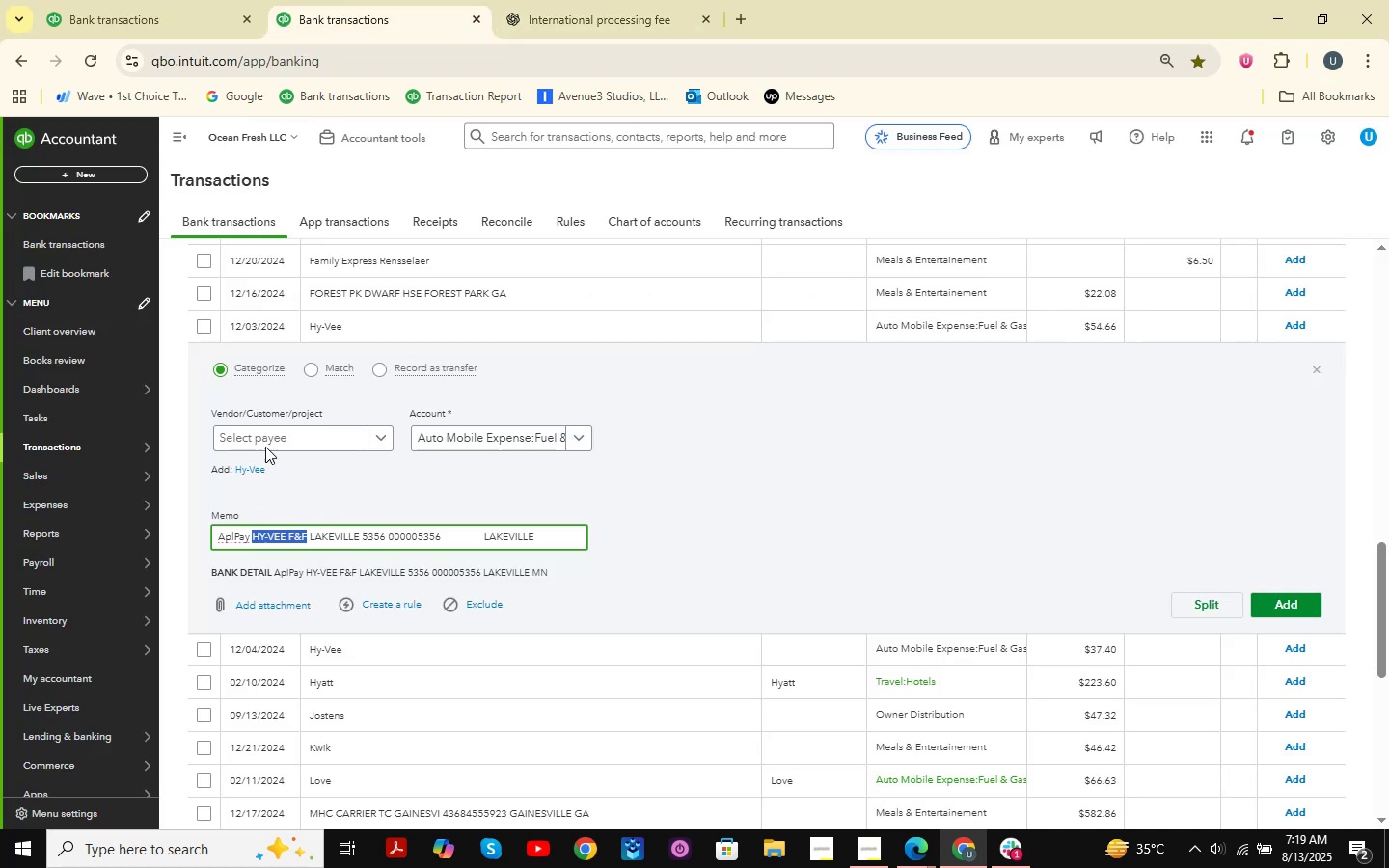 
left_click([269, 441])
 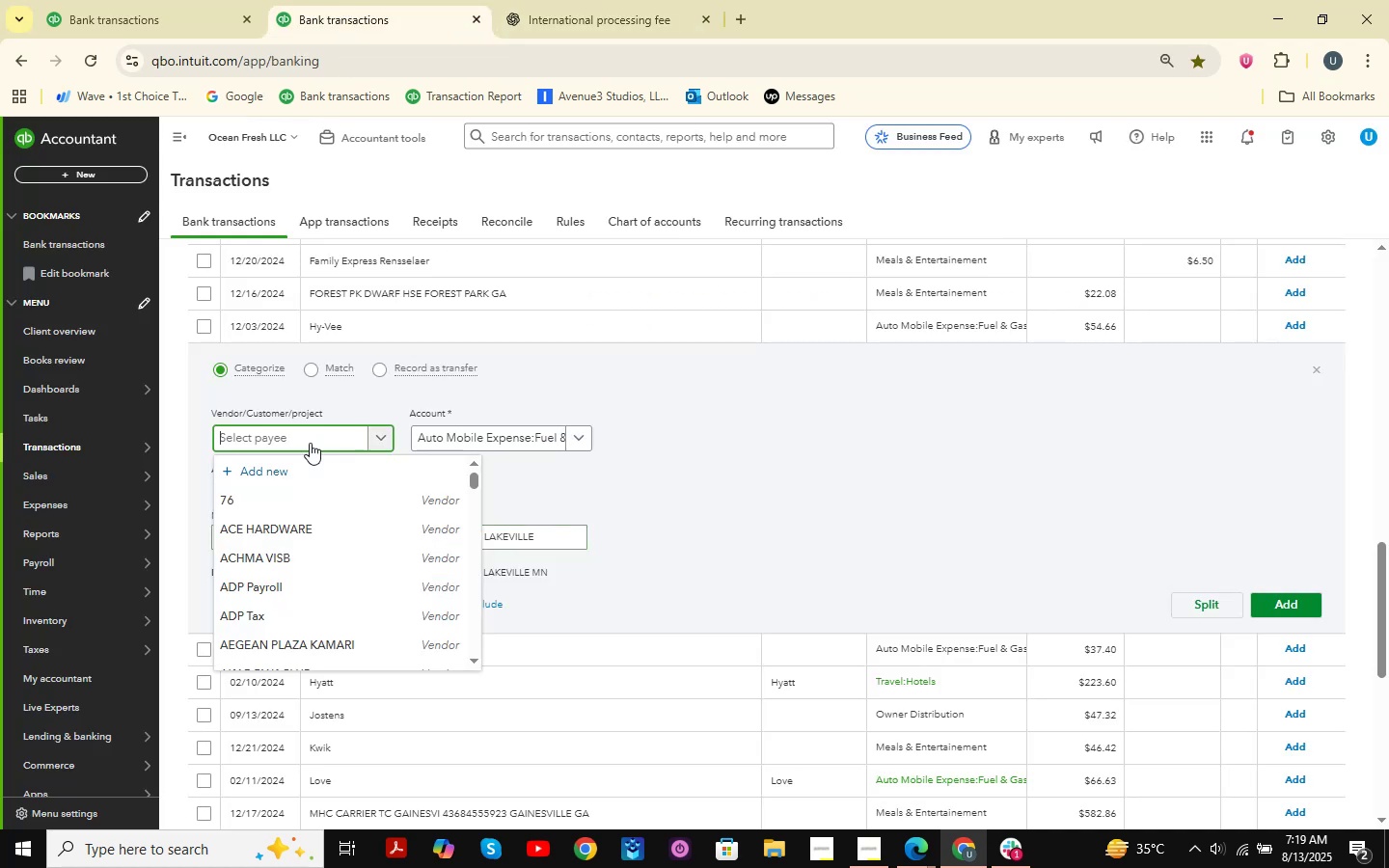 
key(Control+ControlLeft)
 